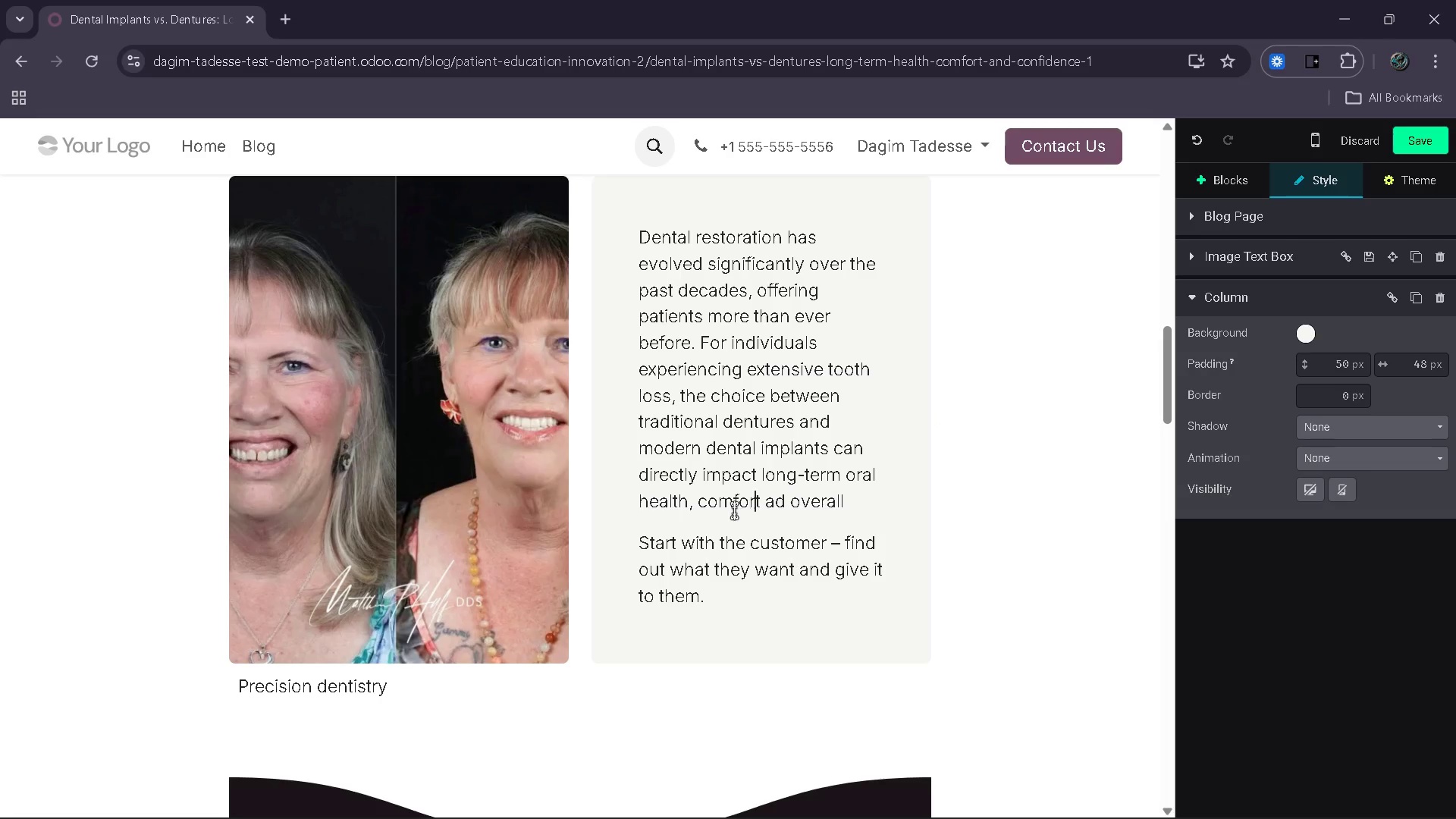 
hold_key(key=ArrowRight, duration=1.69)
 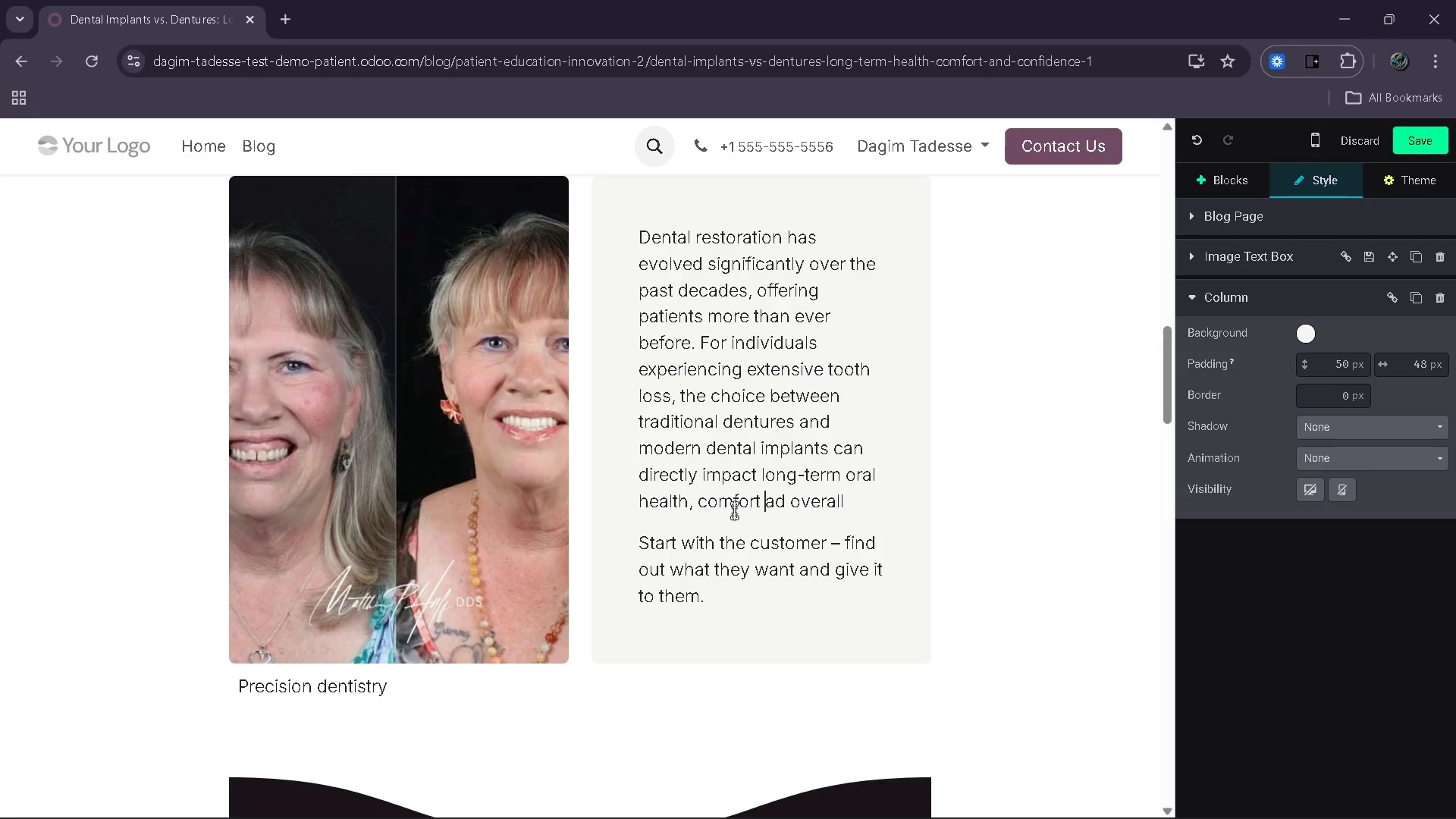 
key(ArrowRight)
 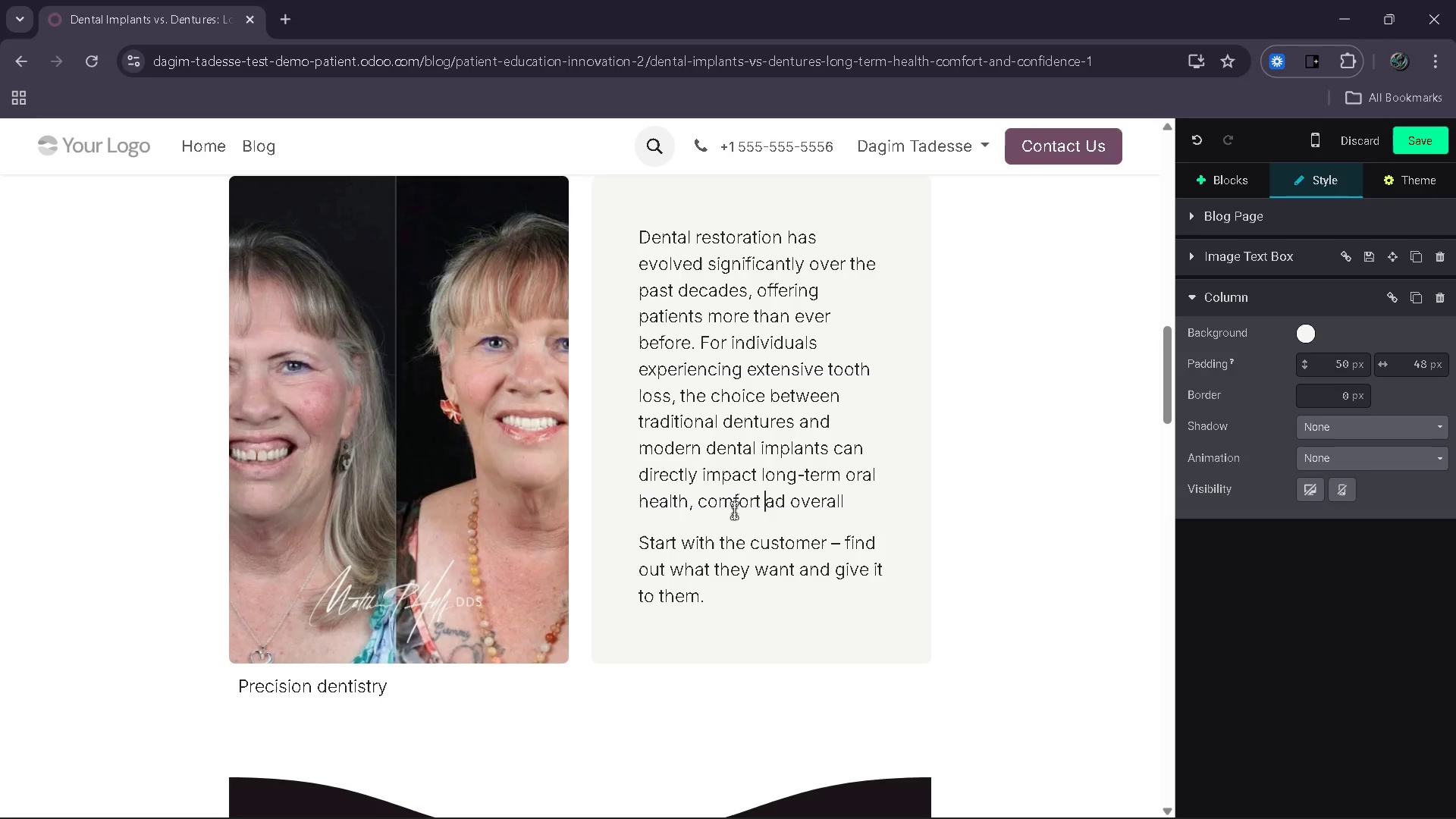 
key(ArrowRight)
 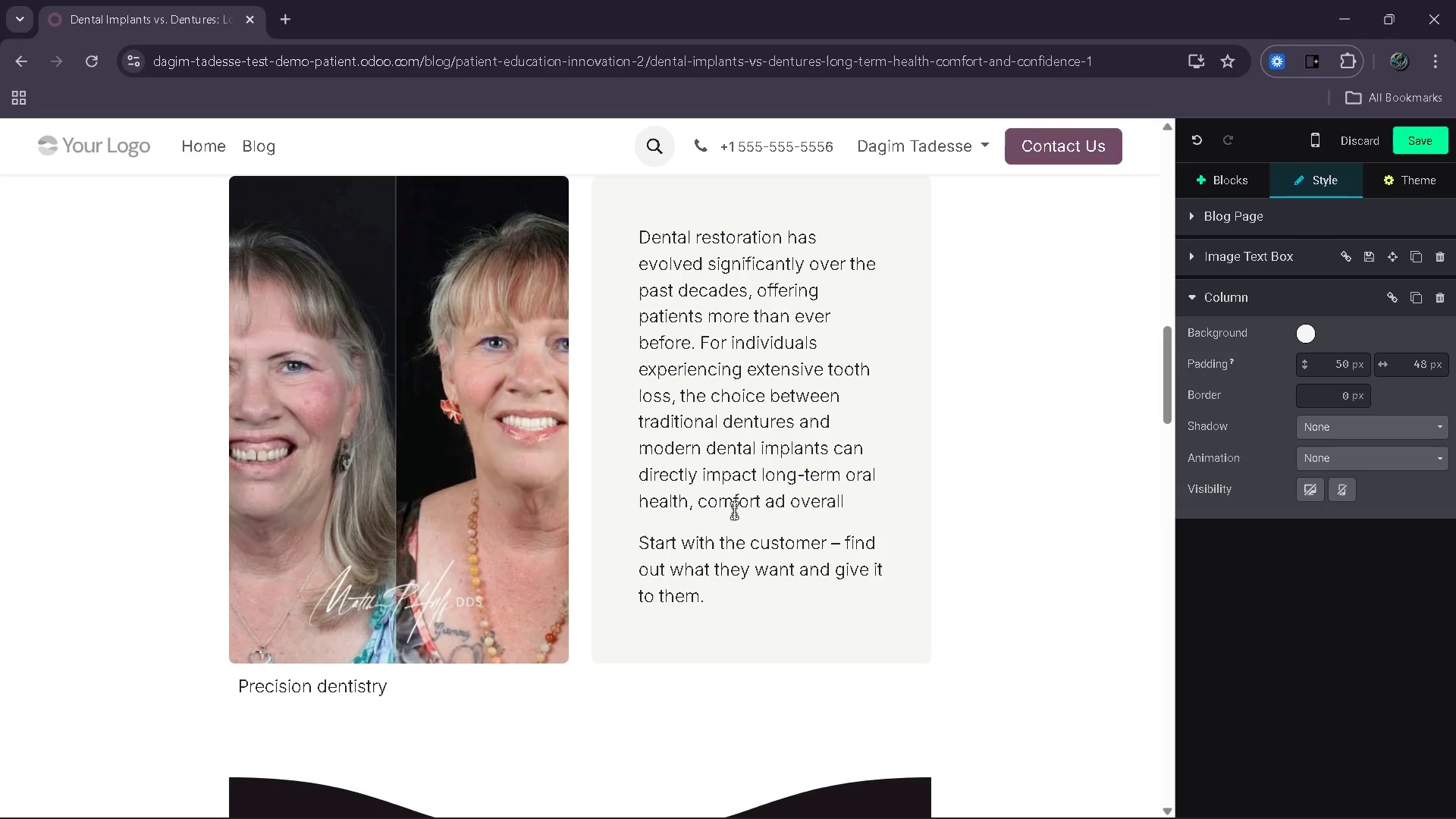 
key(N)
 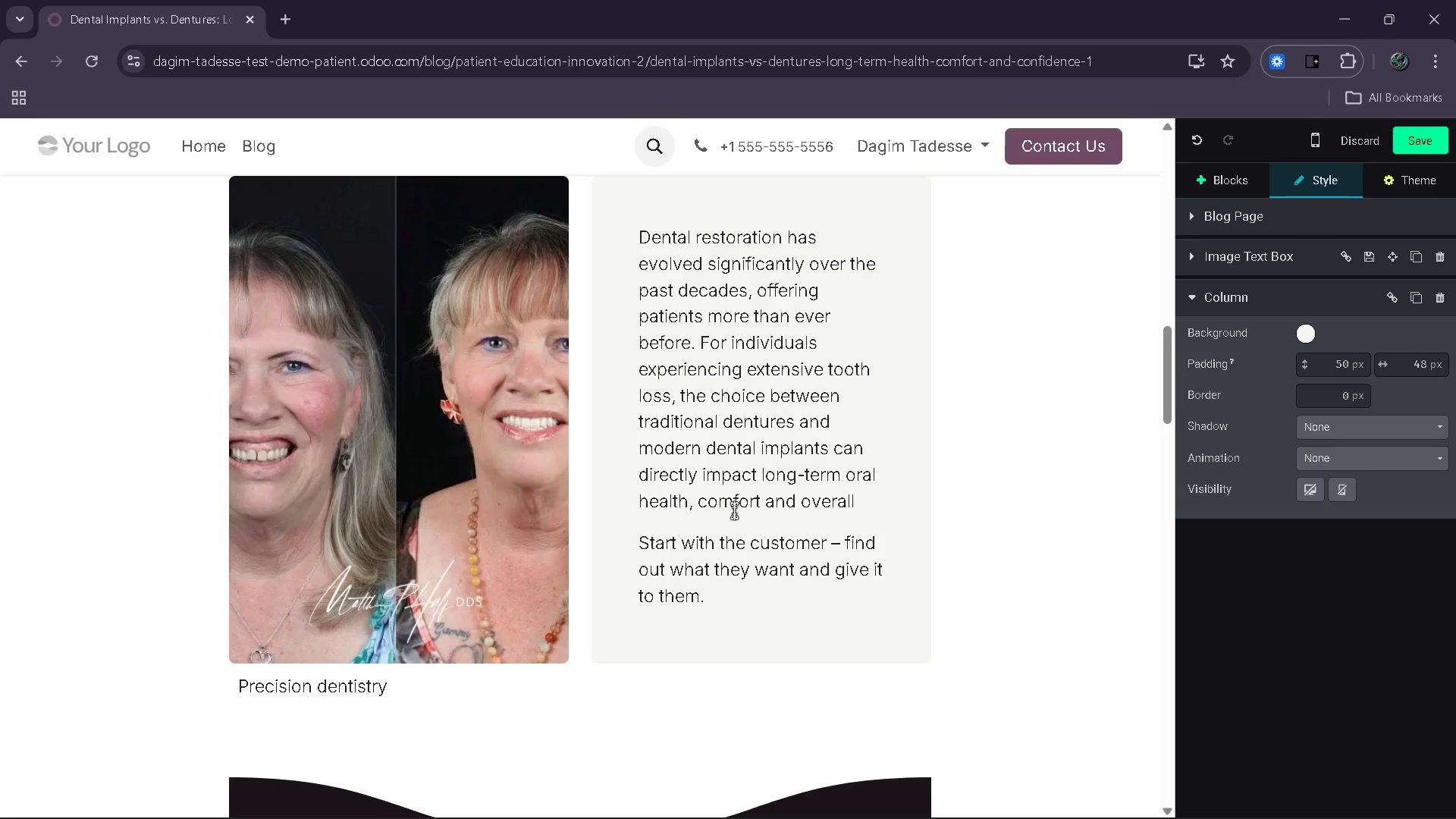 
key(ArrowRight)
 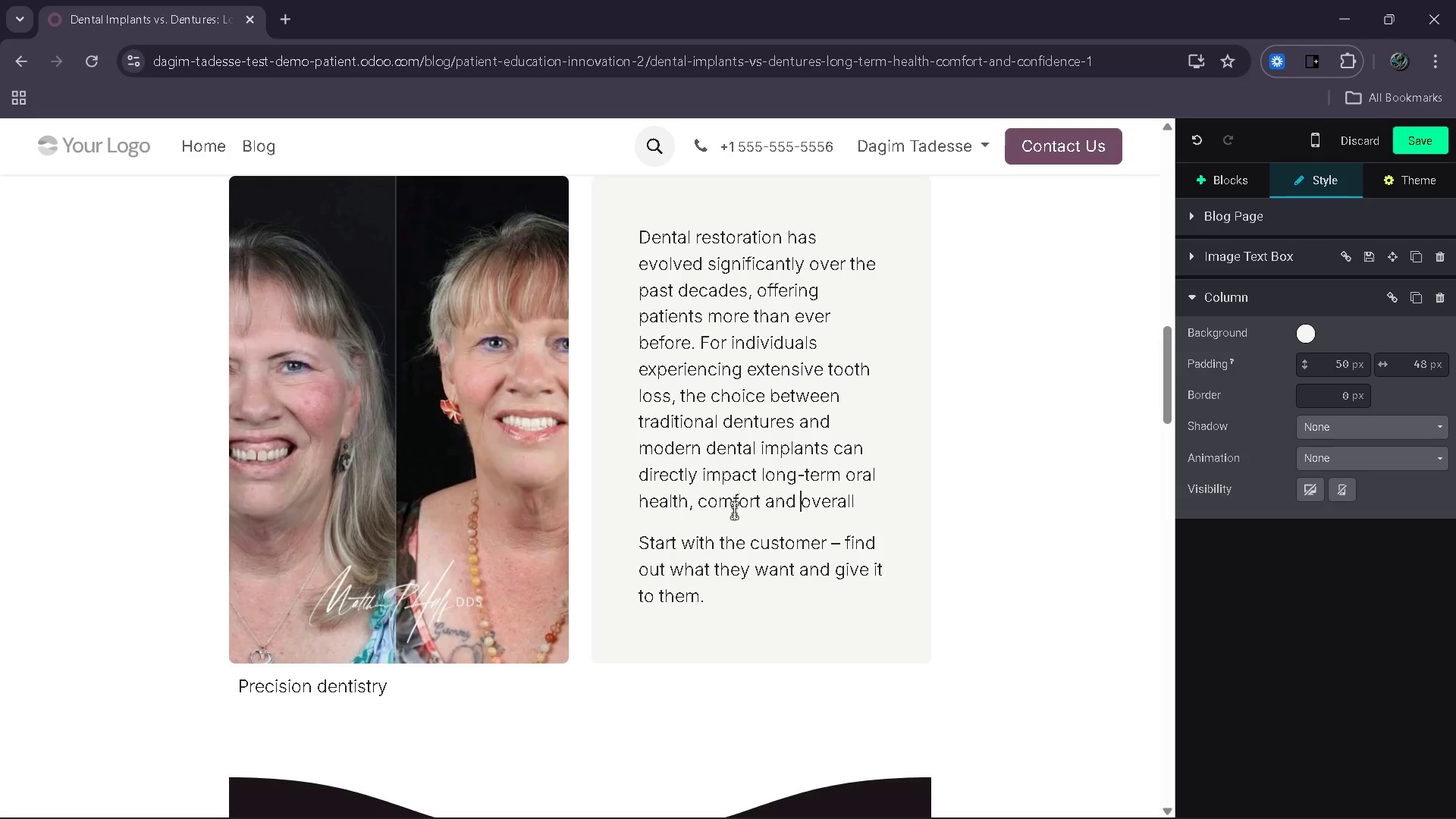 
hold_key(key=ArrowRight, duration=0.67)
 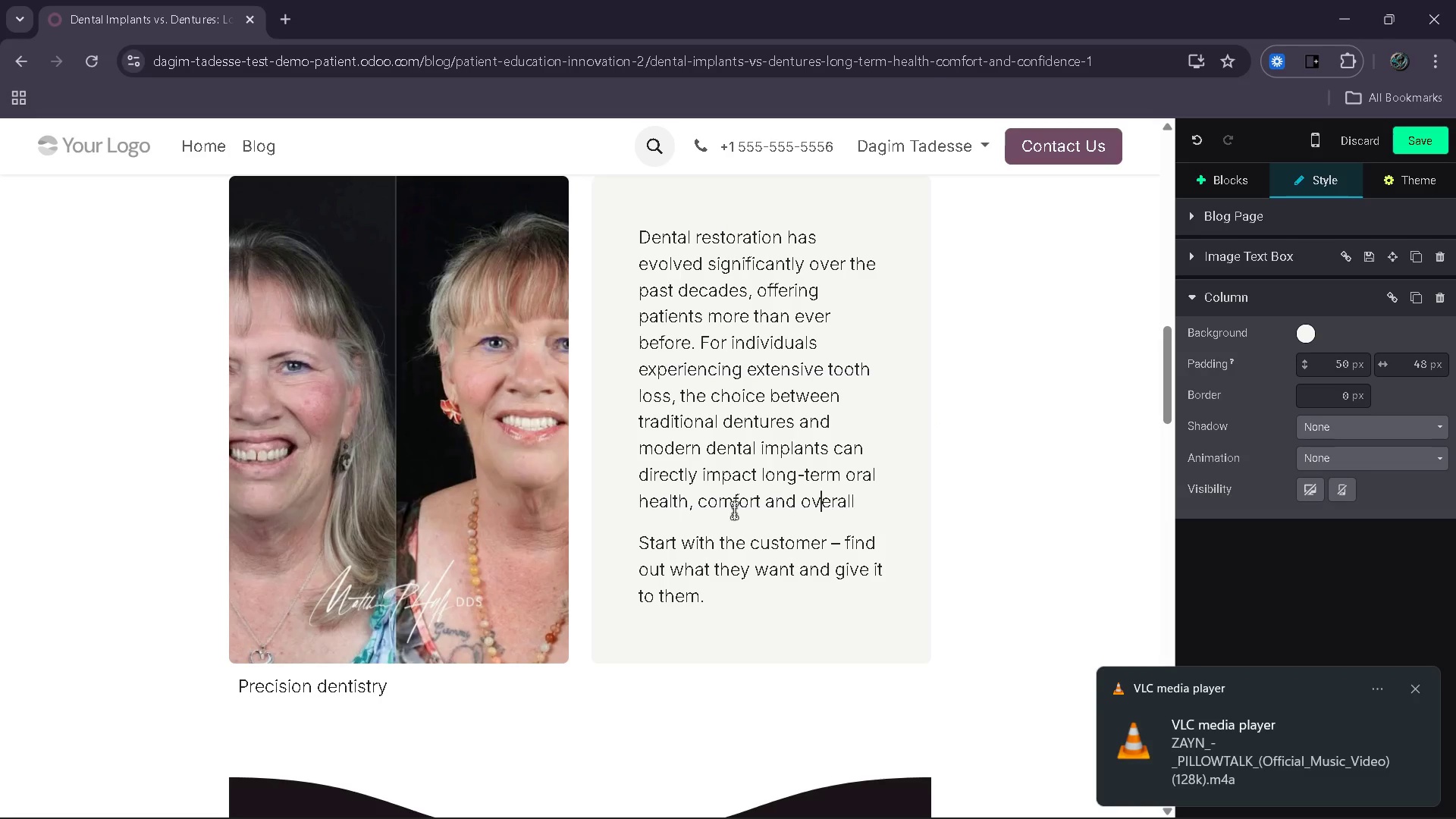 
key(ArrowRight)
 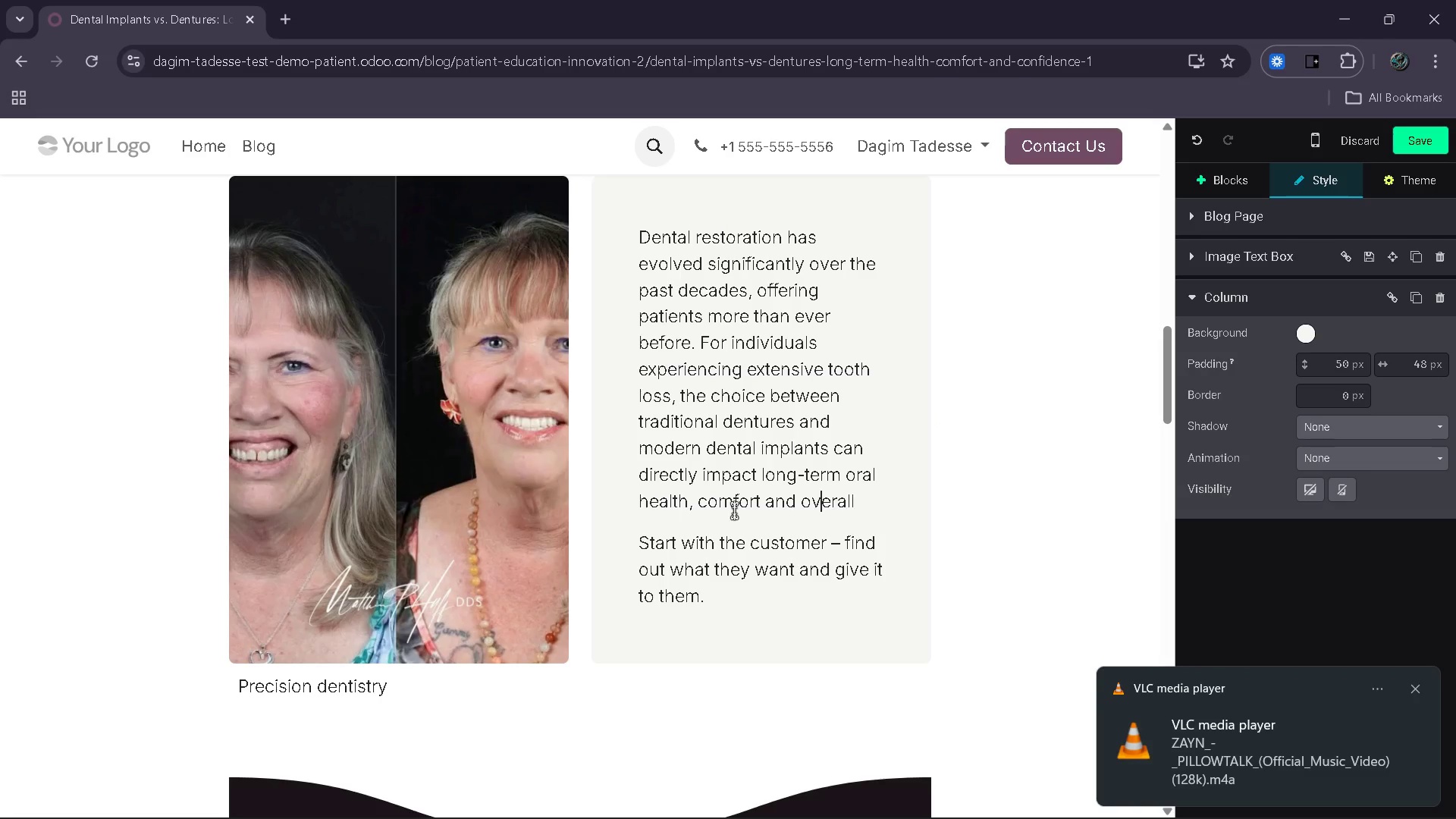 
key(ArrowRight)
 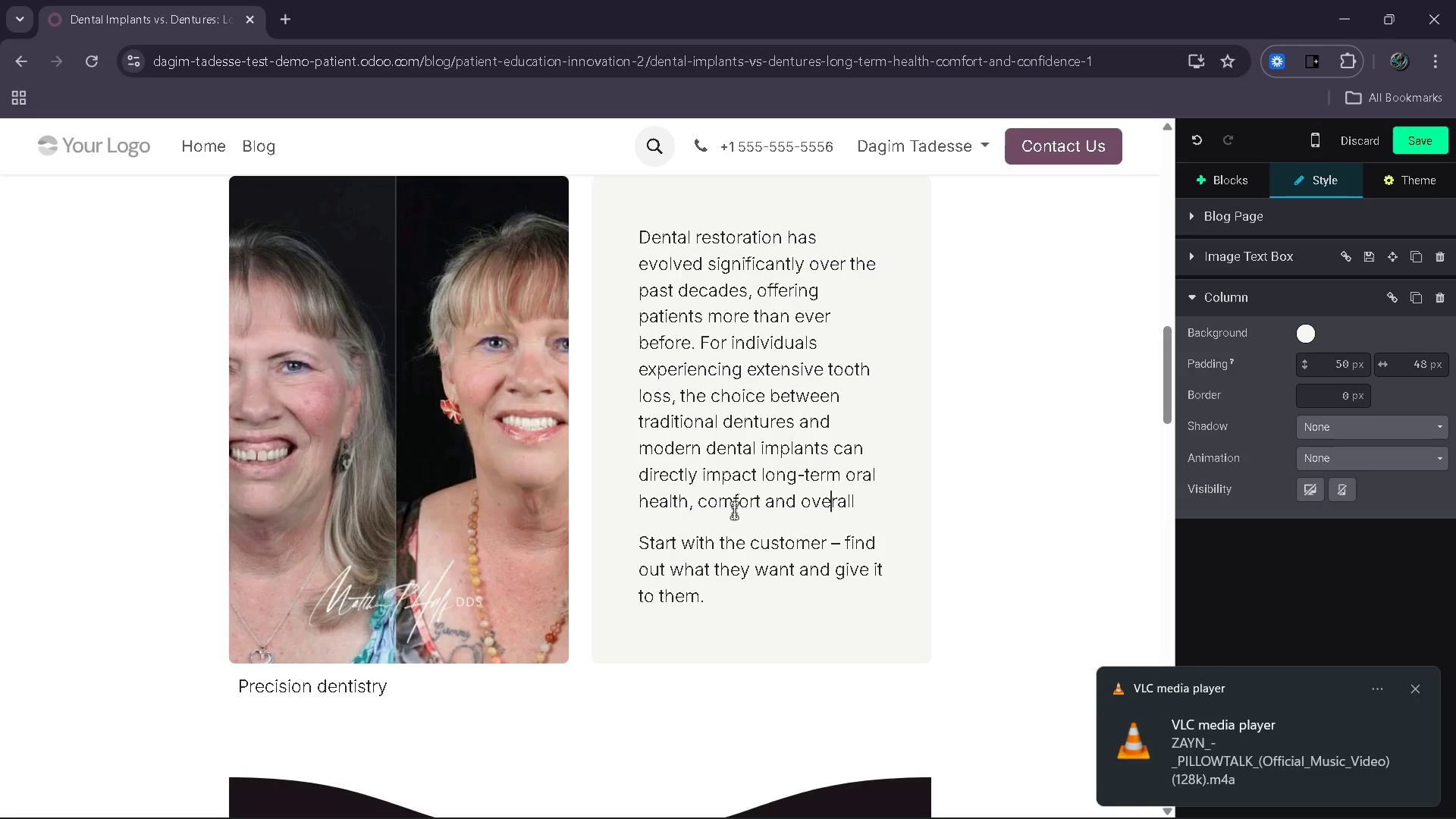 
key(ArrowRight)
 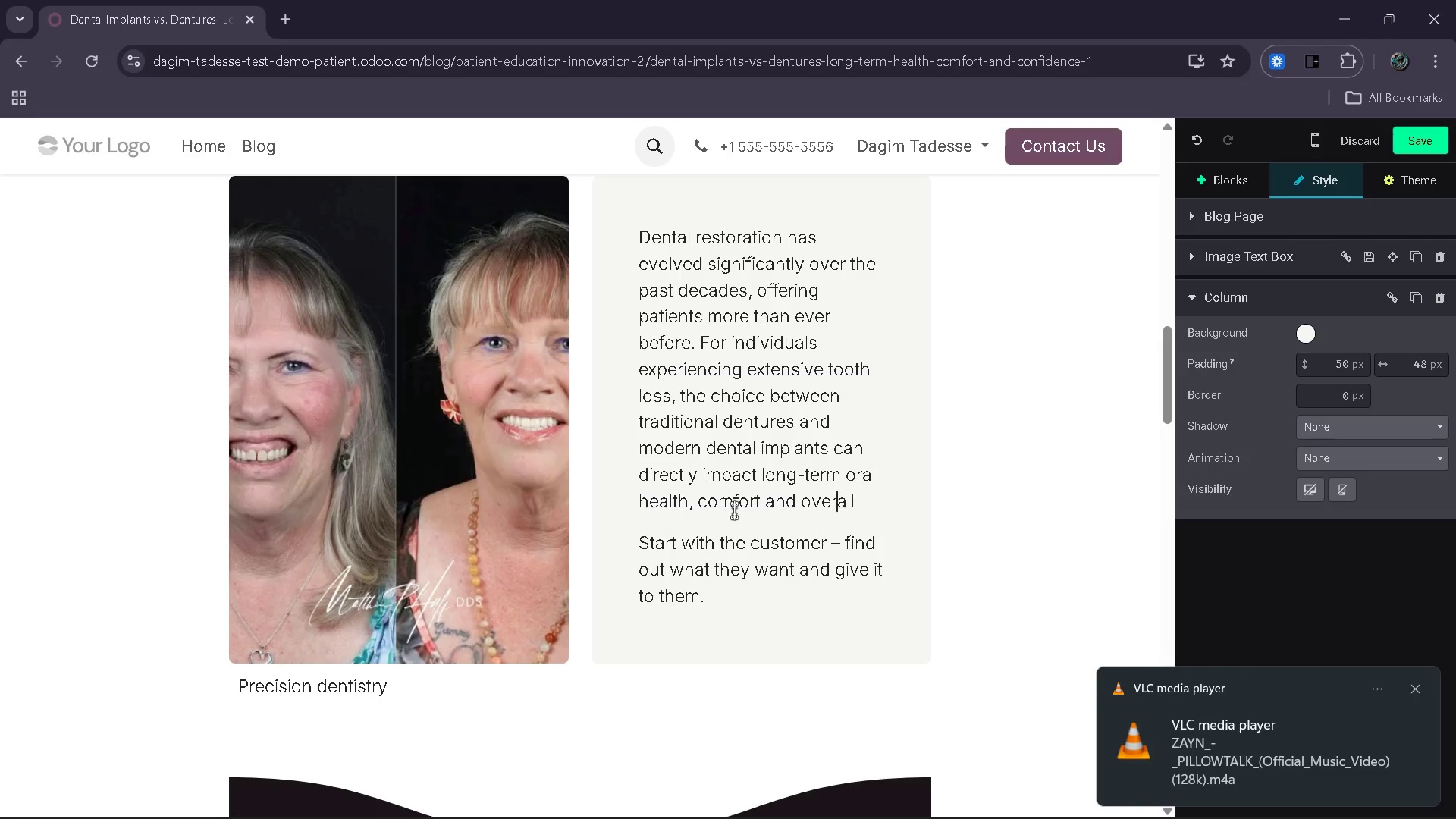 
key(ArrowRight)
 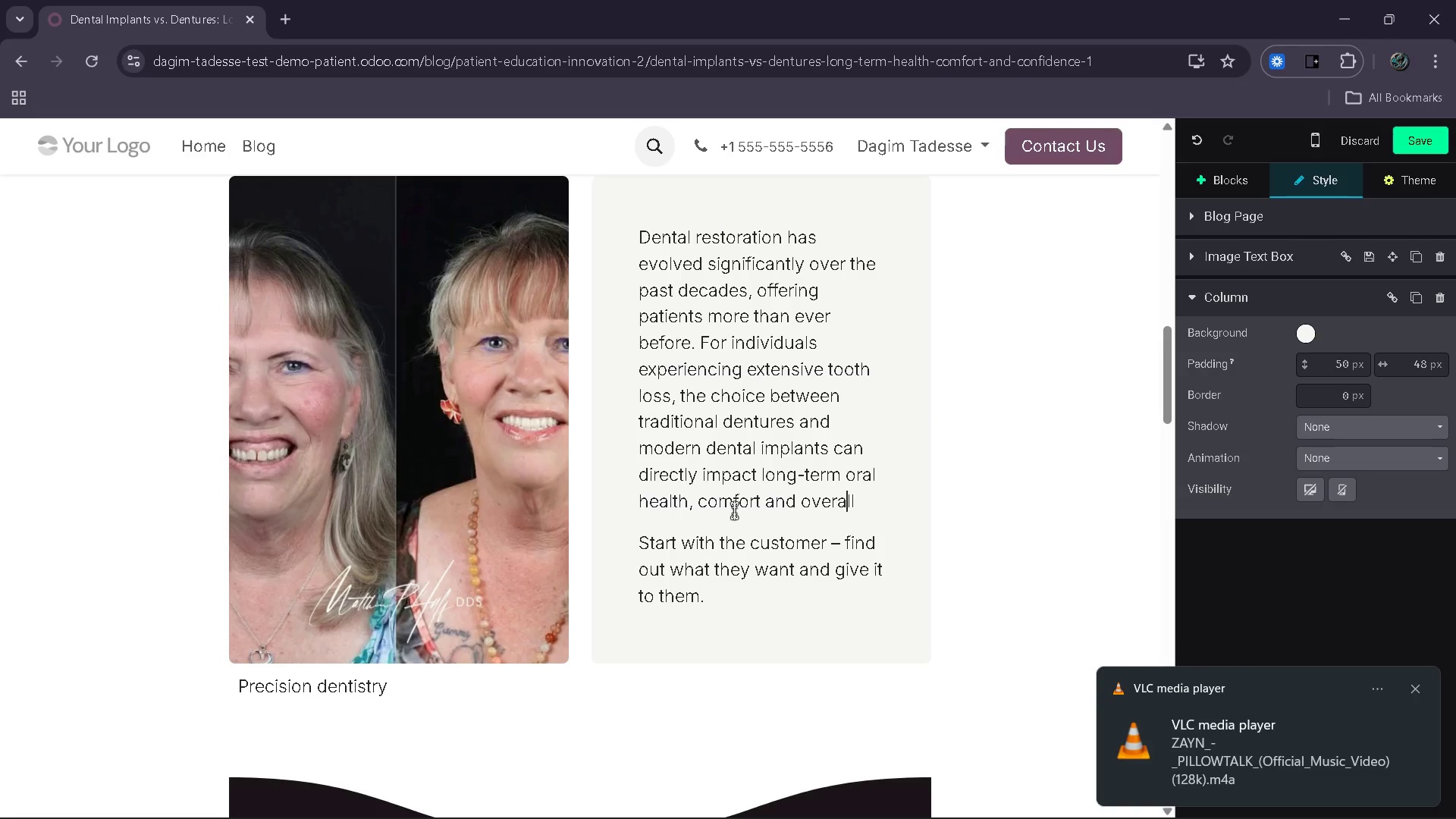 
key(ArrowRight)
 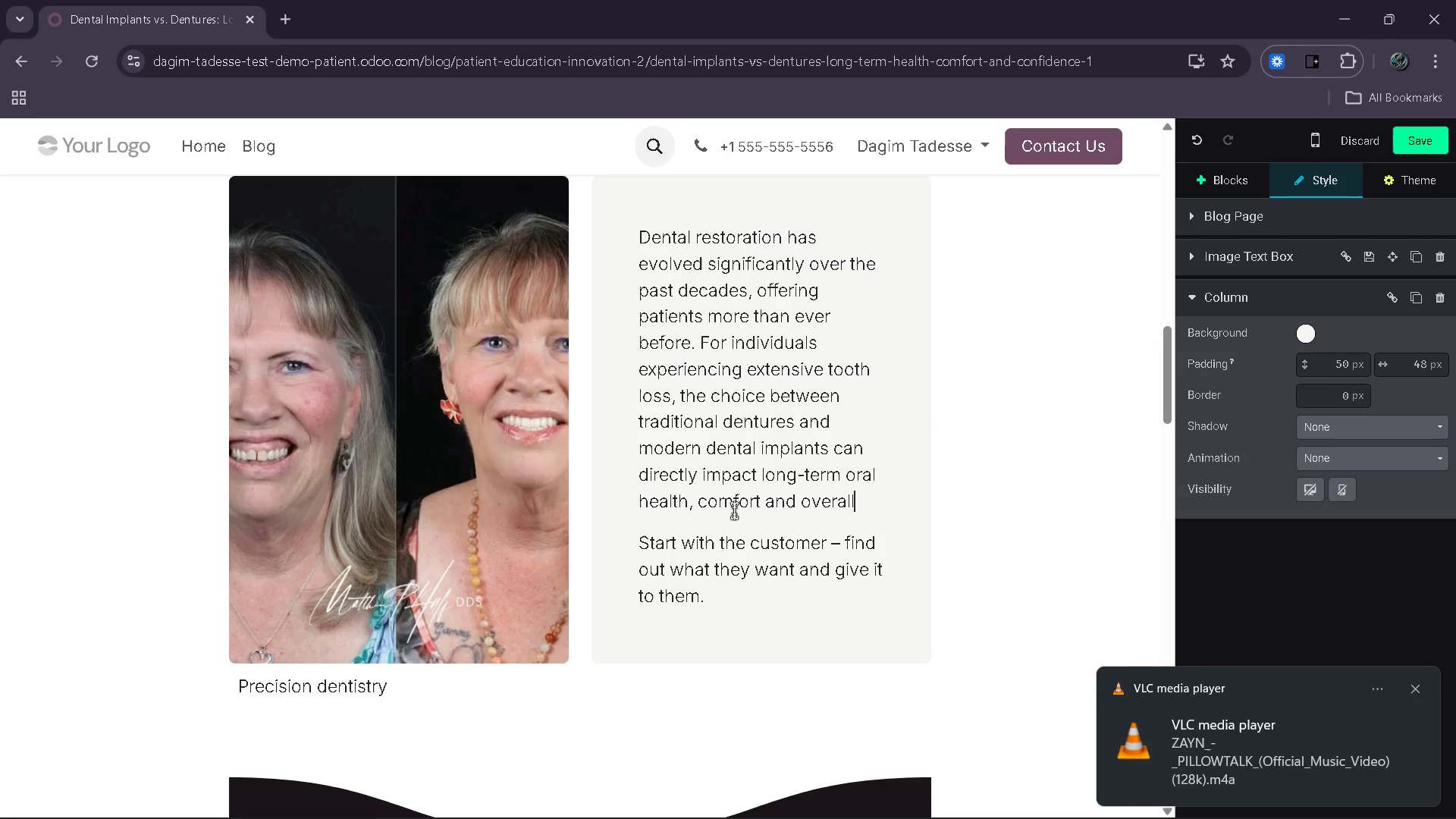 
key(ArrowRight)
 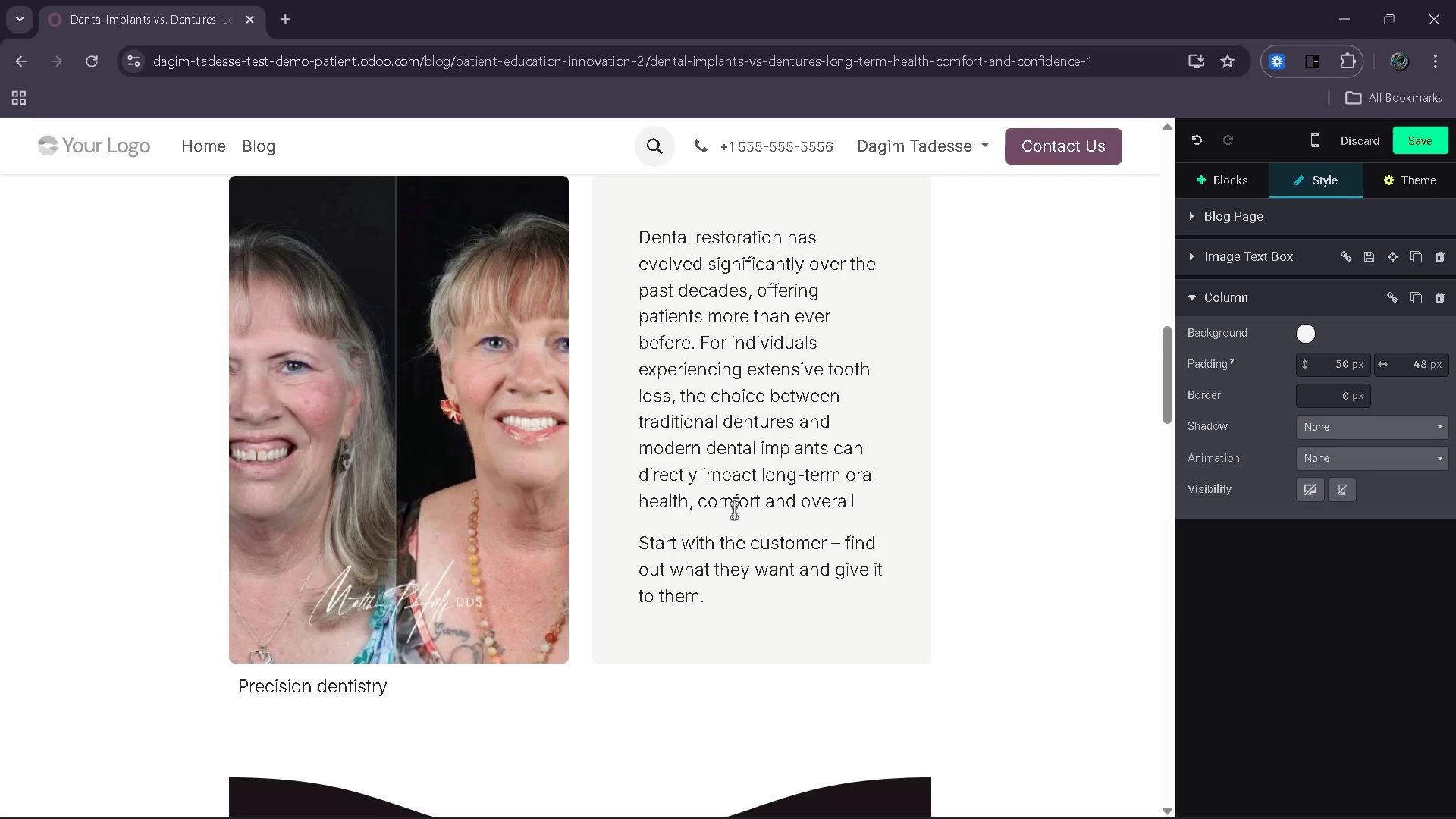 
wait(6.75)
 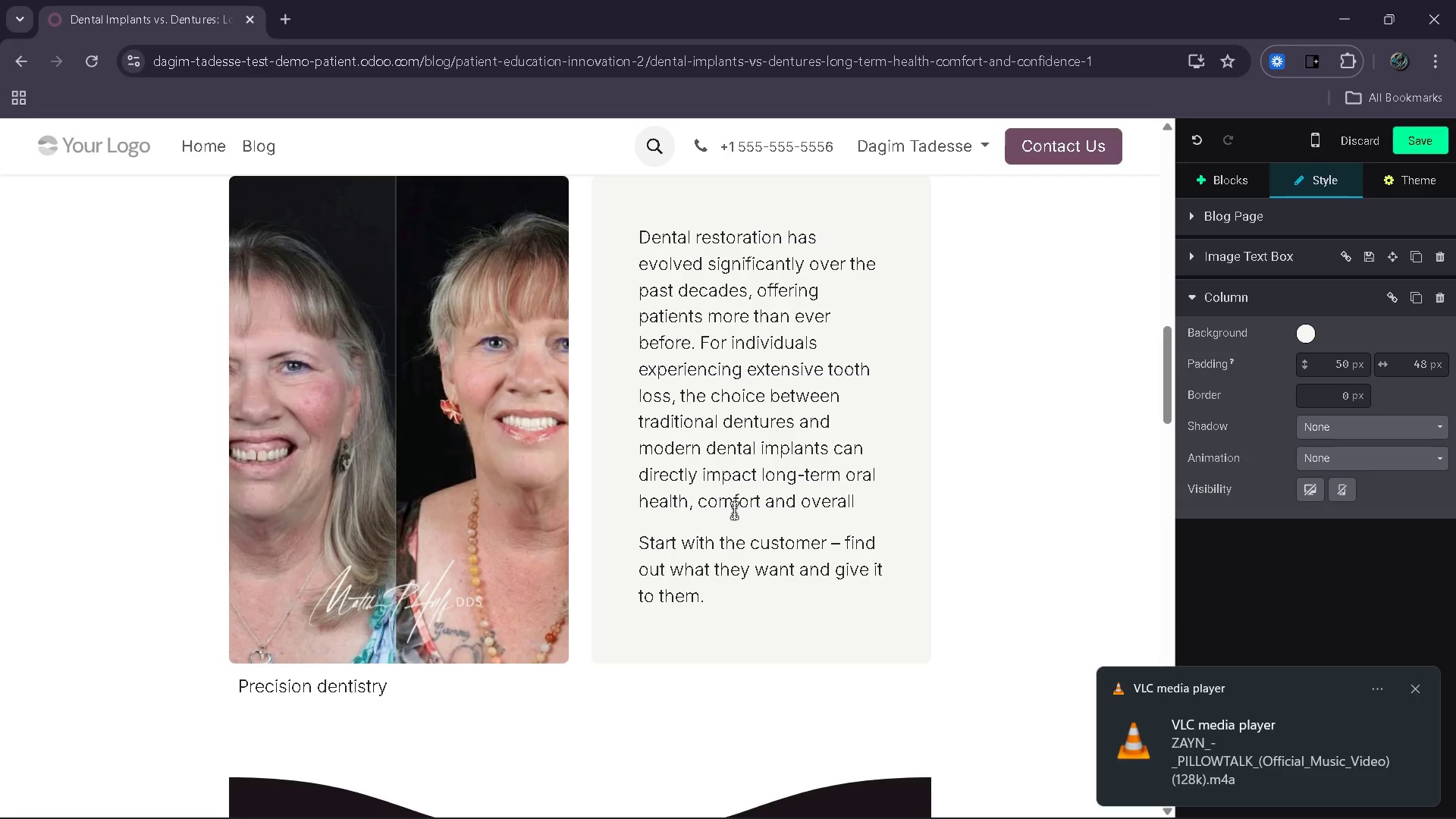 
type( quality of life.)
 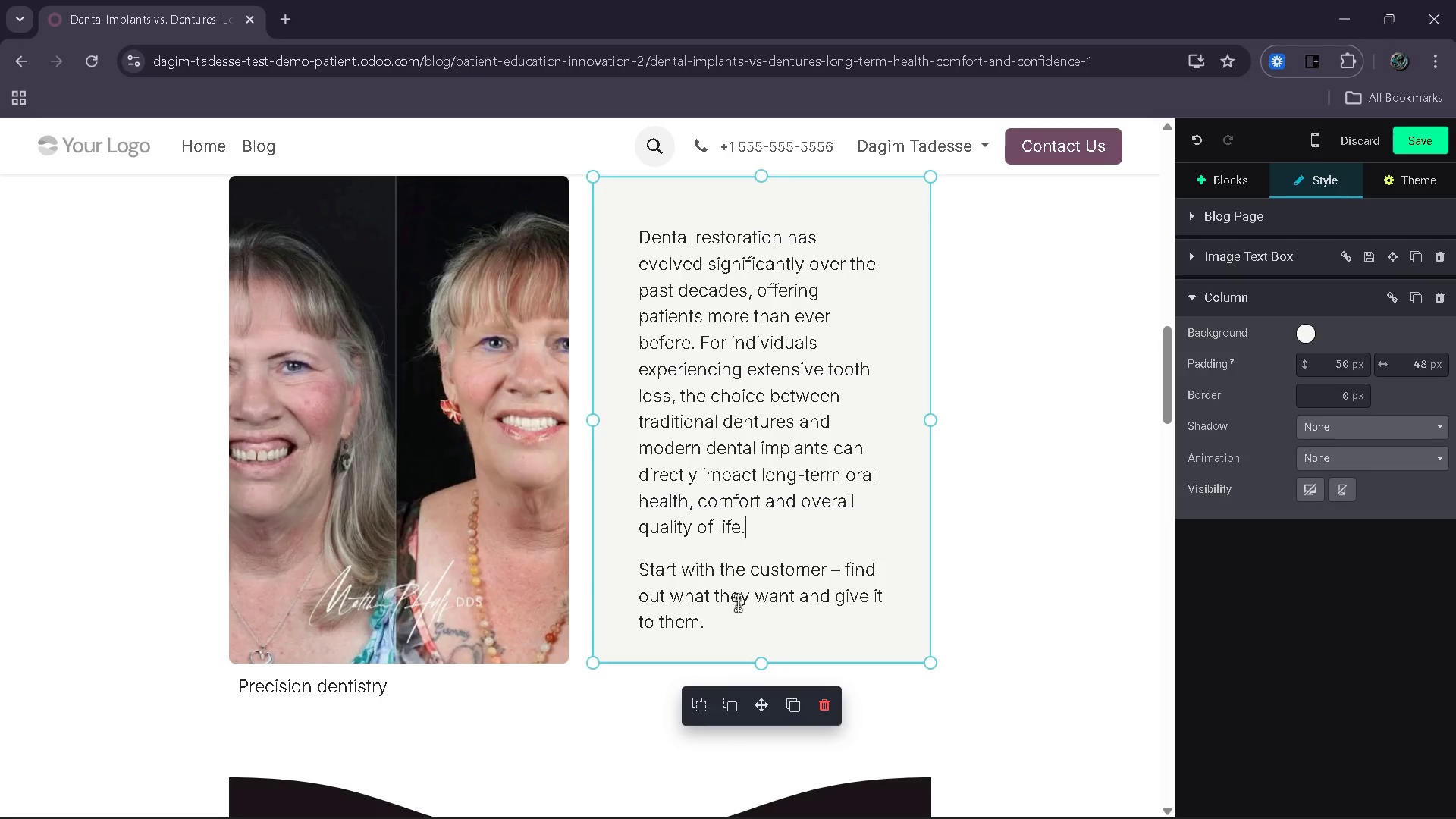 
left_click_drag(start_coordinate=[721, 620], to_coordinate=[637, 571])
 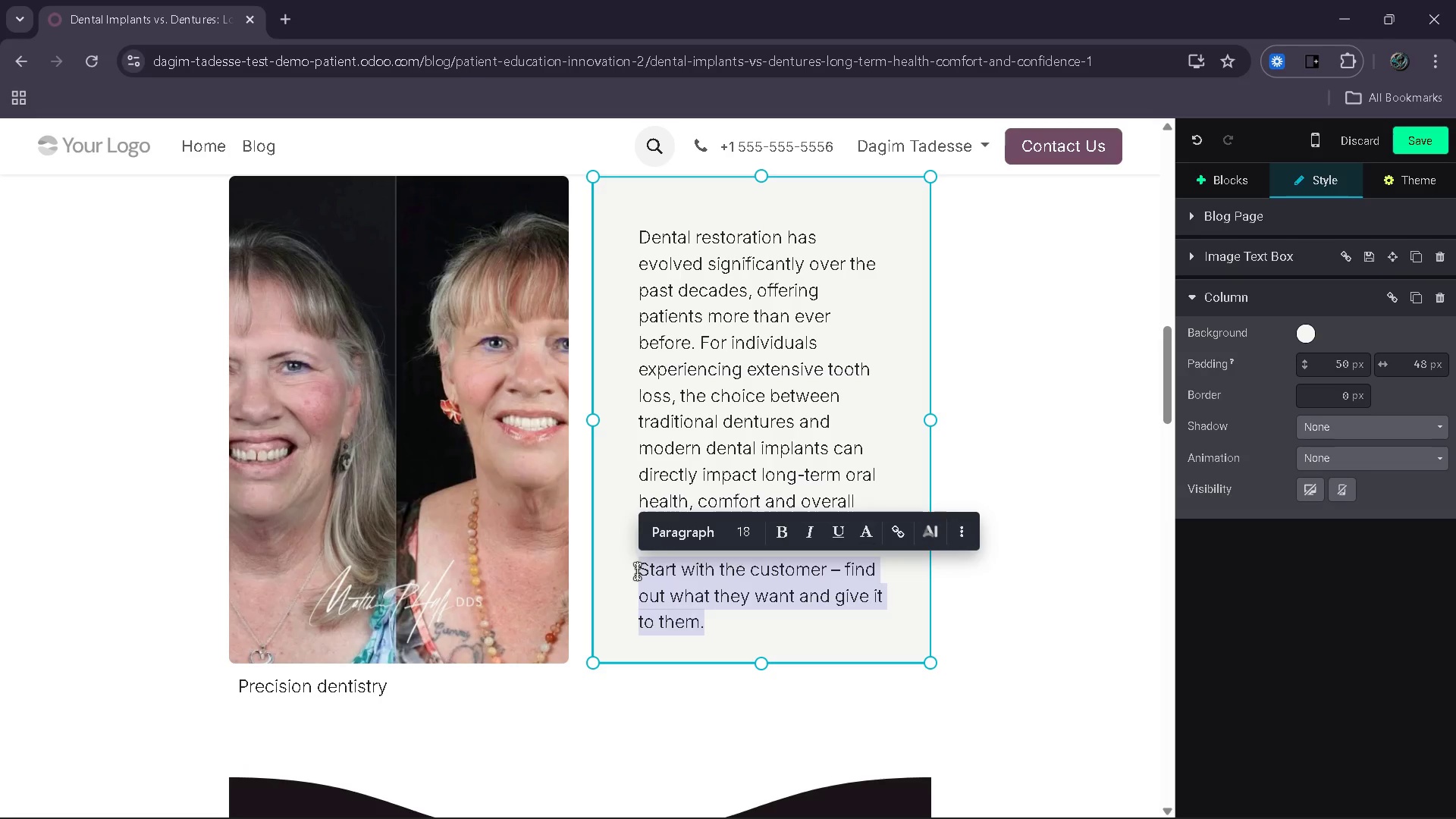 
type(Wj)
key(Backspace)
type(hile dentures have historically been the standard solution)
key(Backspace)
type(n, dental implants now represent a clinically superior ale)
key(Backspace)
type(ternative for many patients. By integrating directly)
 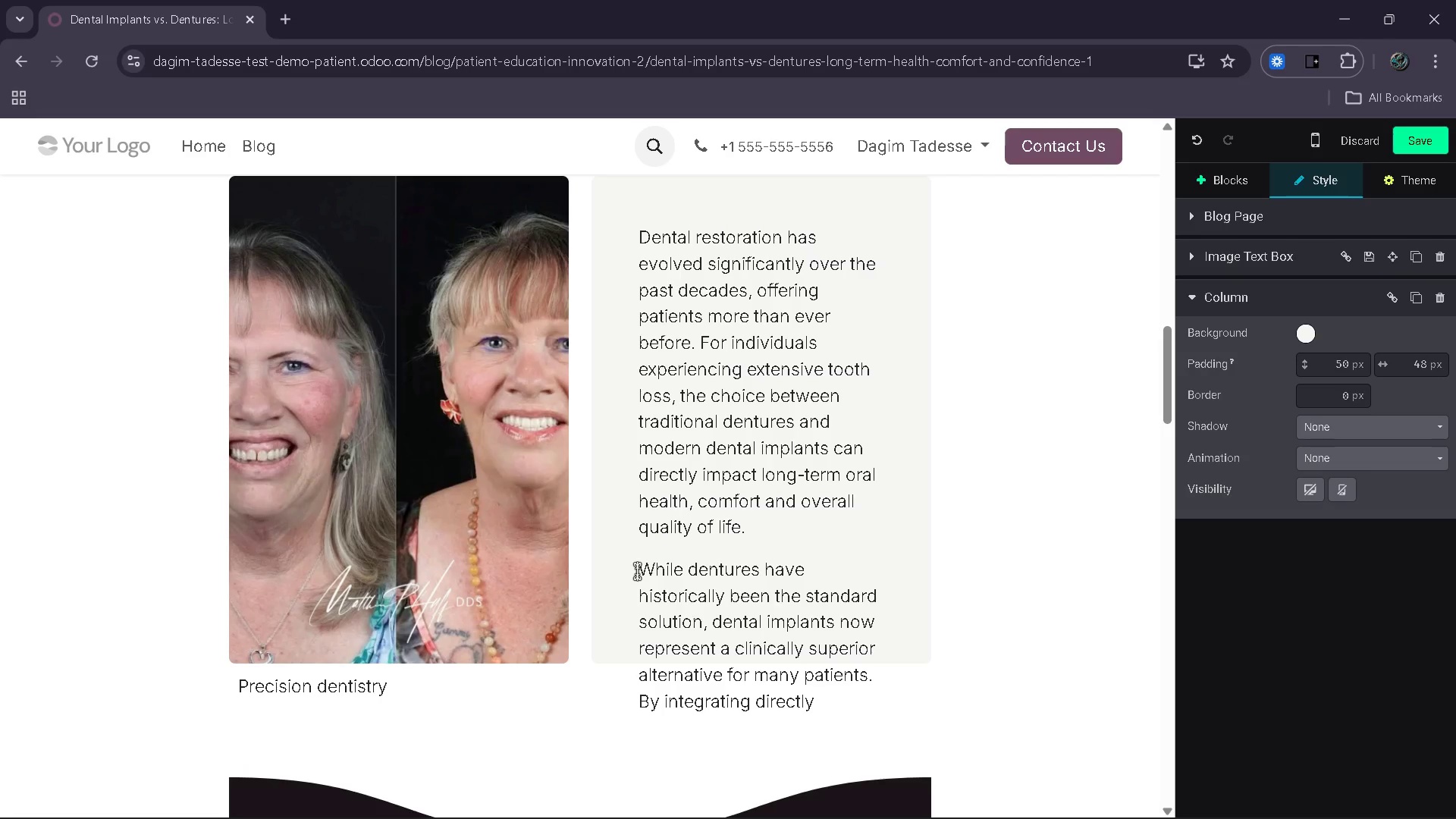 
left_click_drag(start_coordinate=[864, 705], to_coordinate=[642, 234])
 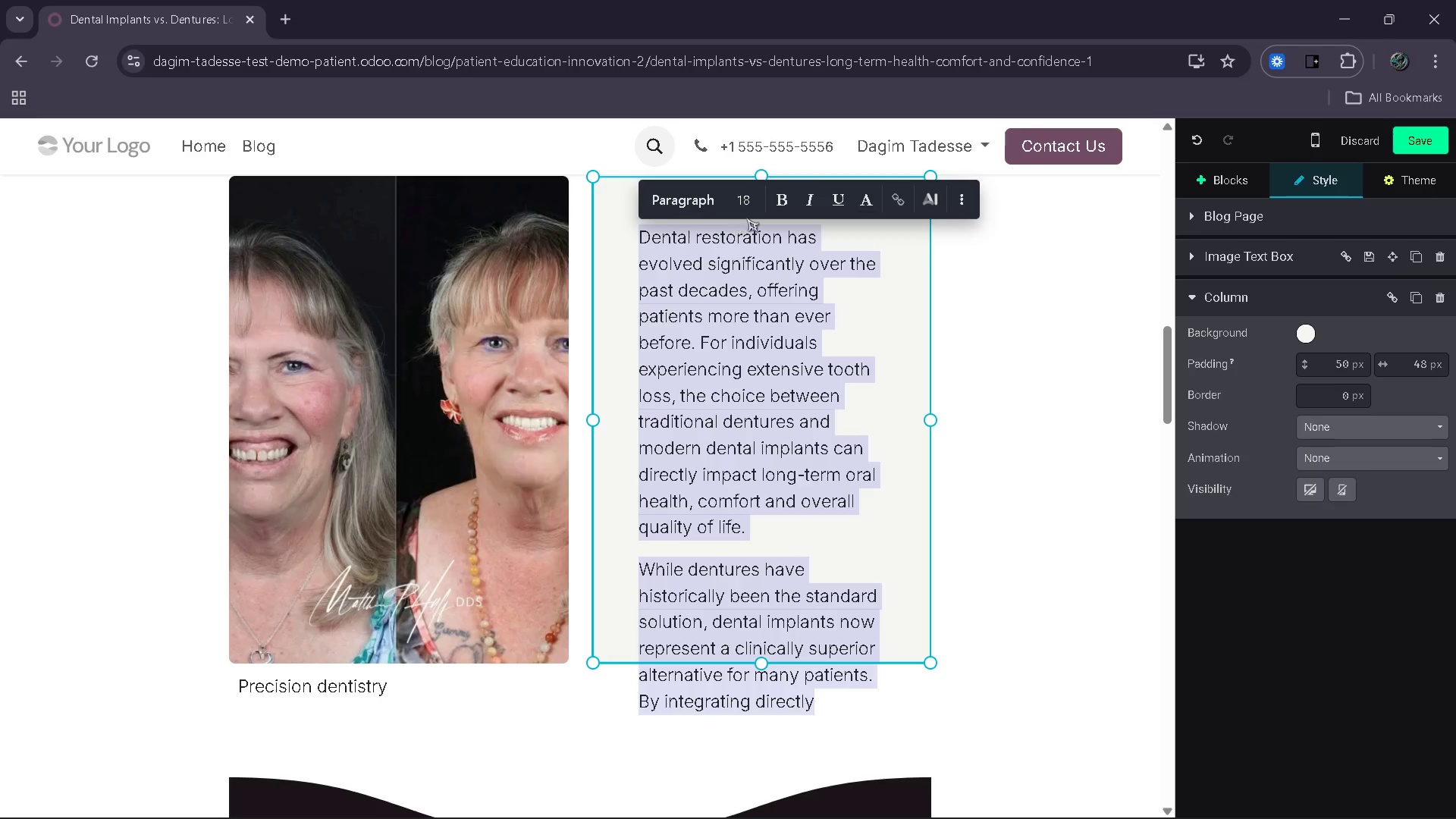 
left_click([748, 196])
 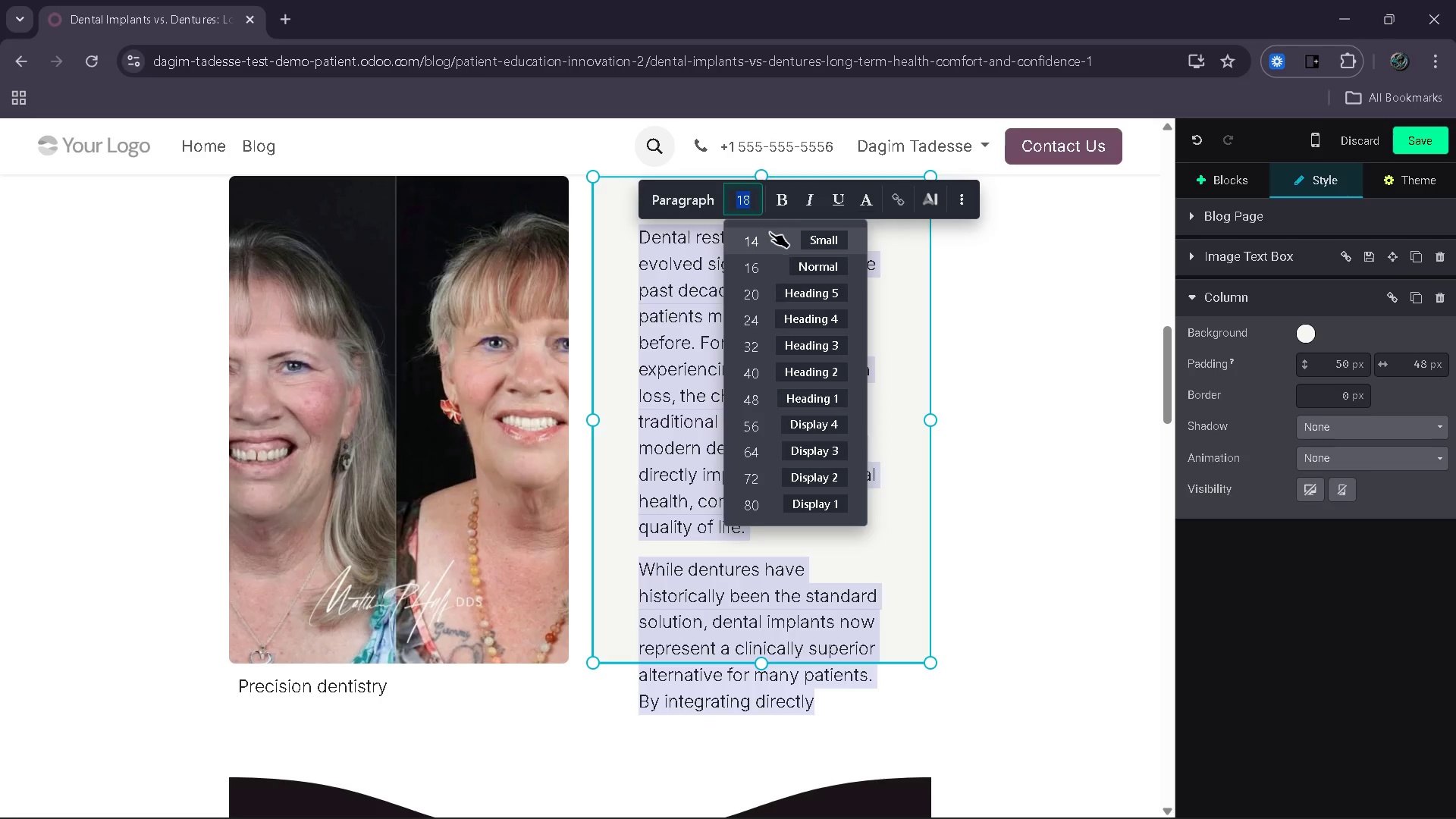 
left_click([770, 232])
 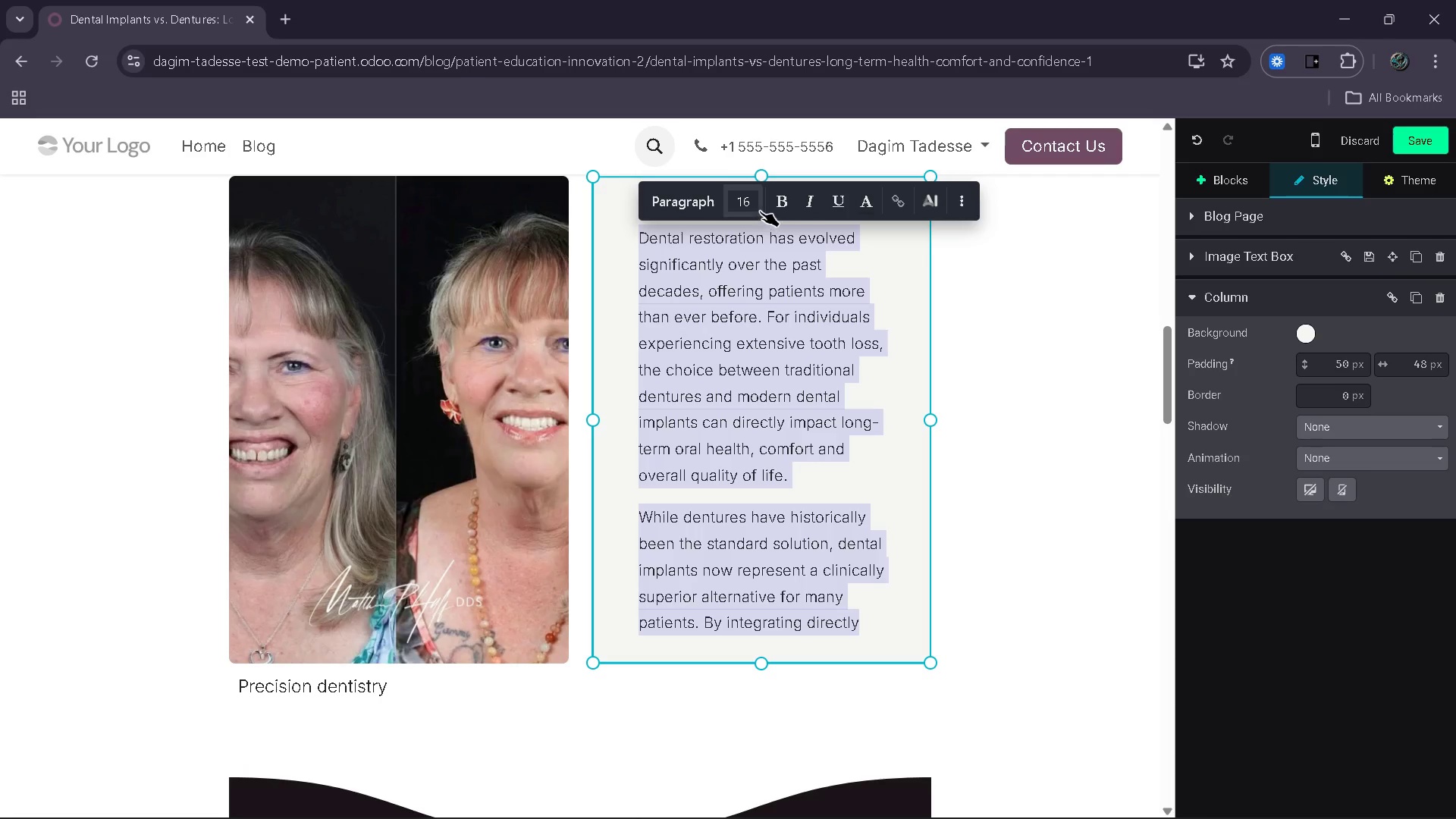 
left_click([757, 206])
 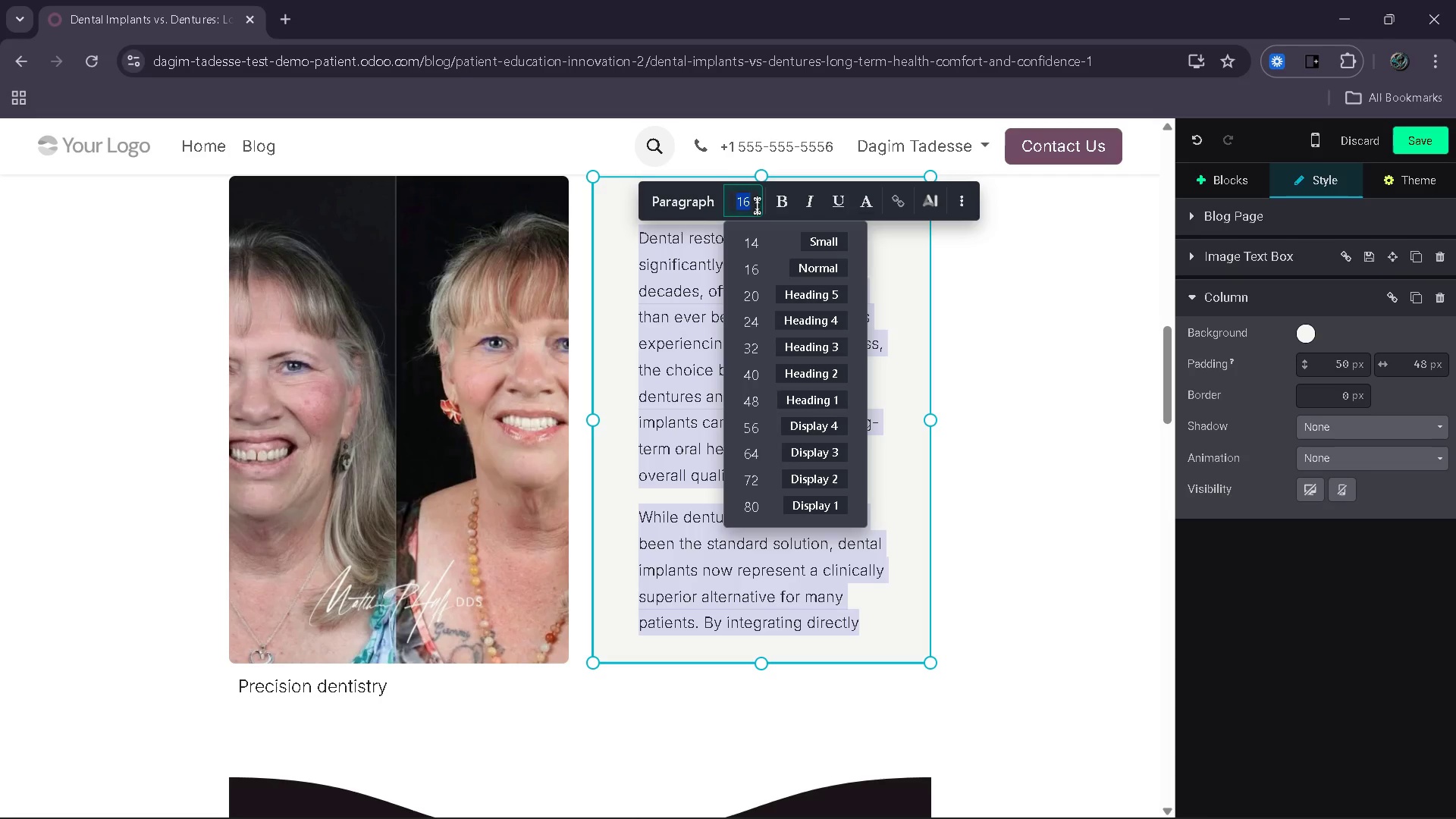 
key(Backspace)
type(14)
 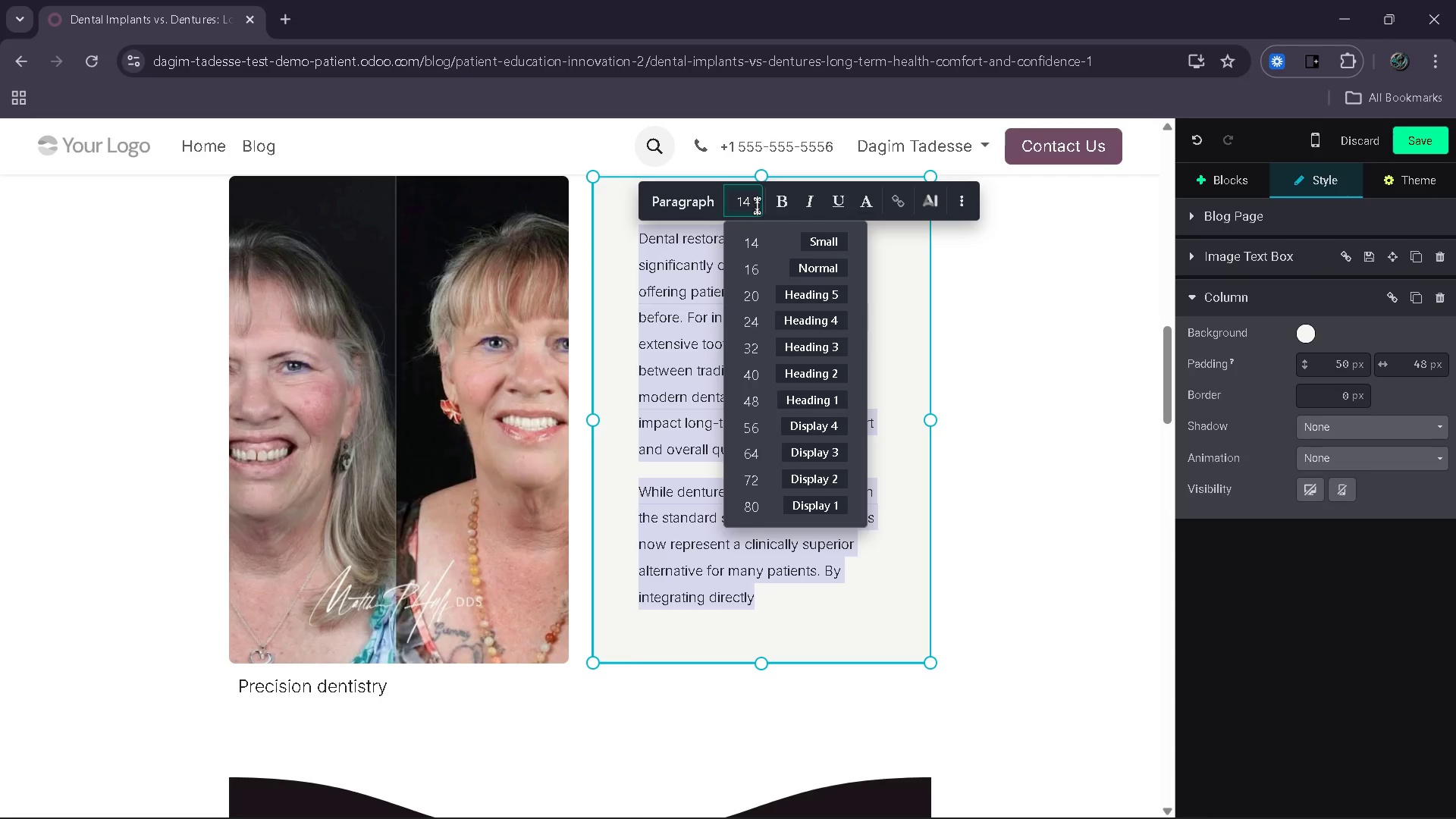 
key(Enter)
 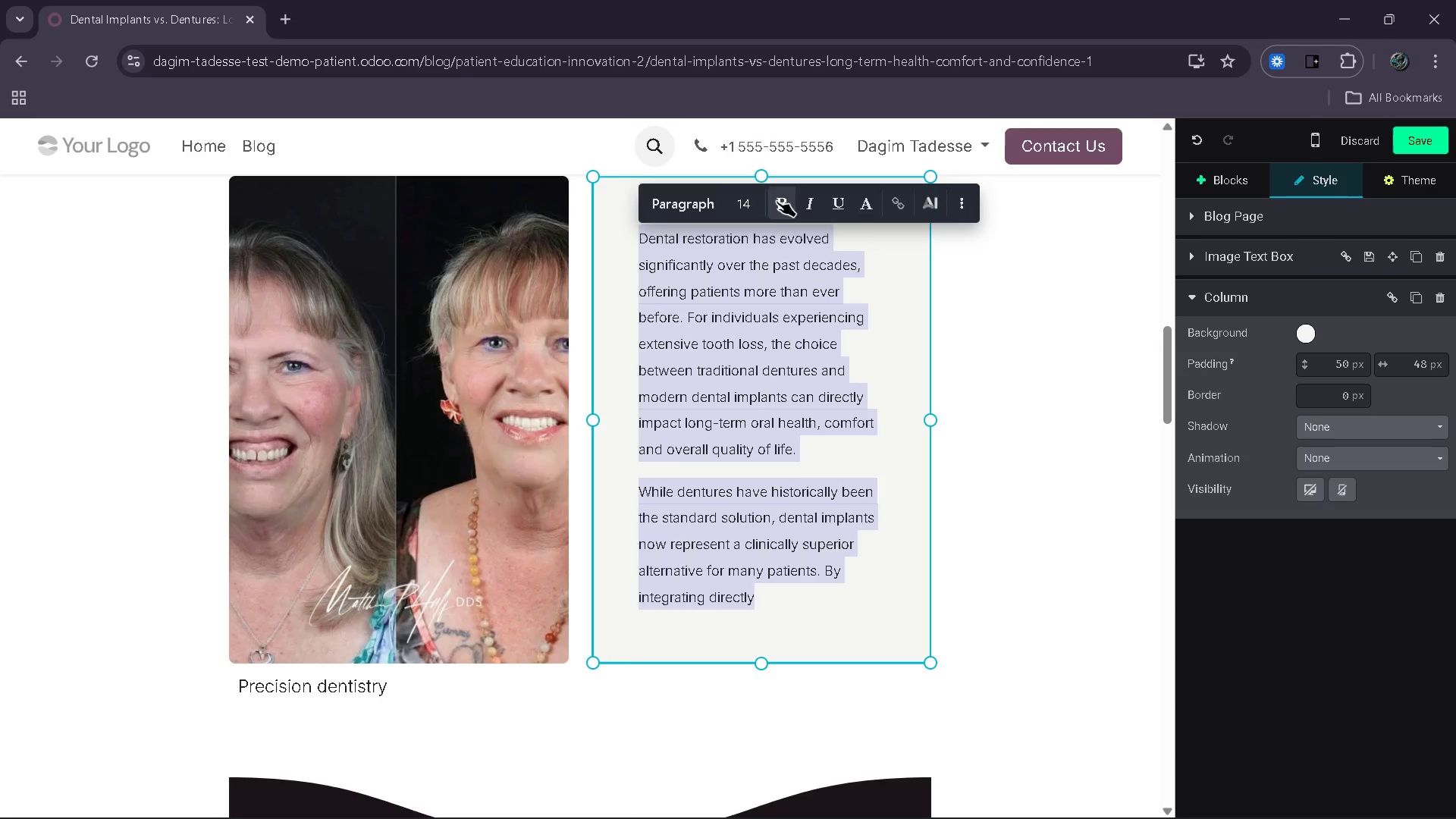 
left_click([784, 198])
 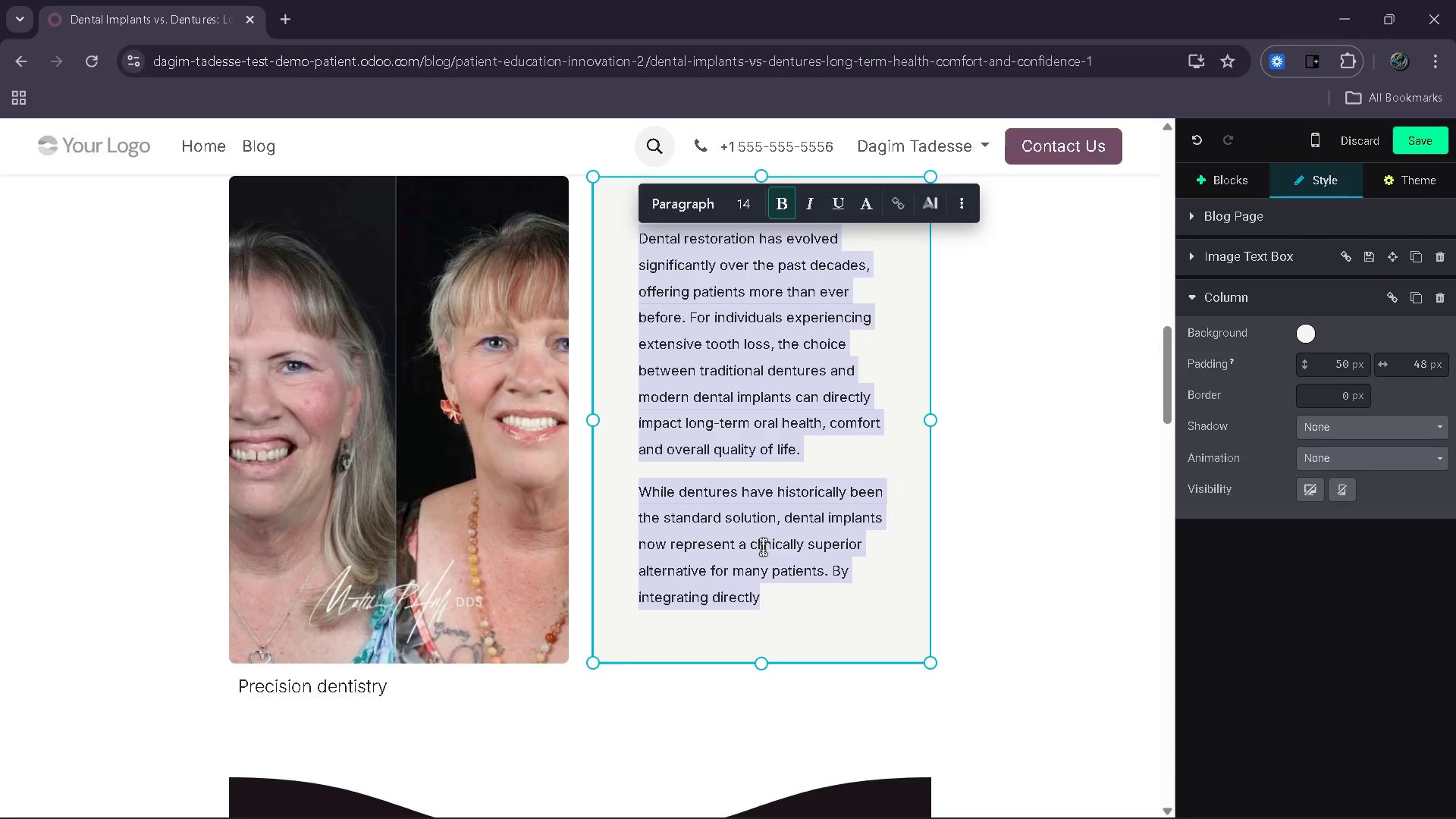 
left_click([778, 593])
 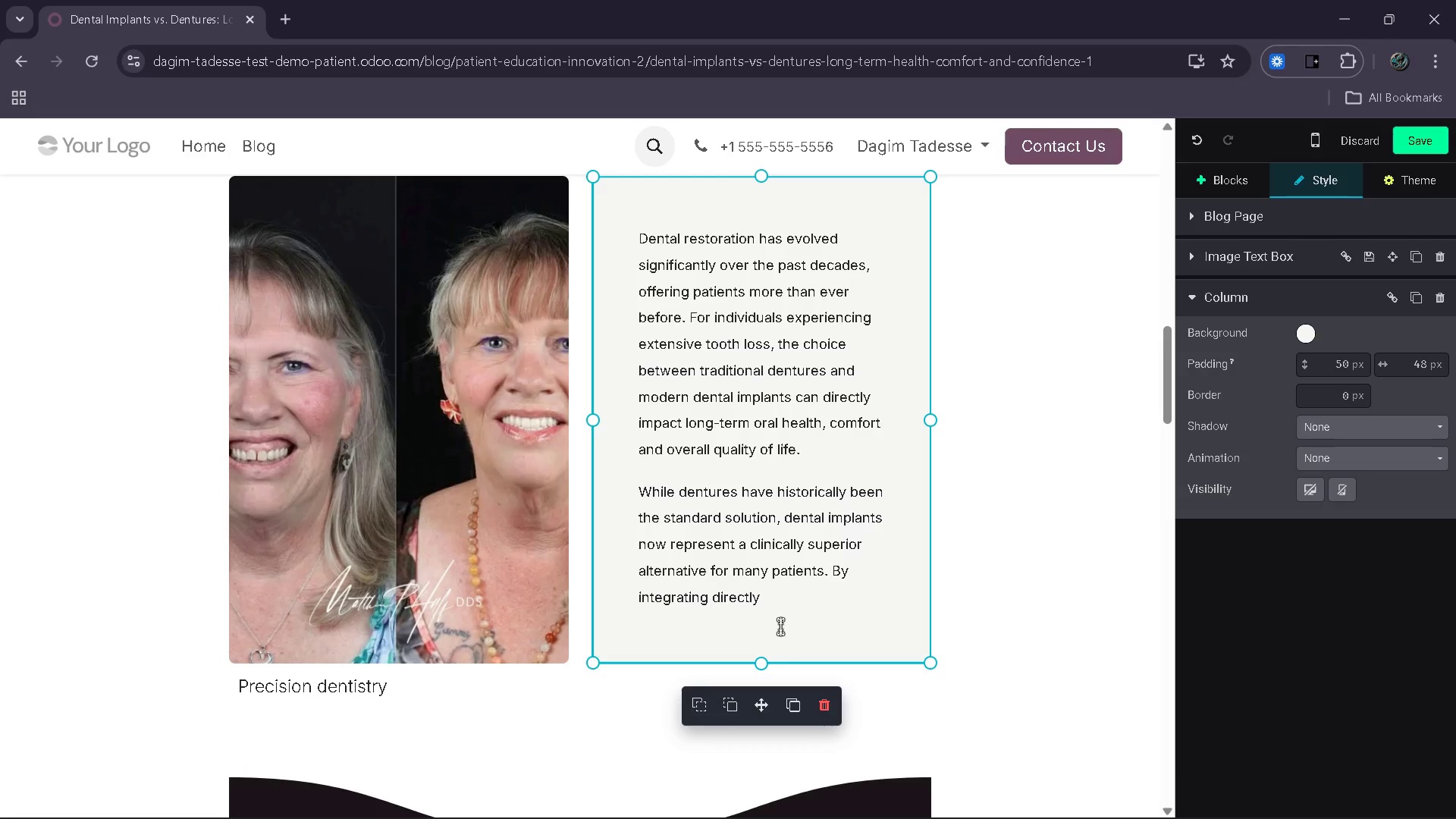 
left_click_drag(start_coordinate=[764, 662], to_coordinate=[761, 767])
 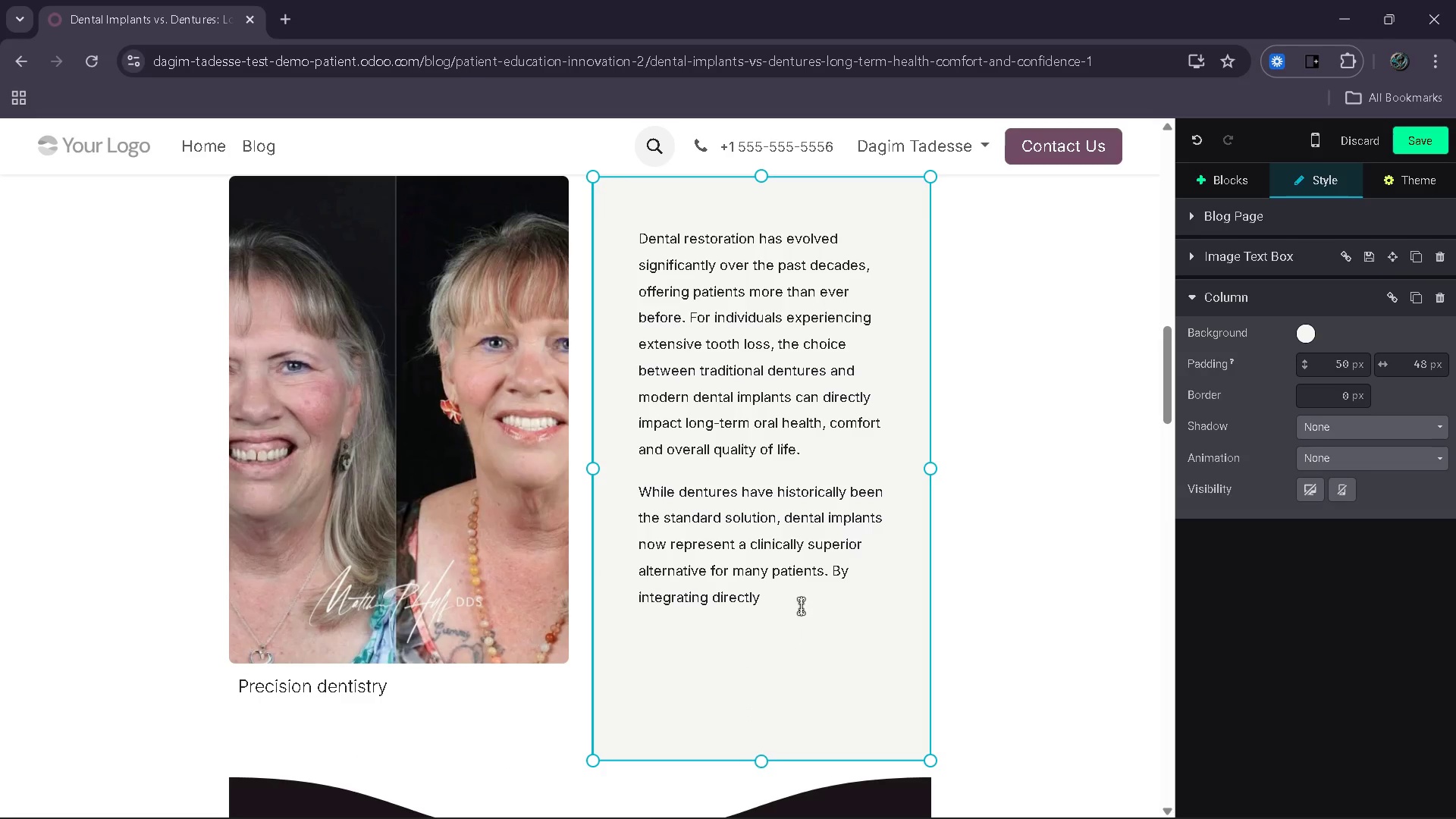 
left_click([802, 605])
 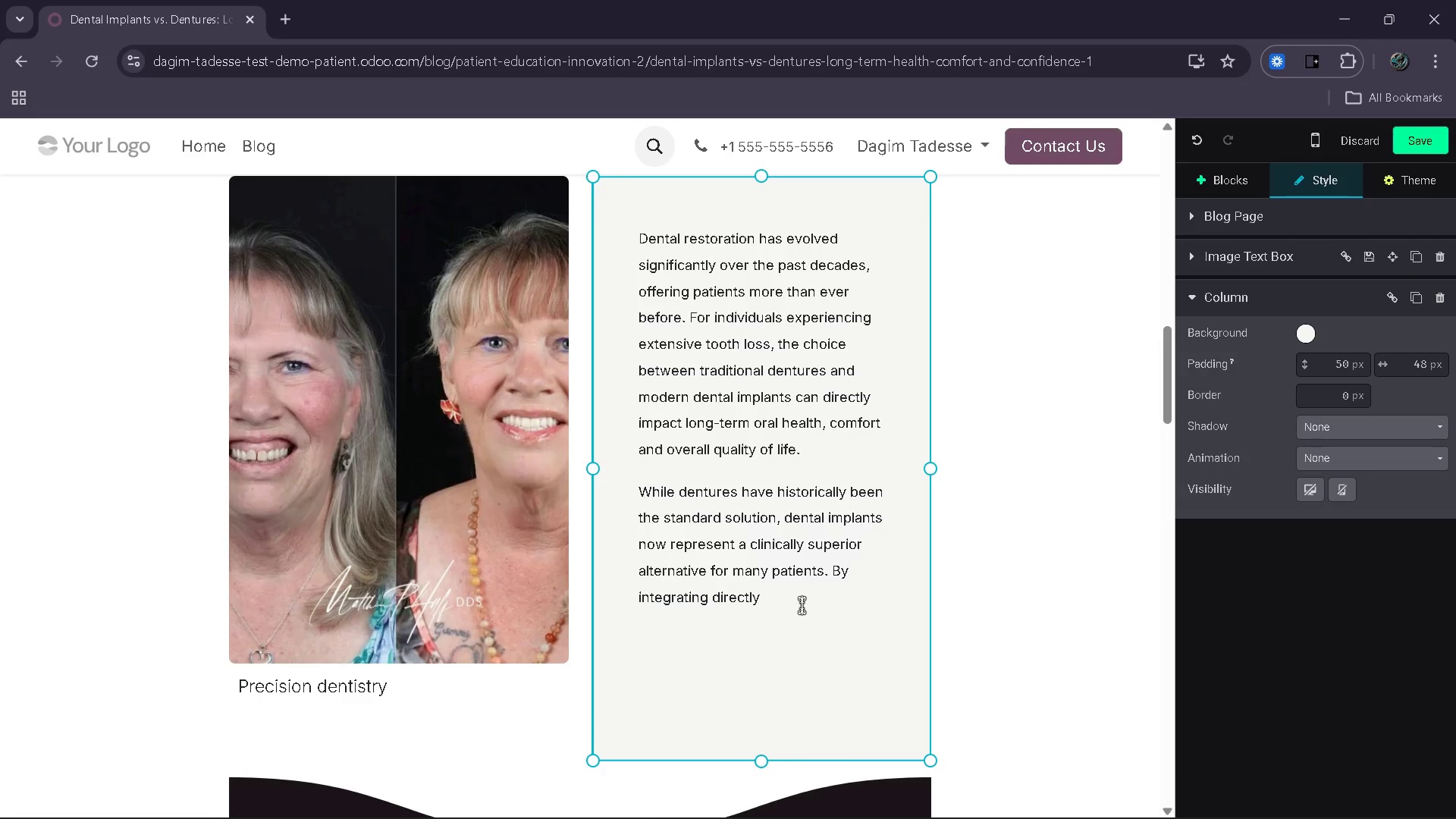 
type(with the jawbone)
 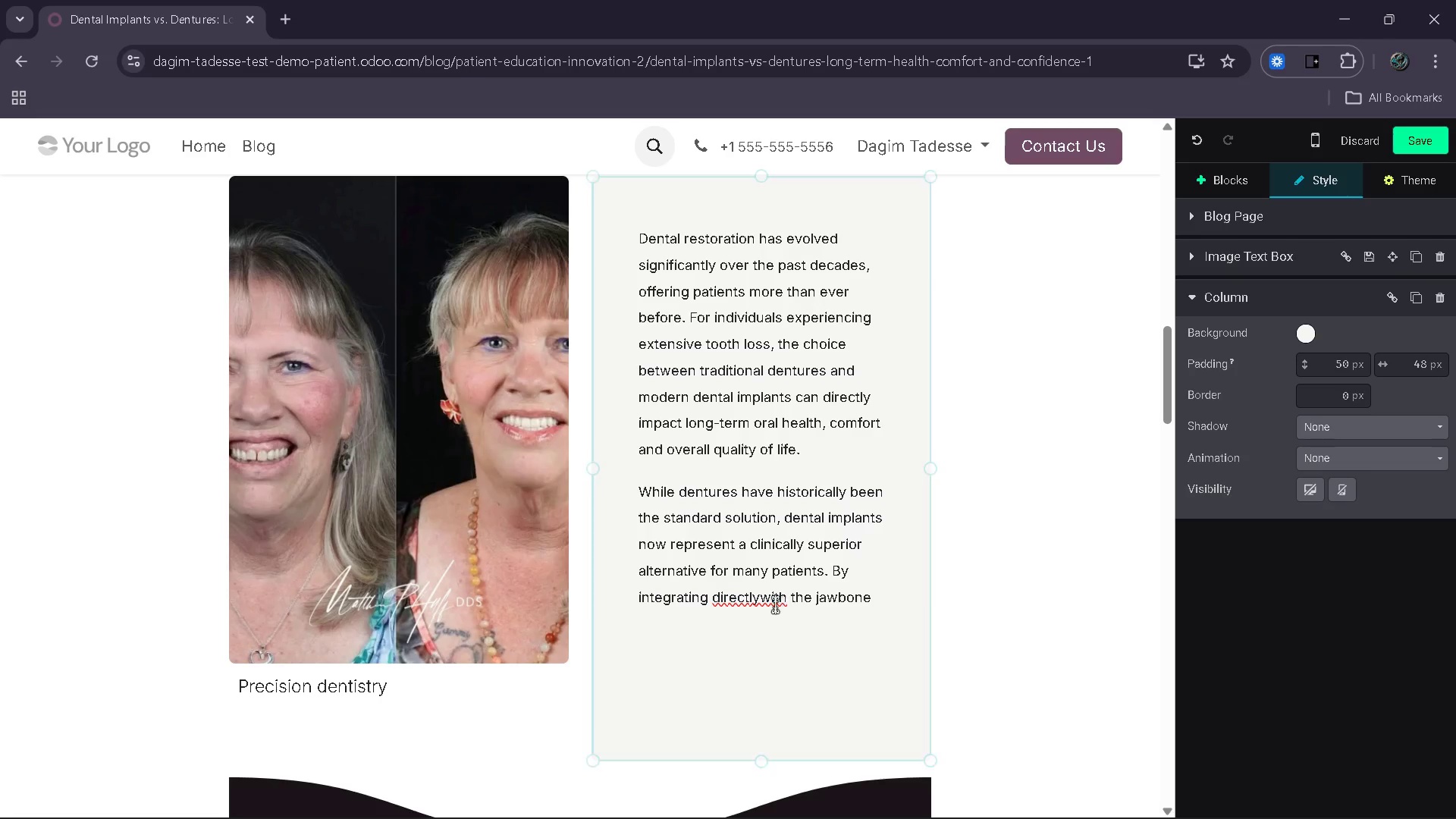 
left_click([749, 583])
 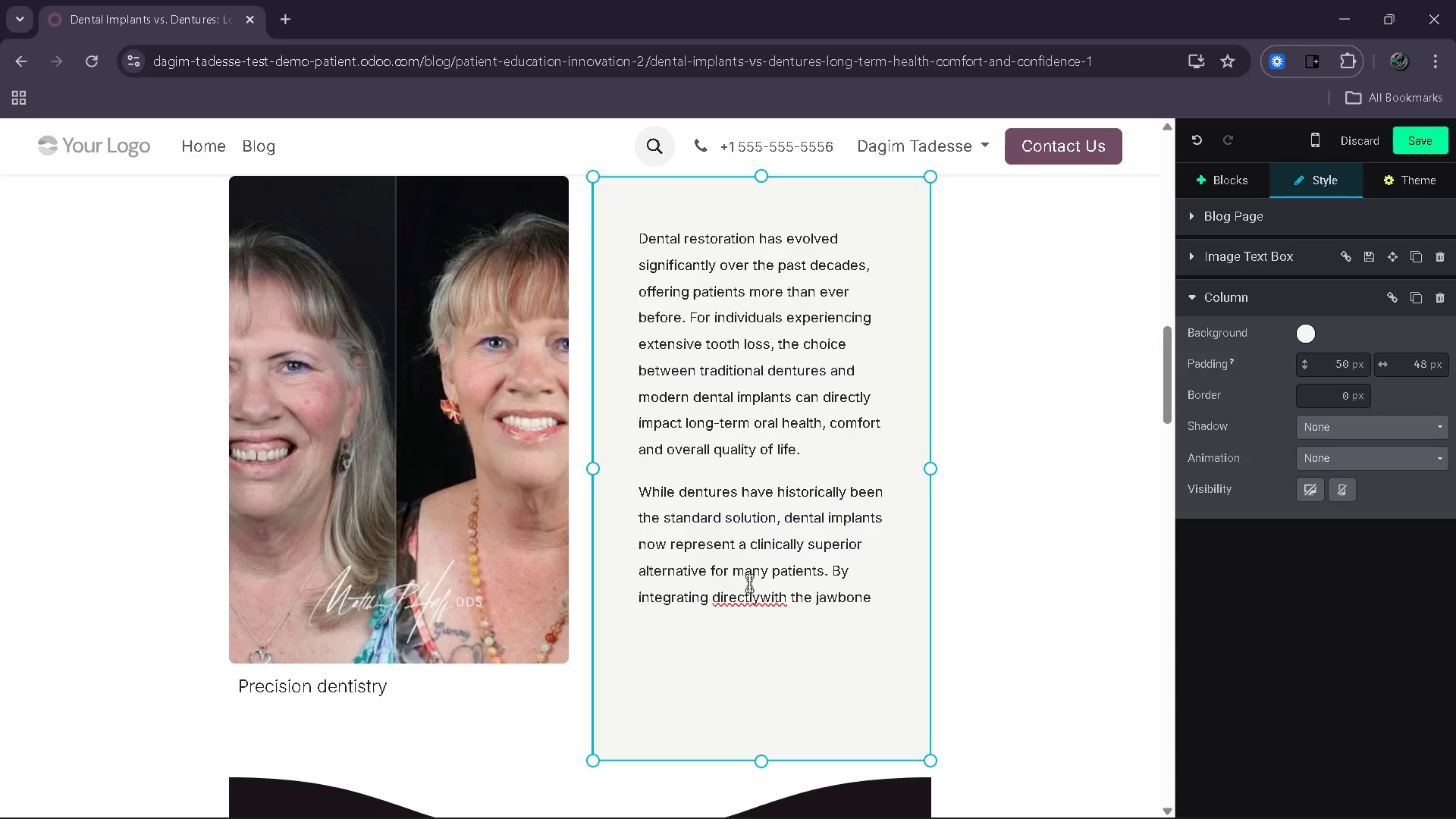 
key(ArrowRight)
 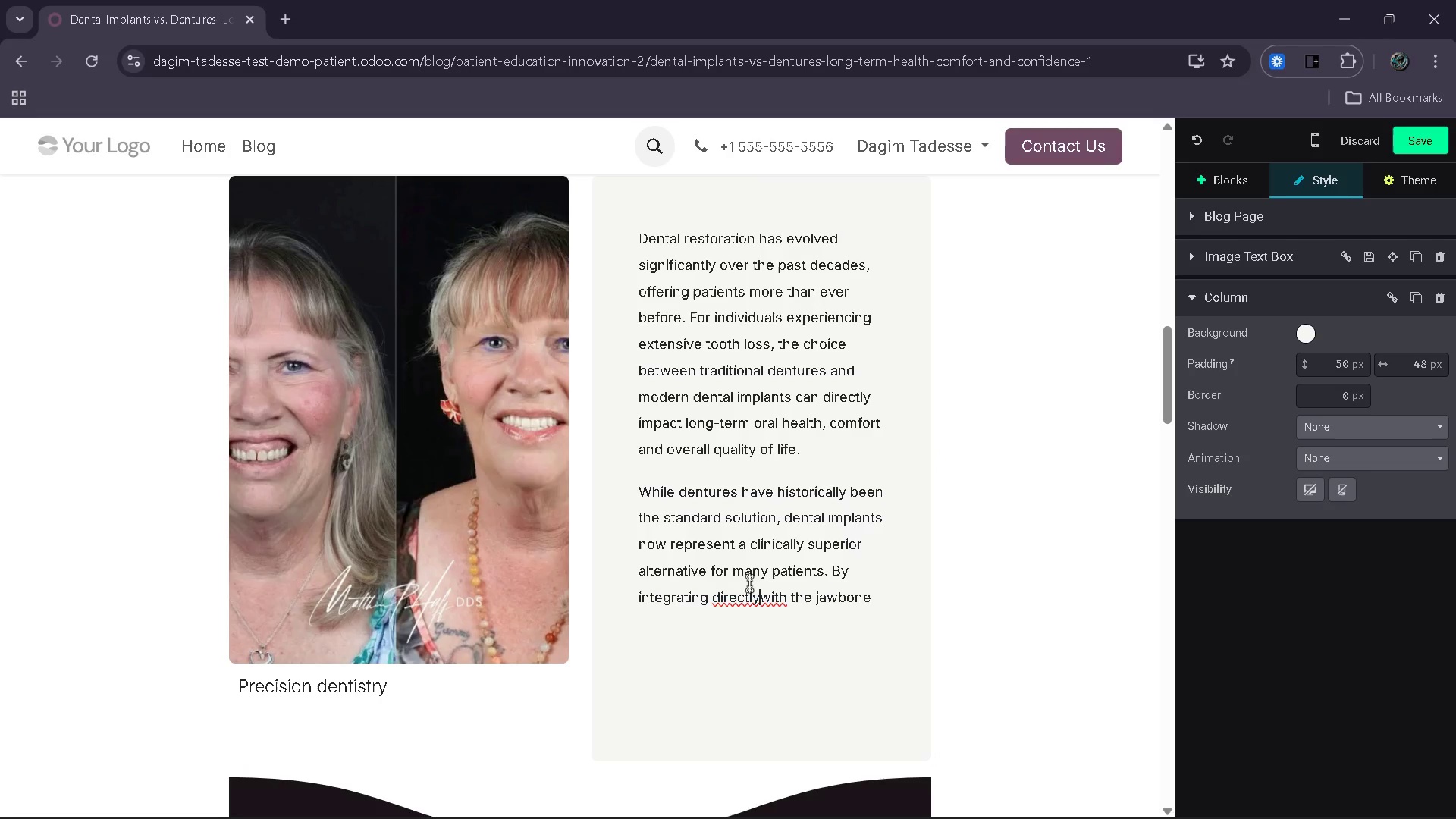 
key(ArrowRight)
 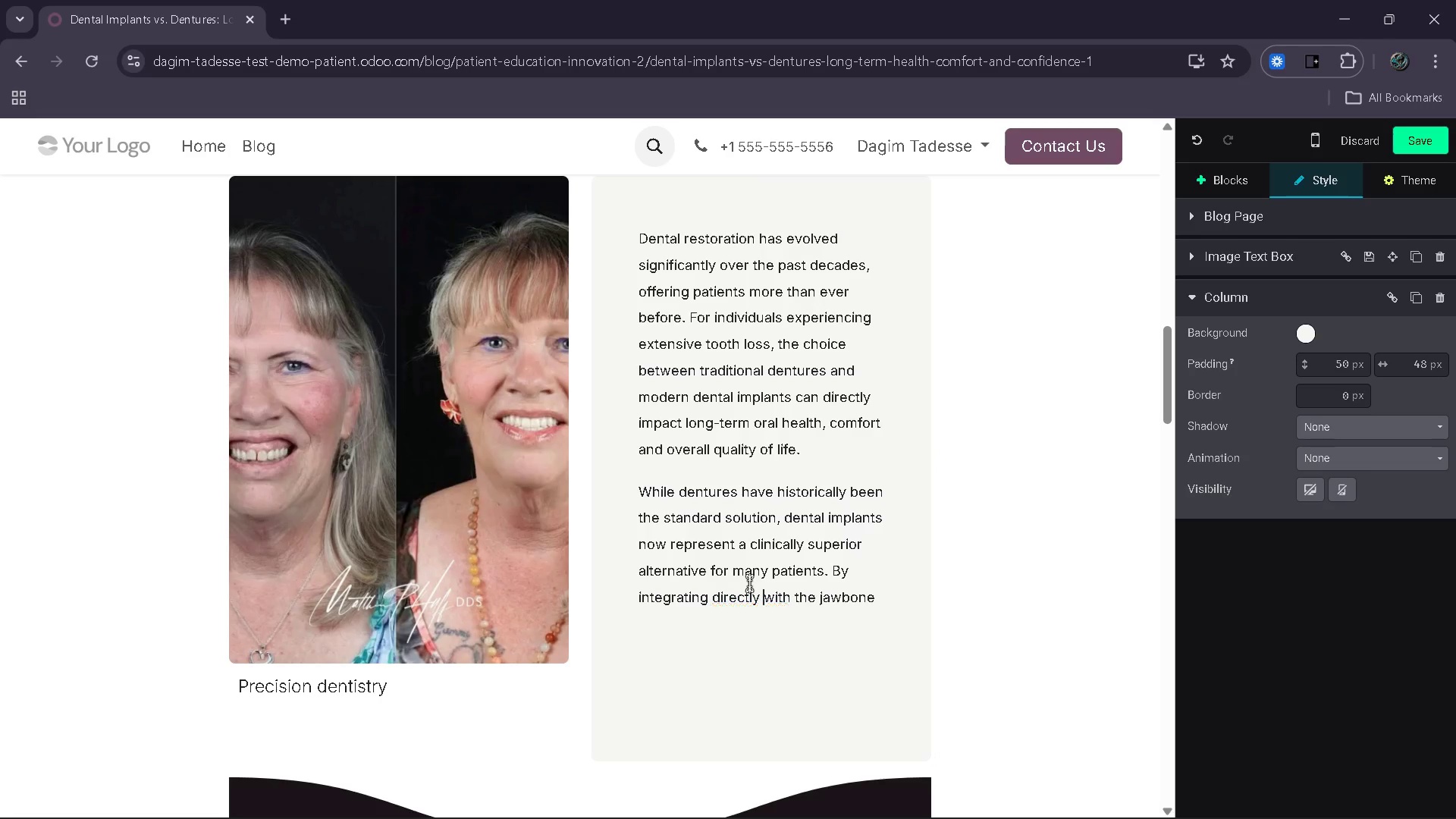 
key(Space)
 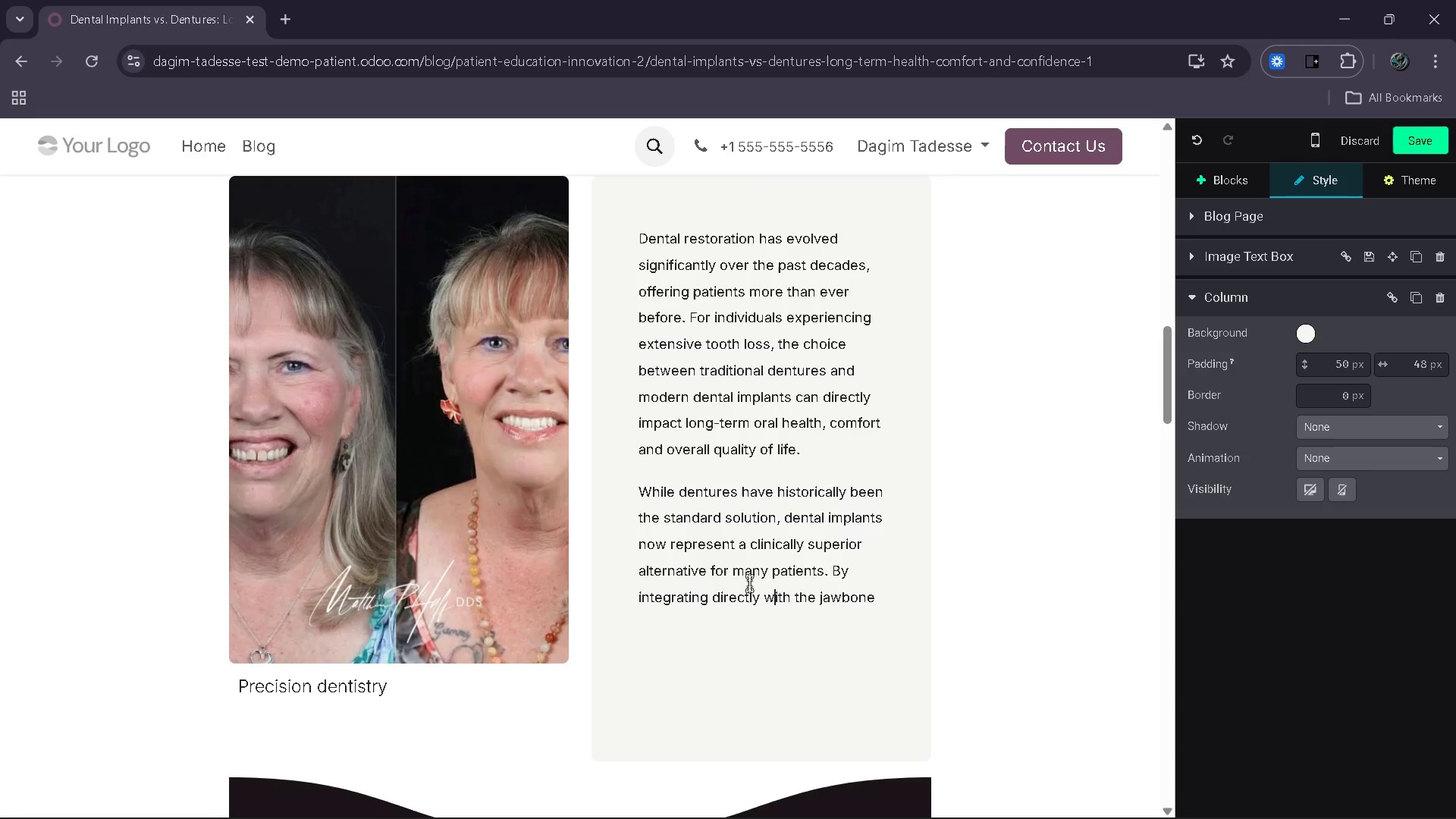 
key(ArrowRight)
 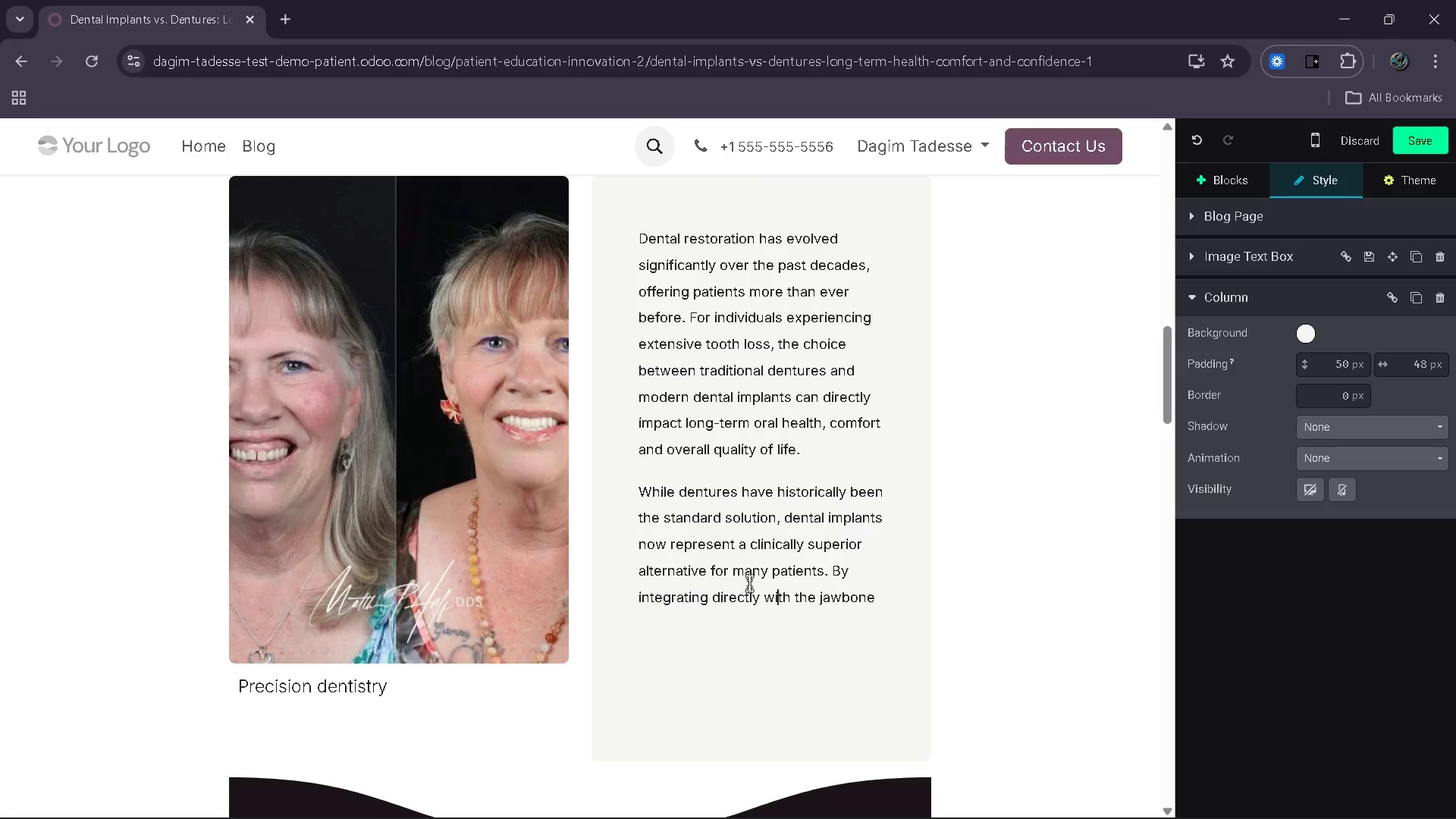 
key(ArrowRight)
 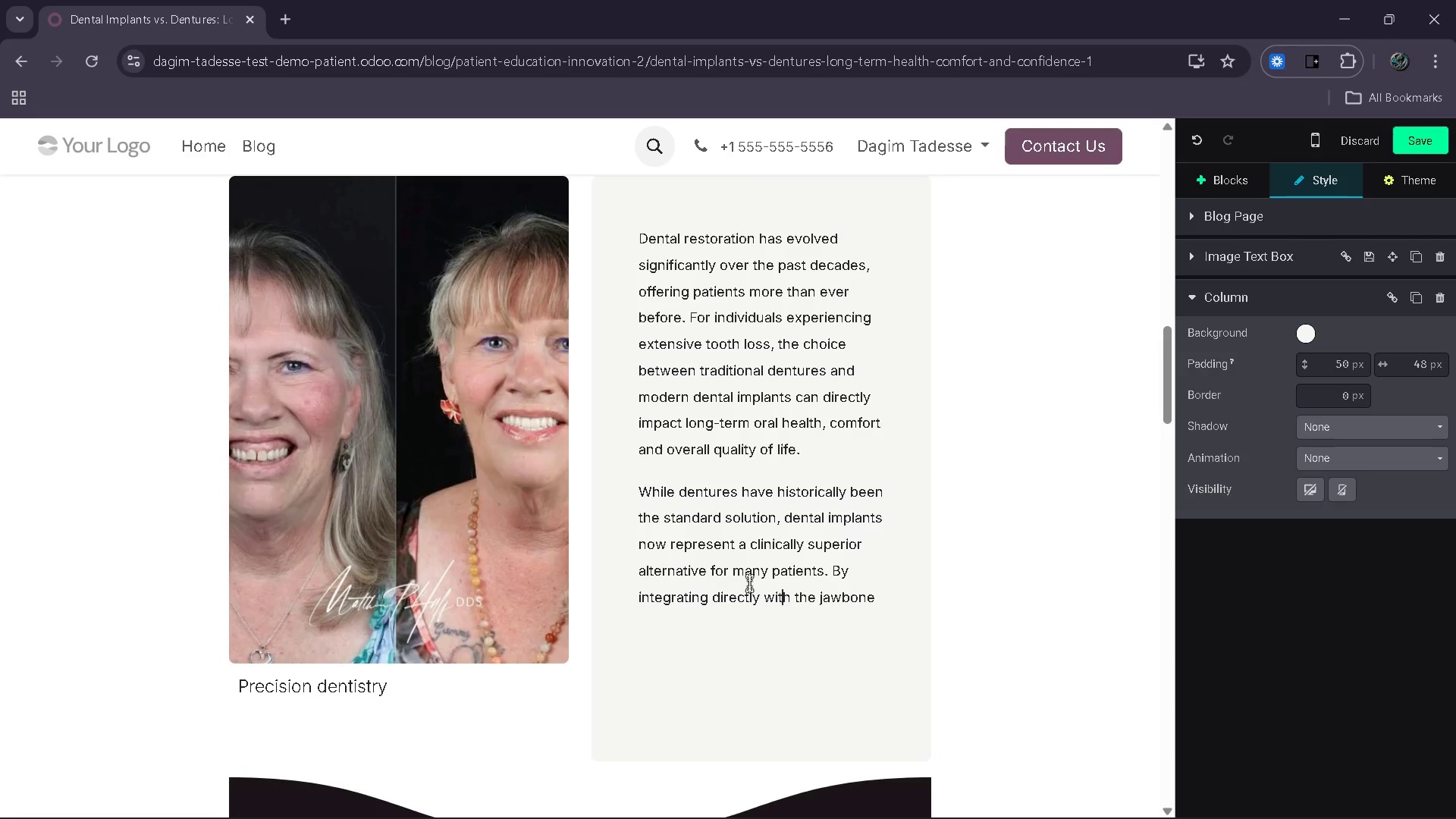 
key(ArrowRight)
 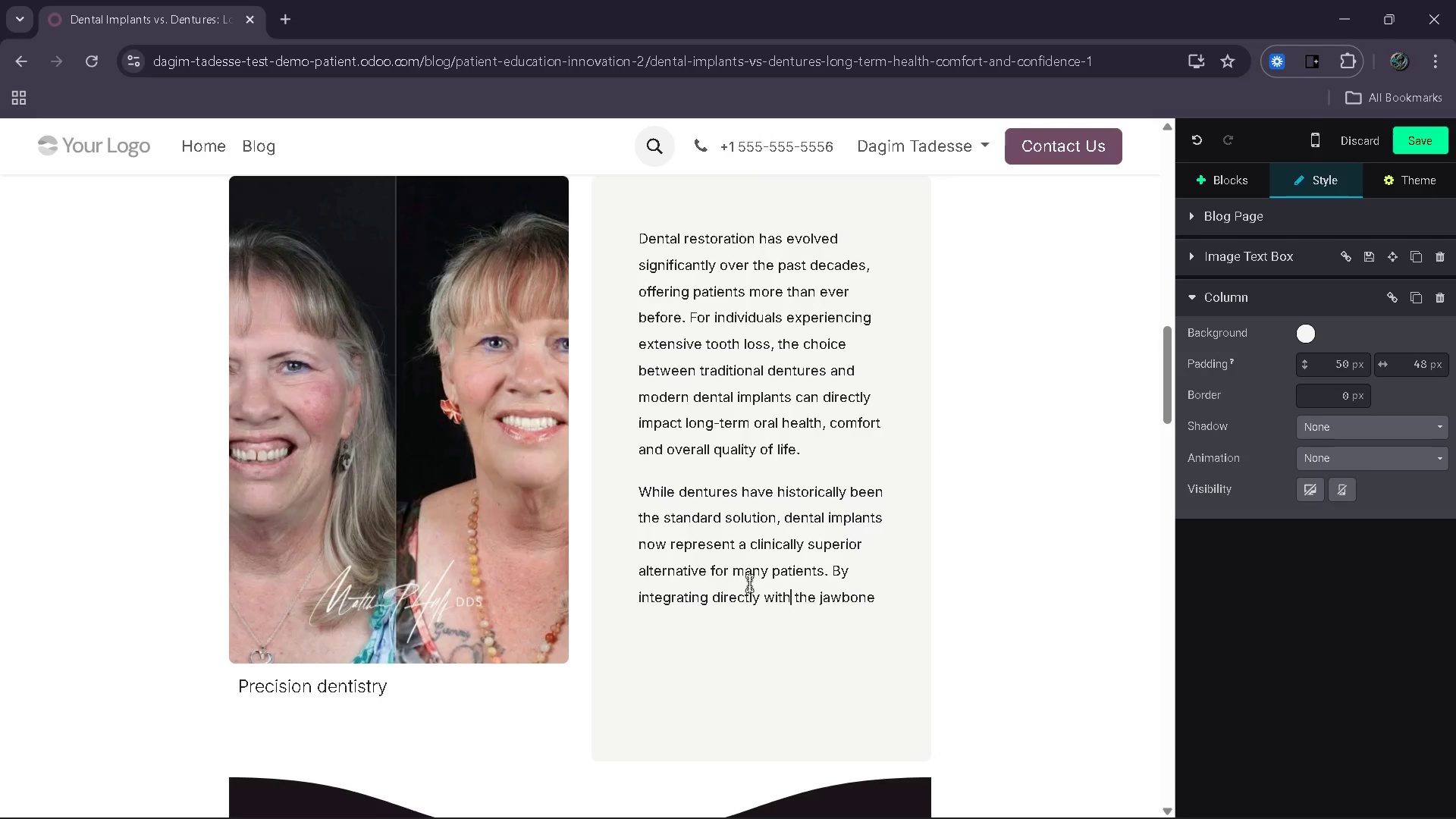 
key(ArrowRight)
 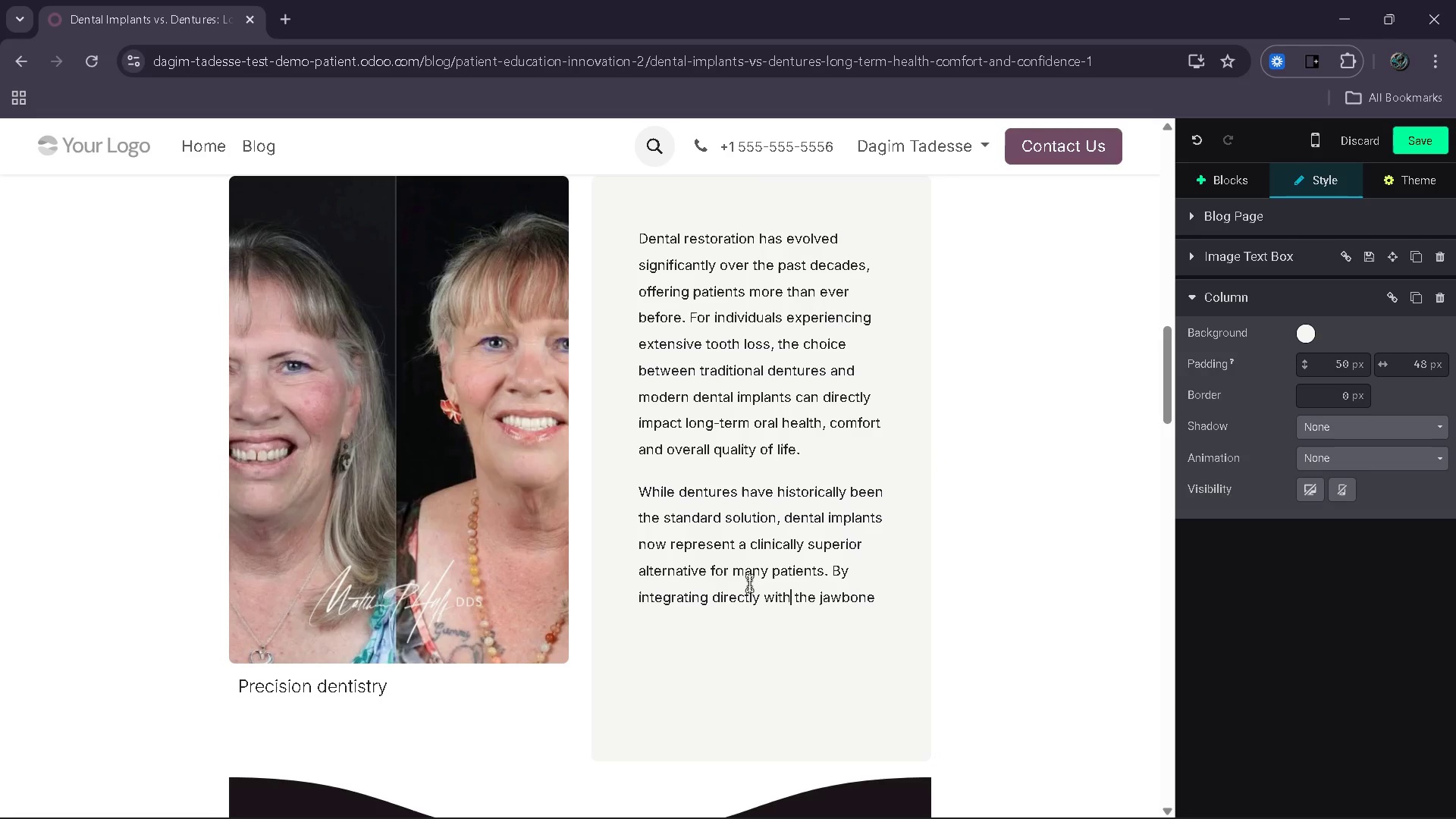 
key(ArrowRight)
 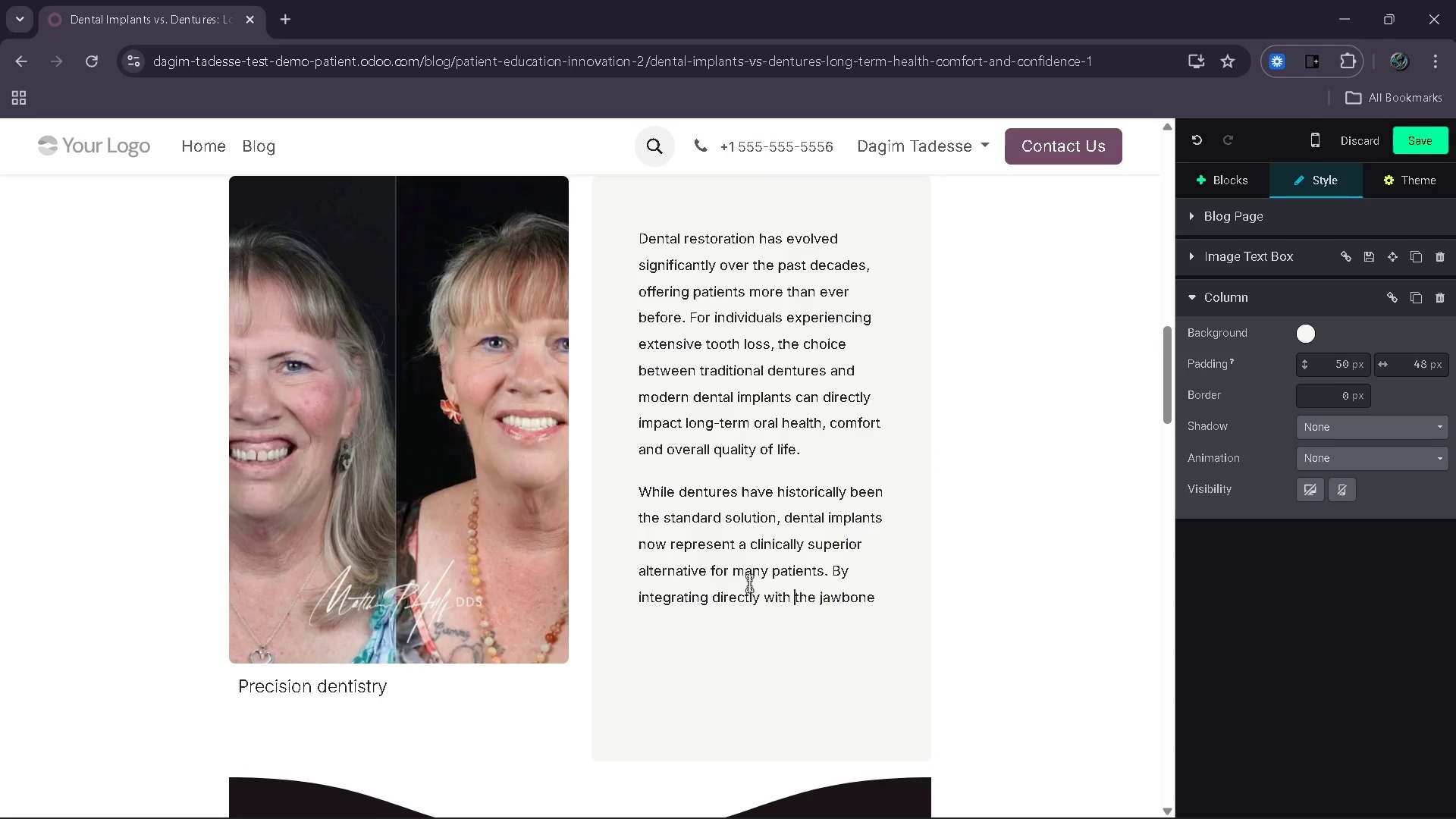 
key(ArrowRight)
 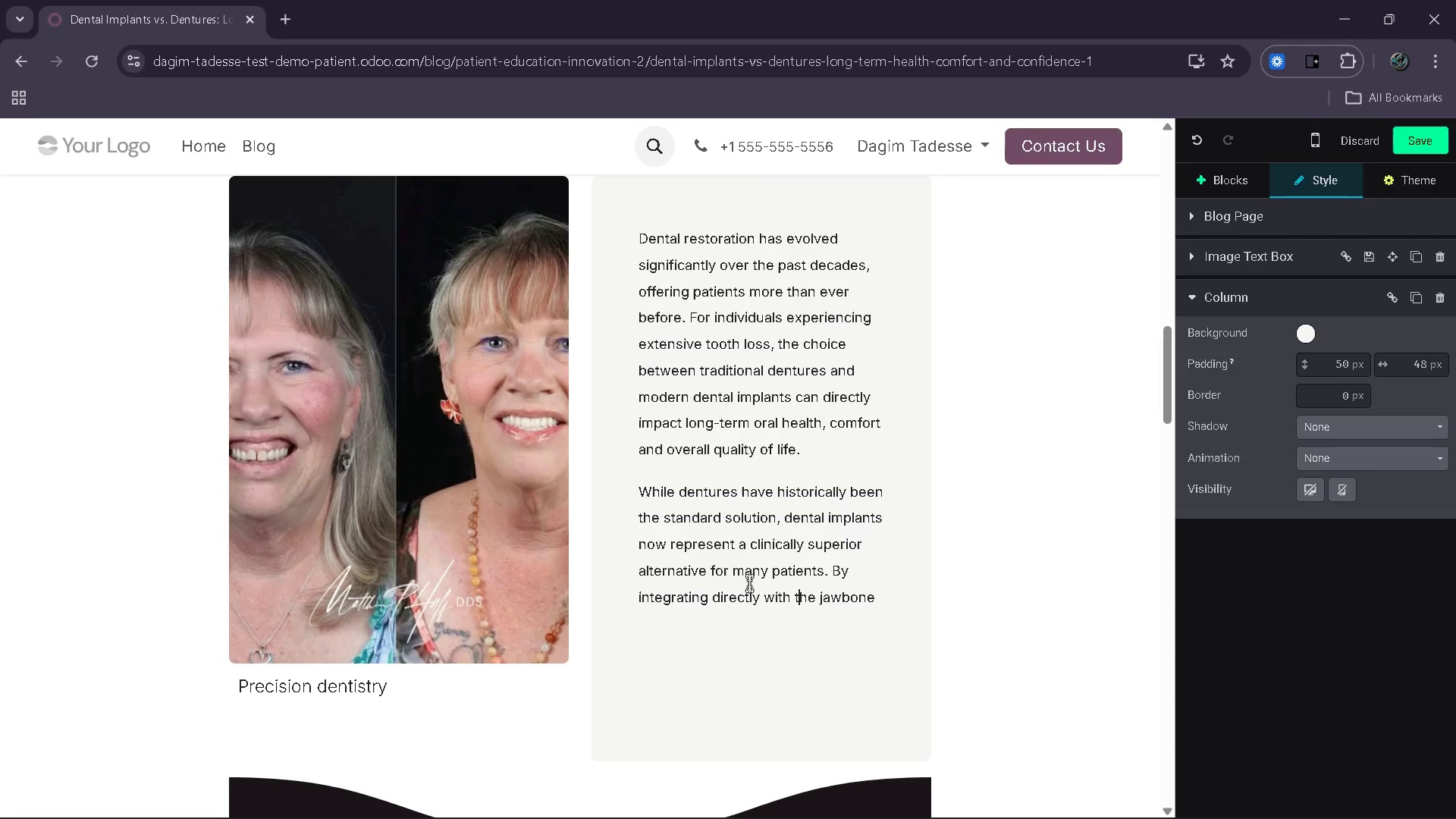 
key(ArrowRight)
 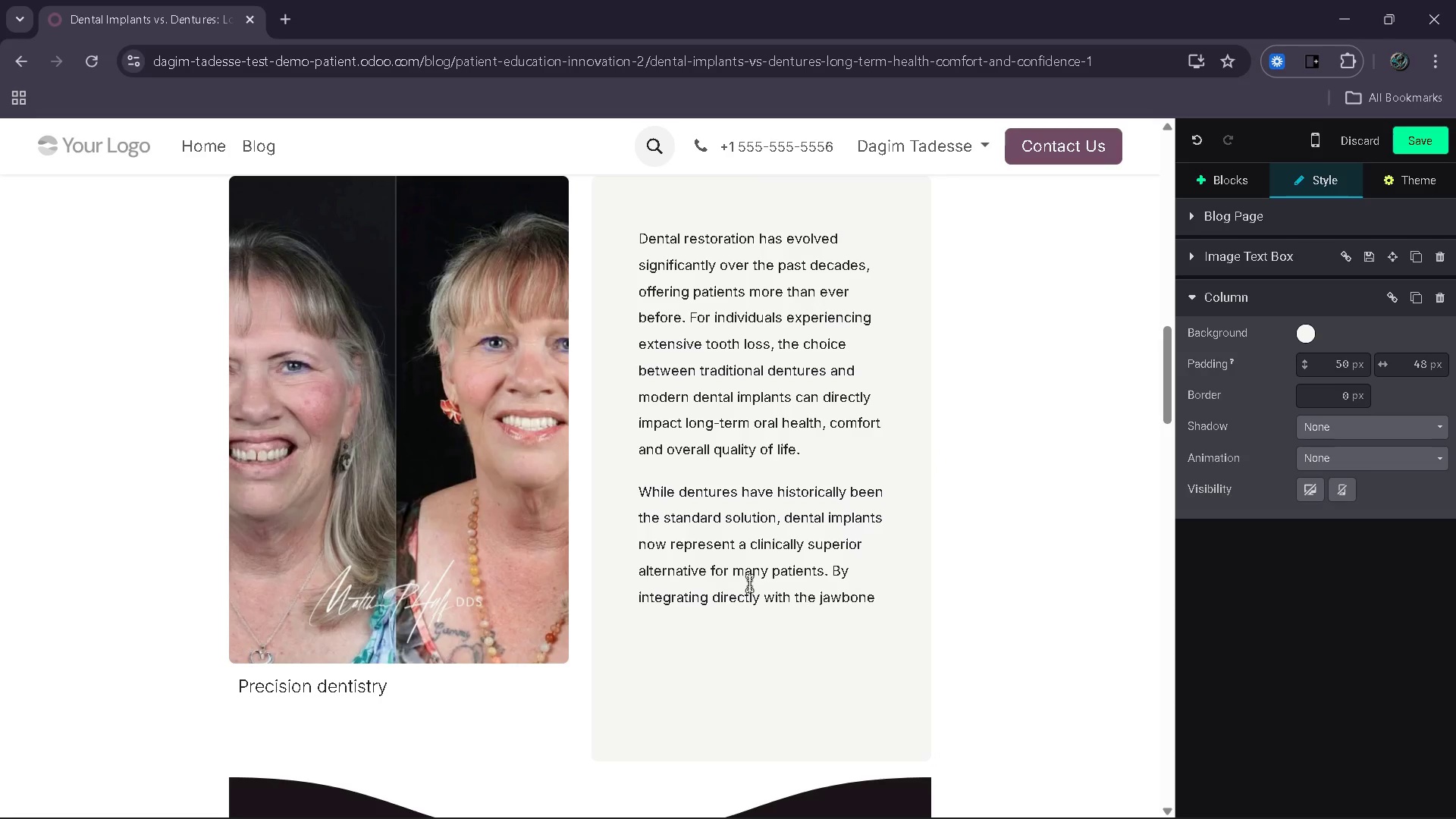 
key(End)
 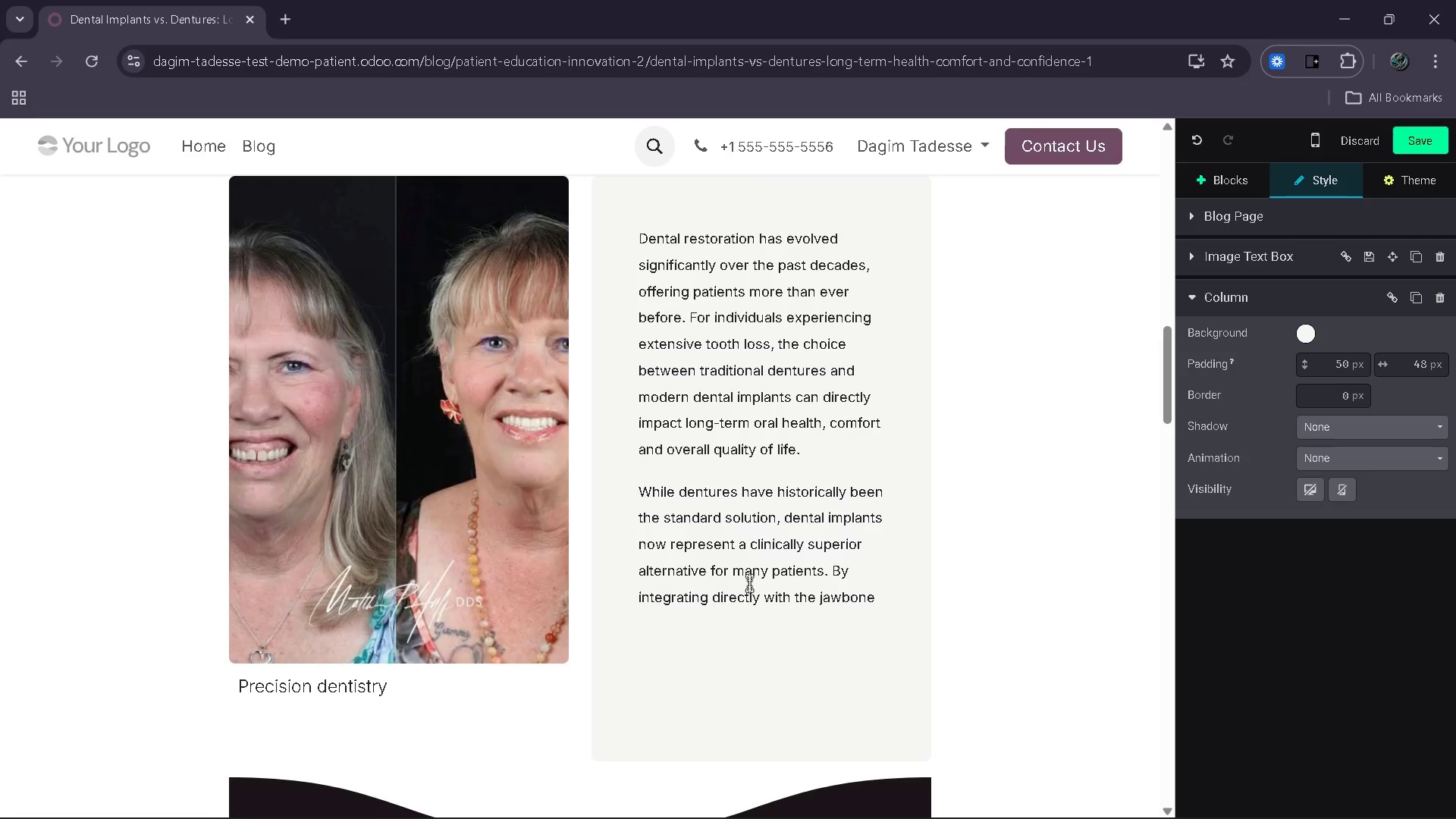 
type(, implants pe)
key(Backspace)
type(rovide stability, preserve facial structure and support improved function. Undestanding these differences si)
key(Backspace)
key(Backspace)
type(is essential)
 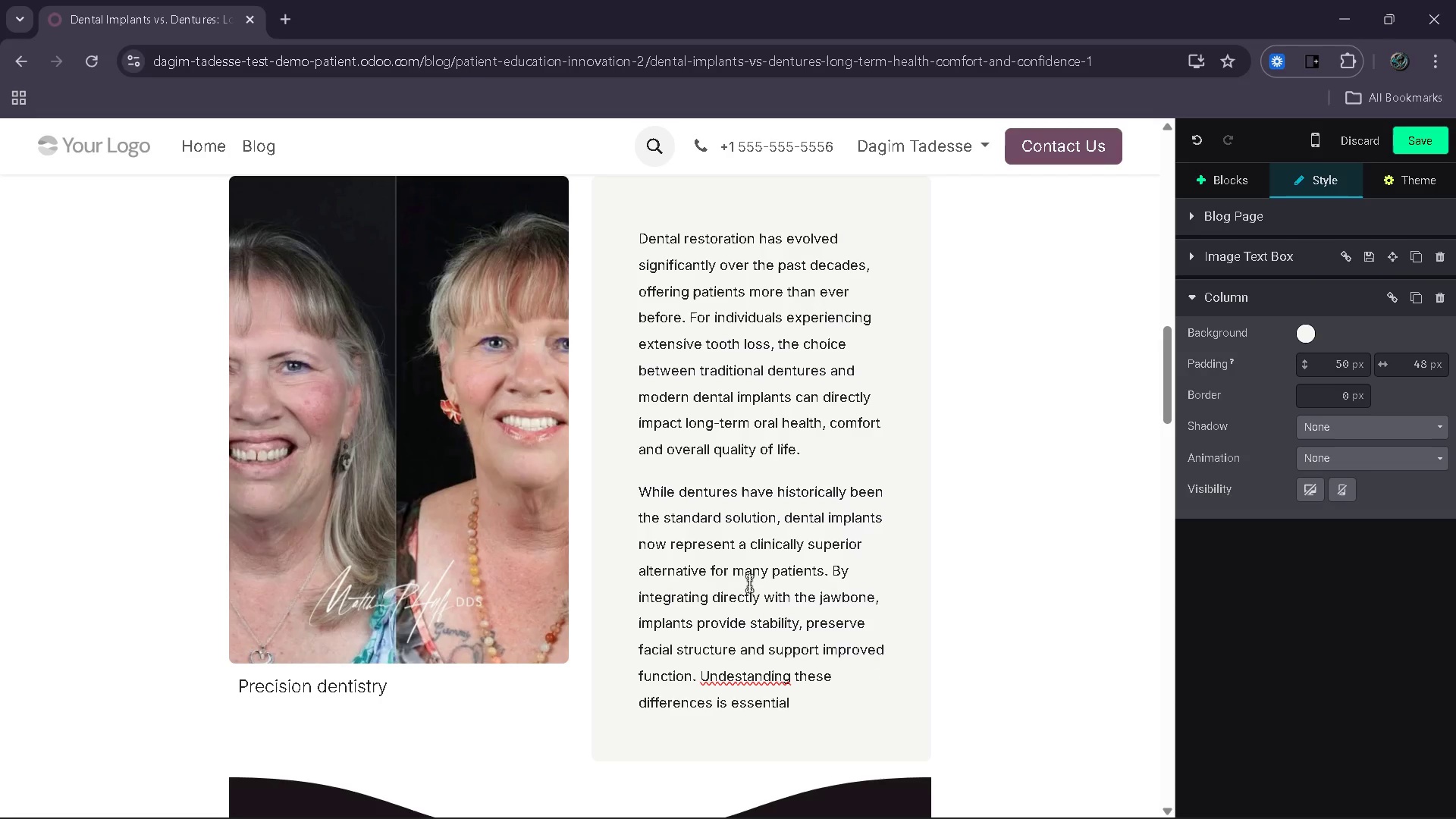 
key(R)
 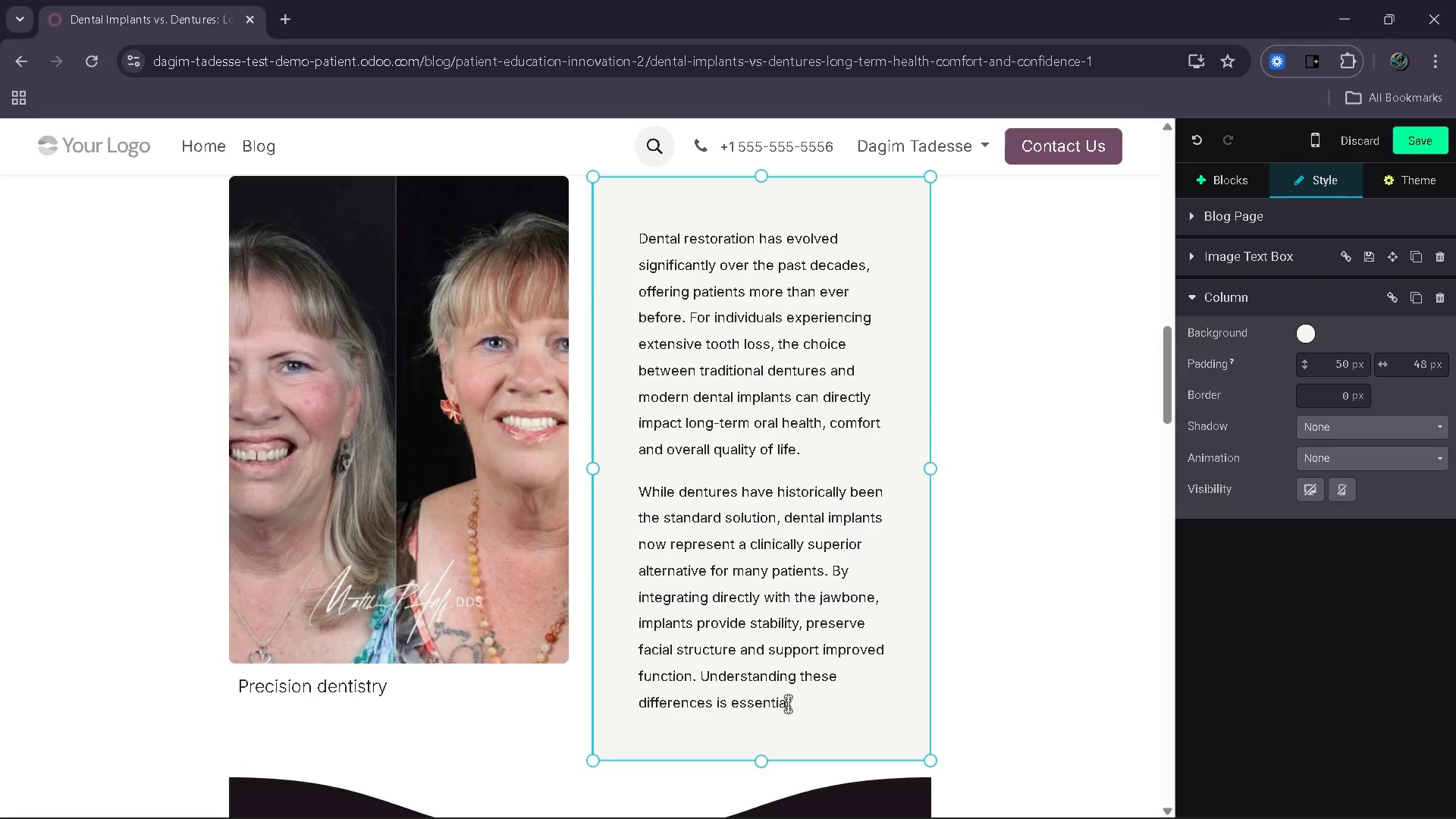 
left_click([789, 705])
 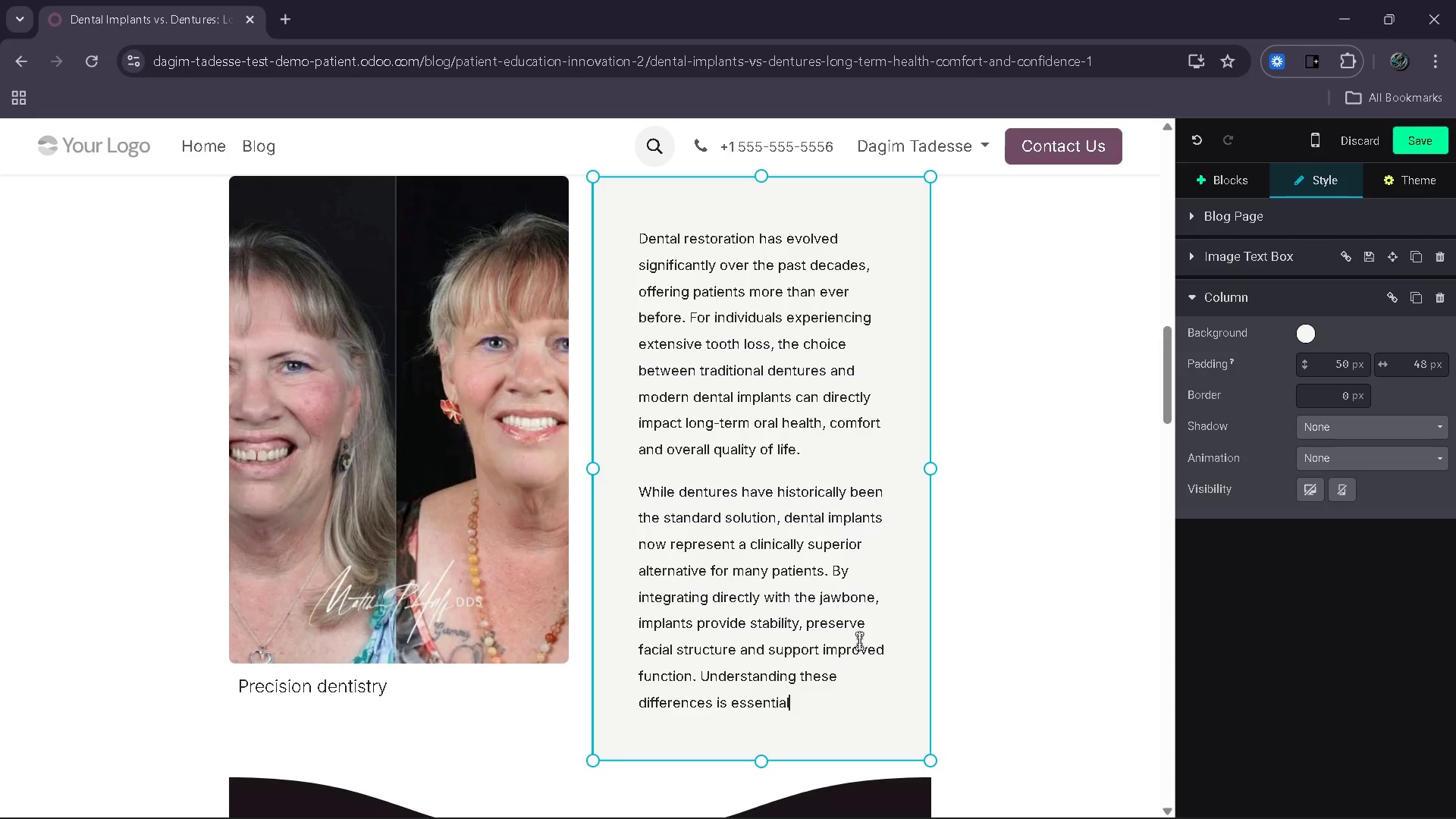 
type(mw)
key(Backspace)
key(Backspace)
type( when considering full-arch restoration.)
 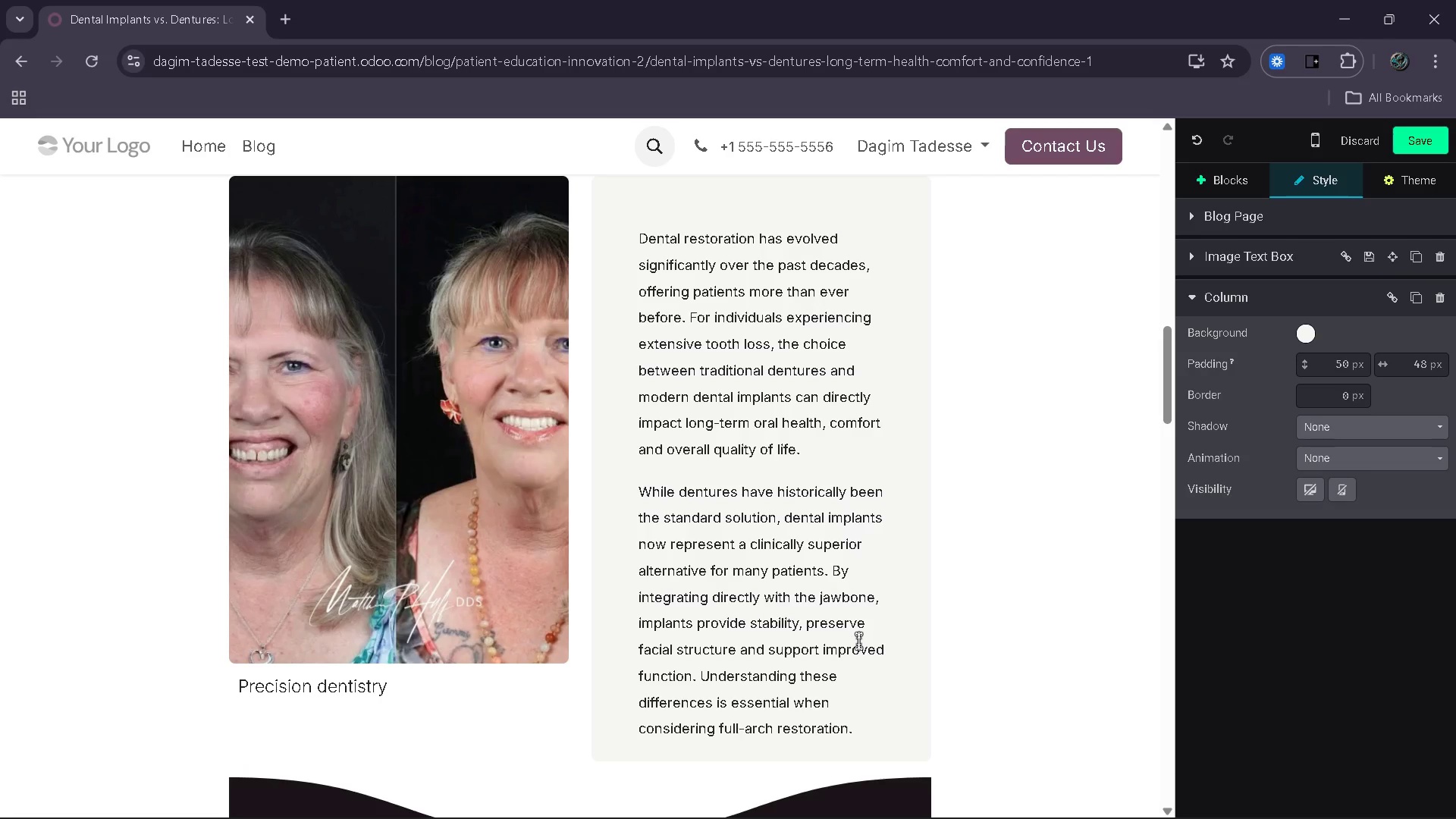 
mouse_move([804, 707])
 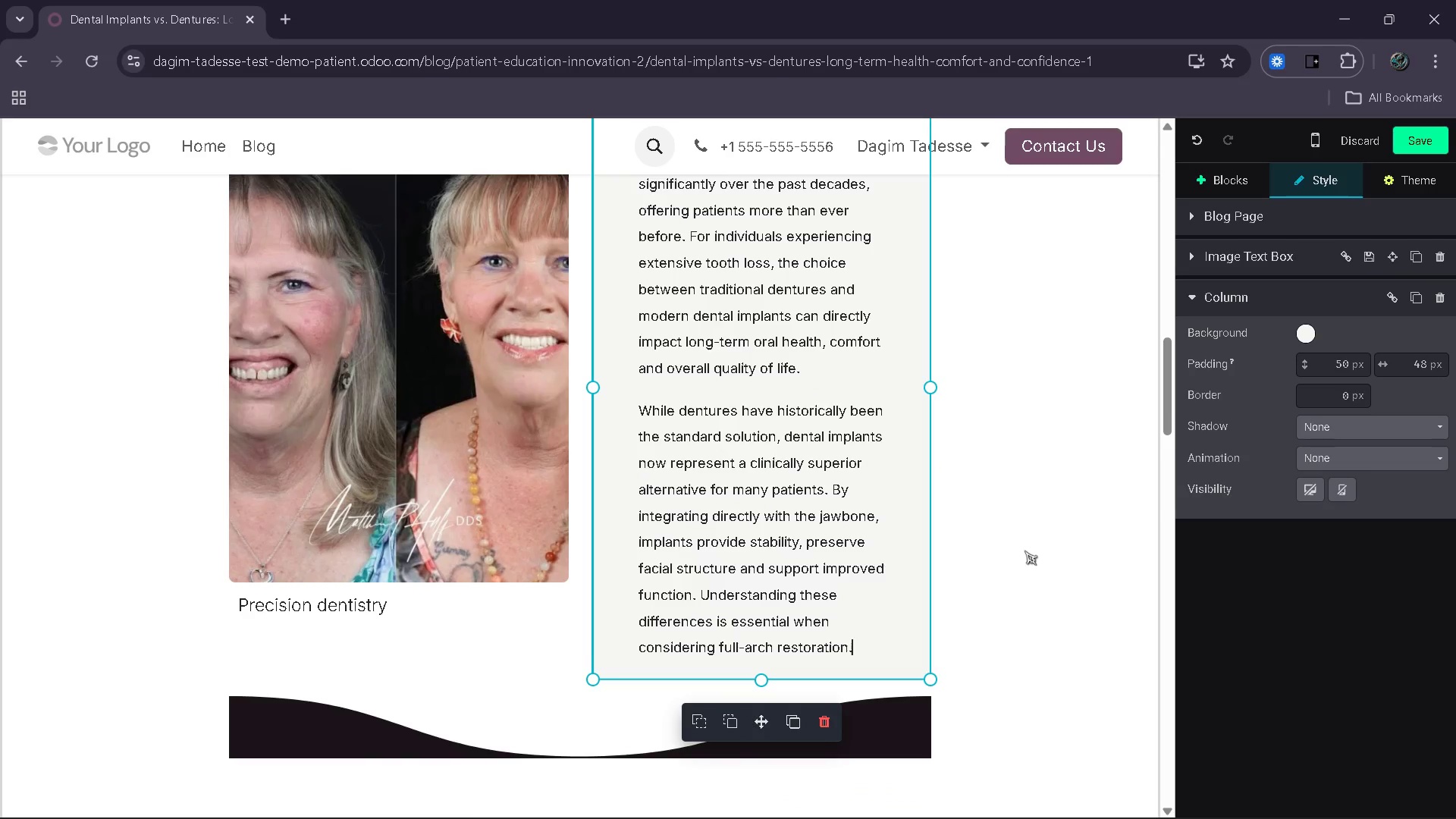 
left_click([1025, 551])
 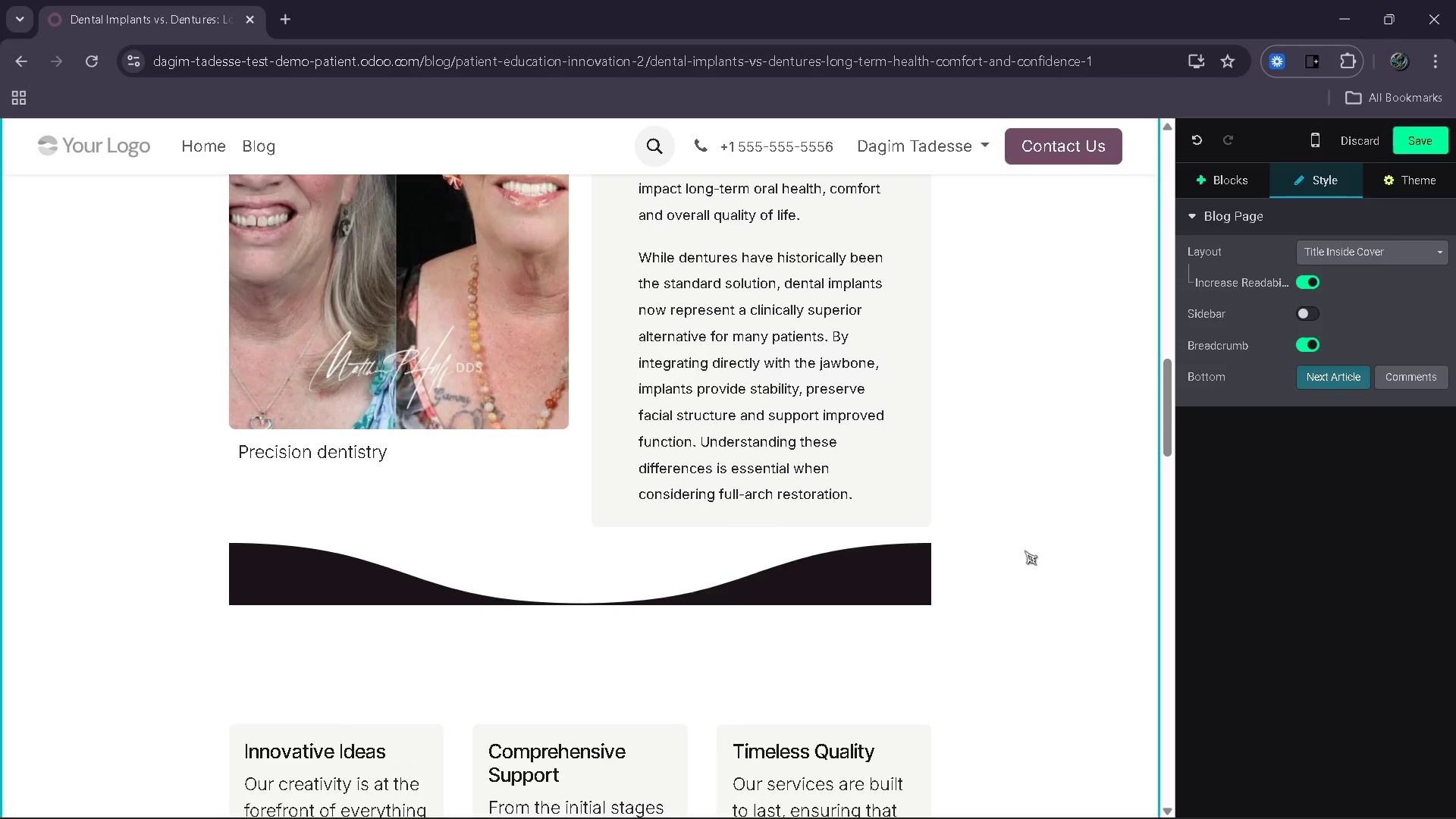 
wait(12.23)
 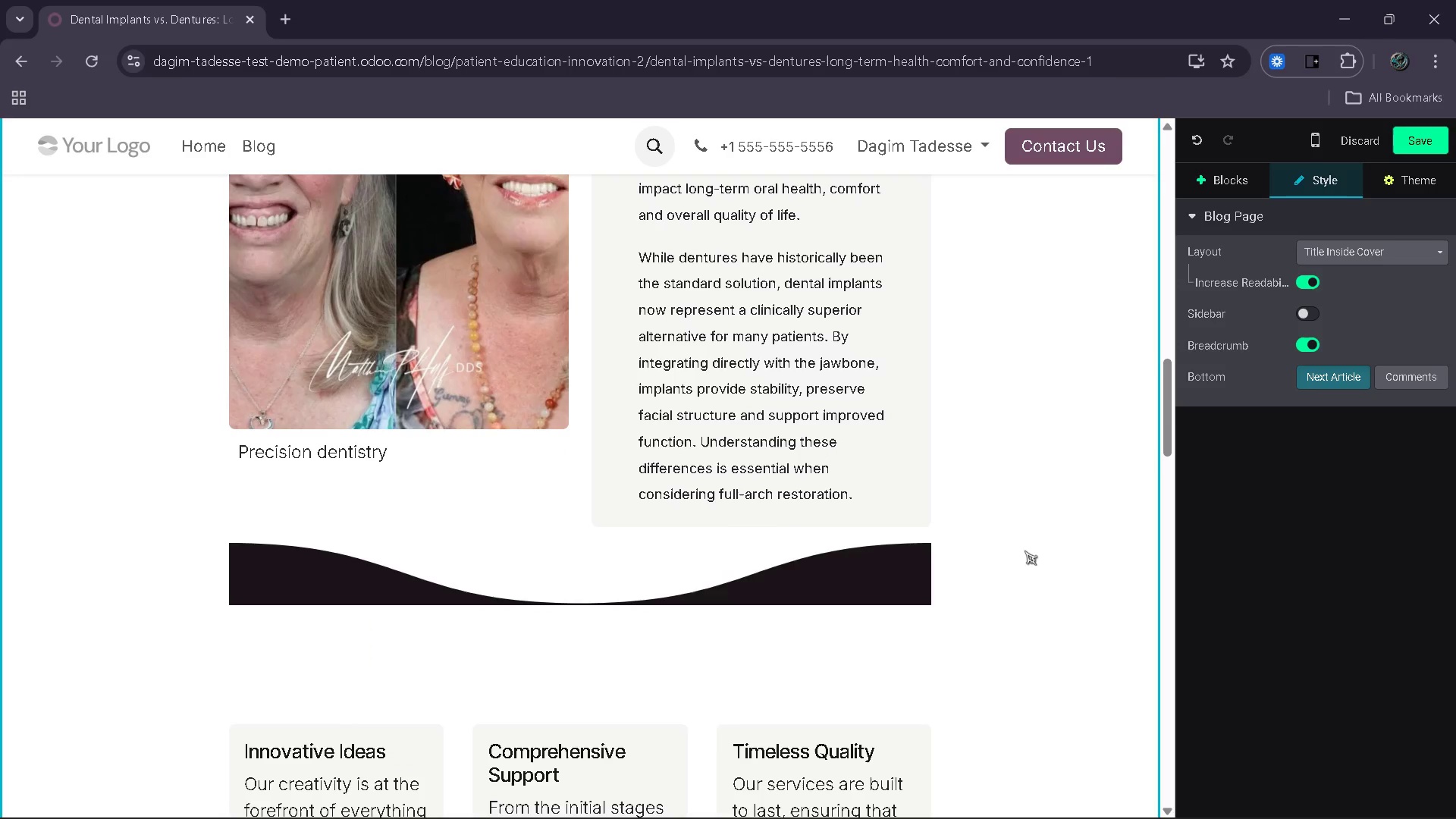 
left_click([1228, 179])
 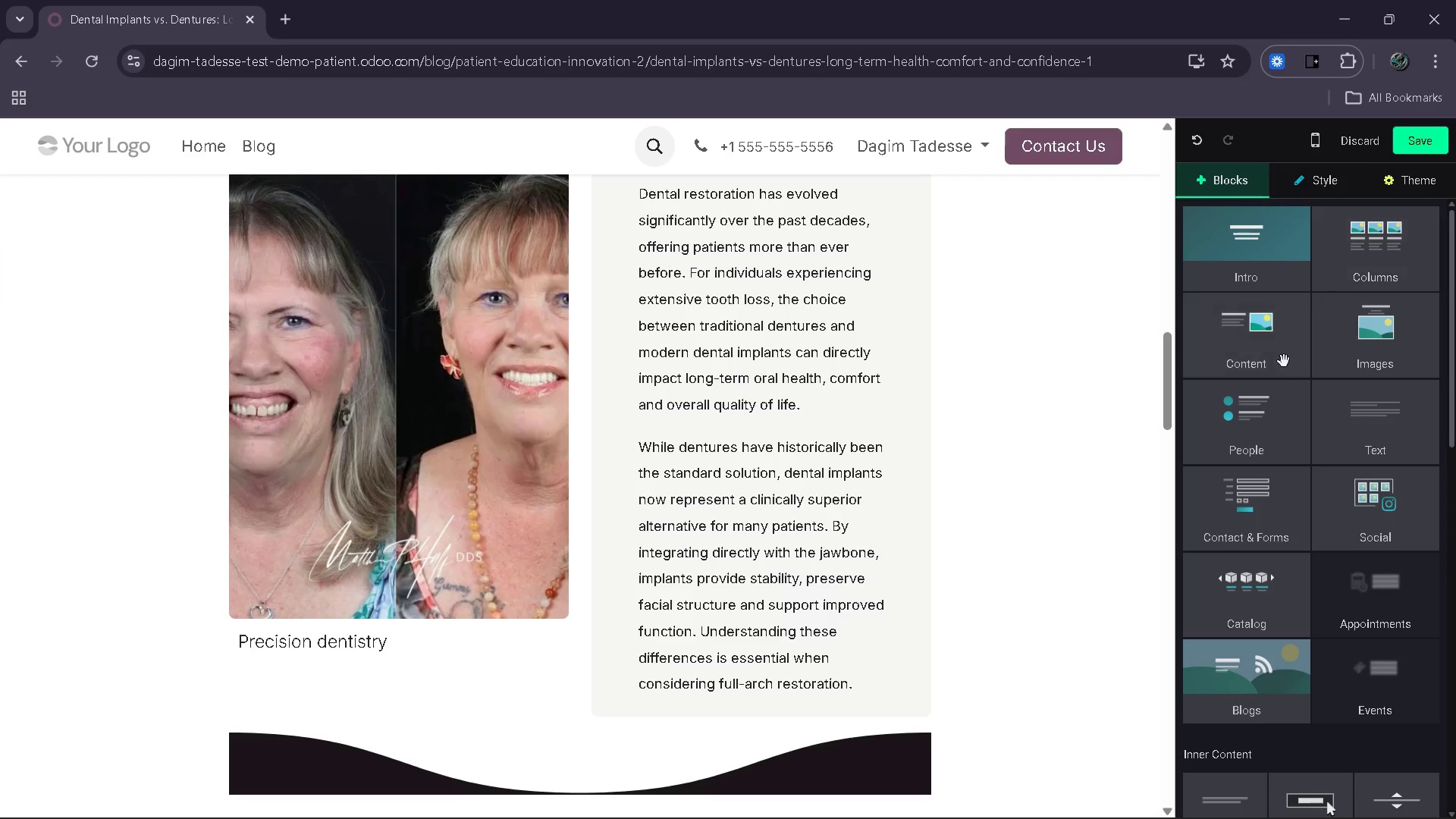 
left_click([1297, 358])
 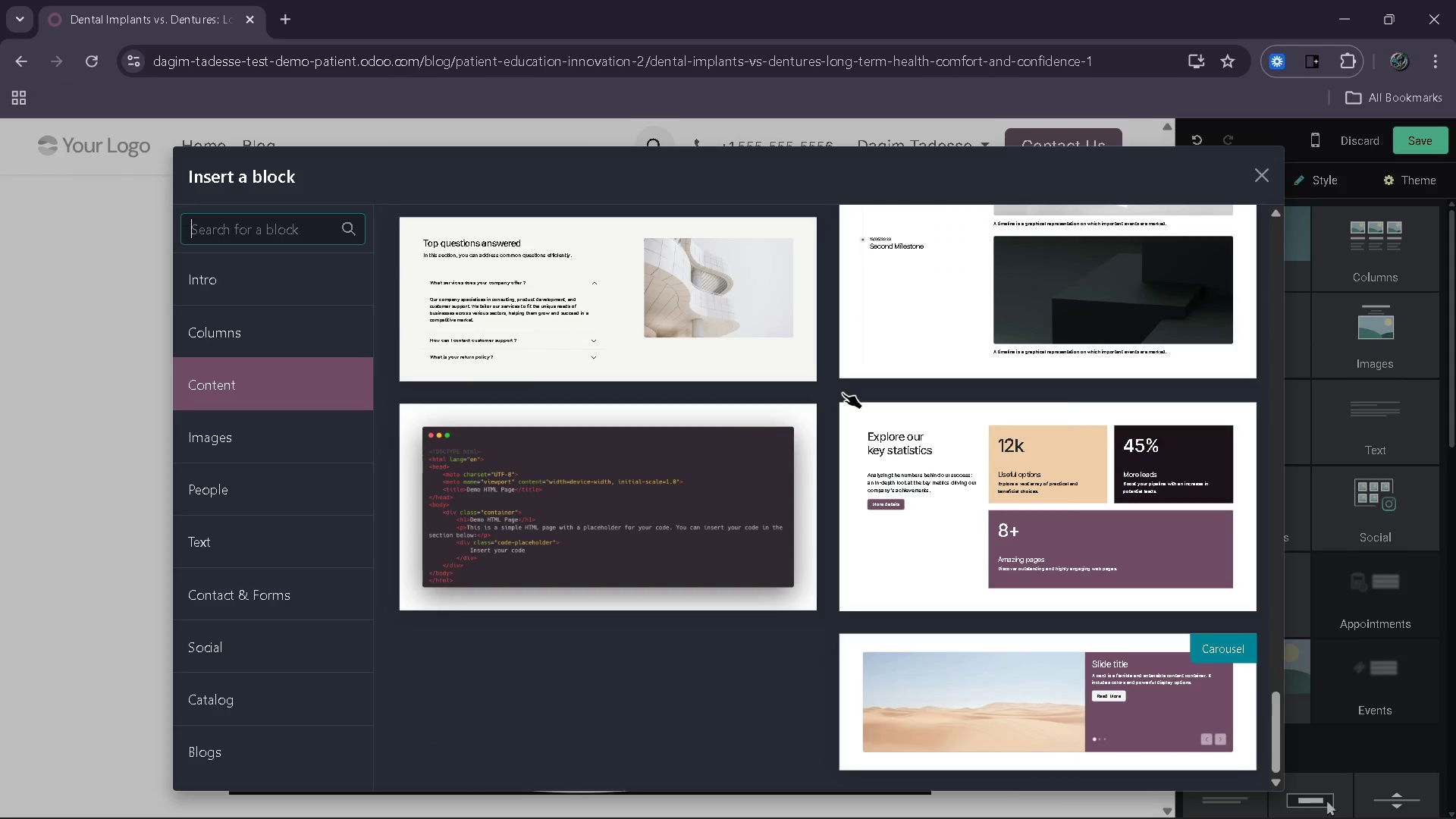 
wait(13.08)
 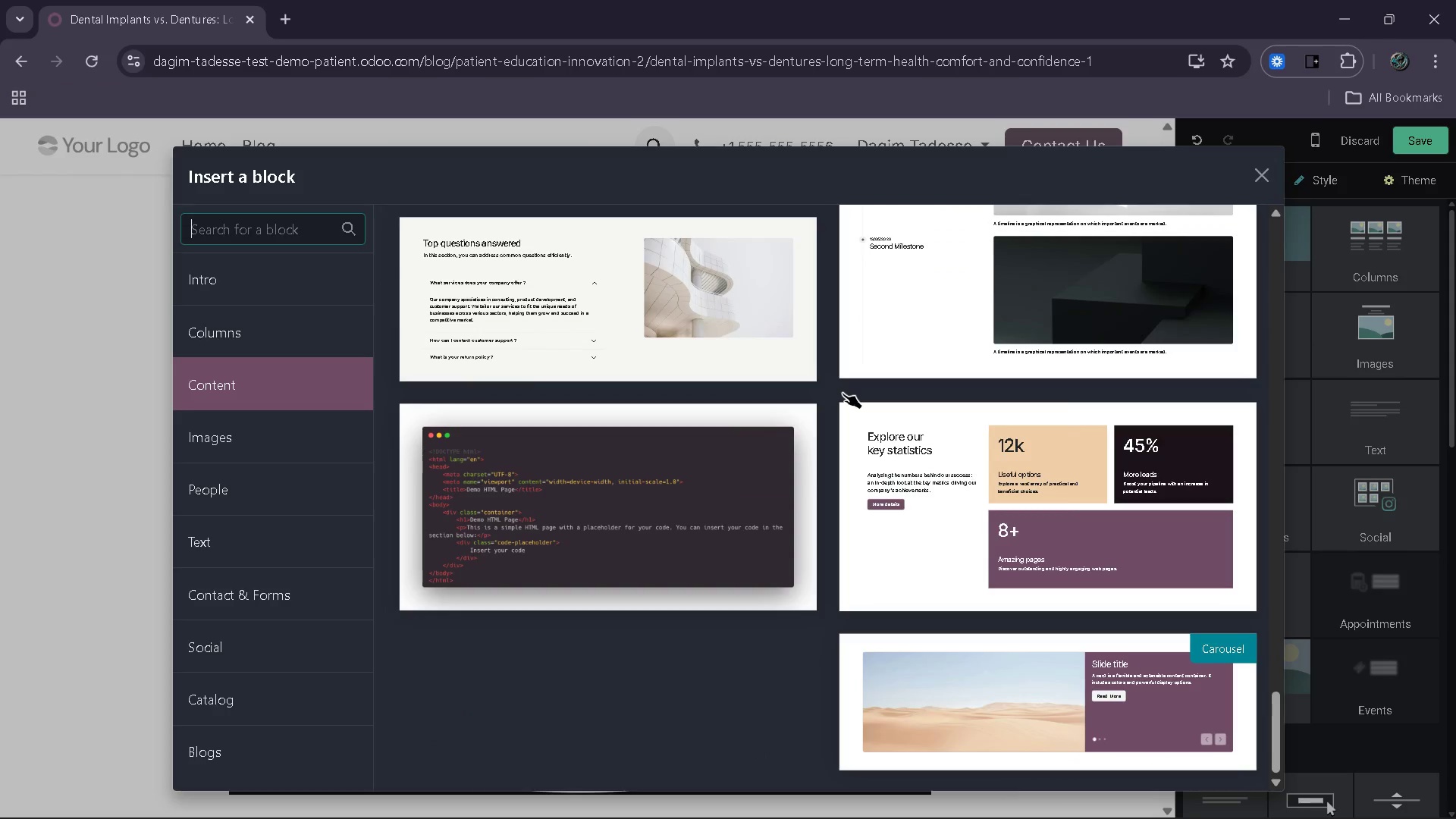 
left_click([299, 445])
 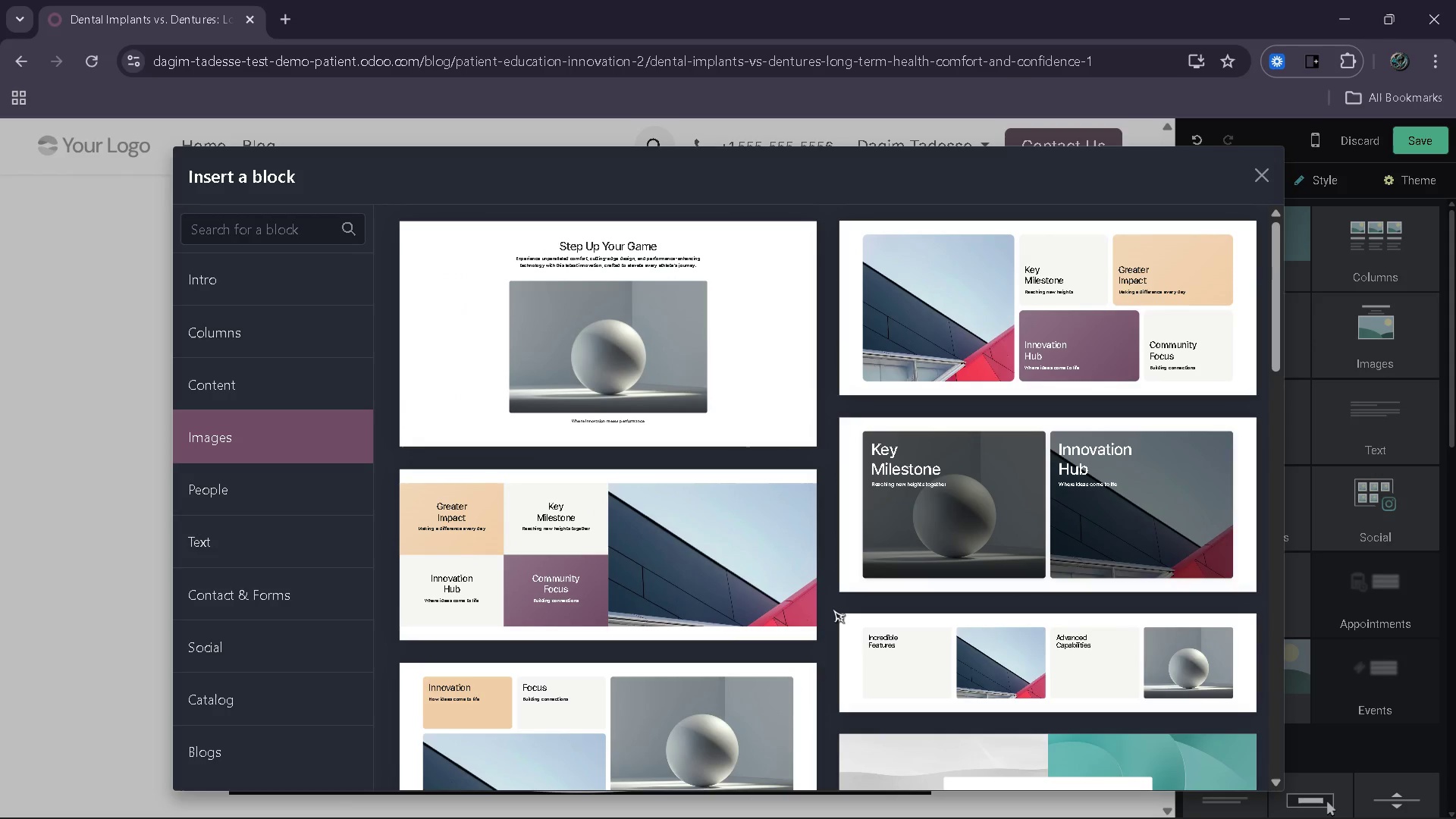 
wait(11.36)
 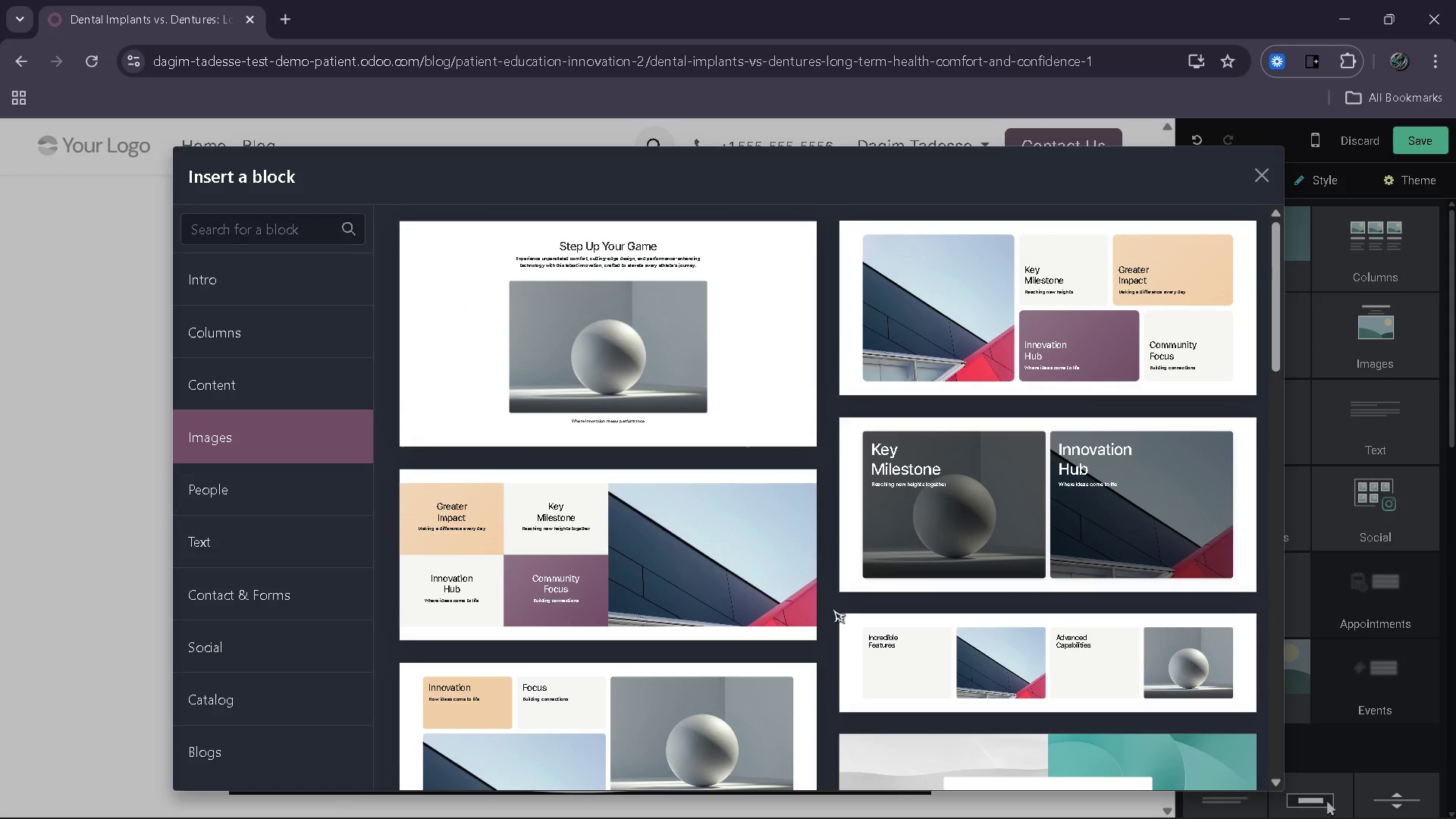 
left_click([696, 369])
 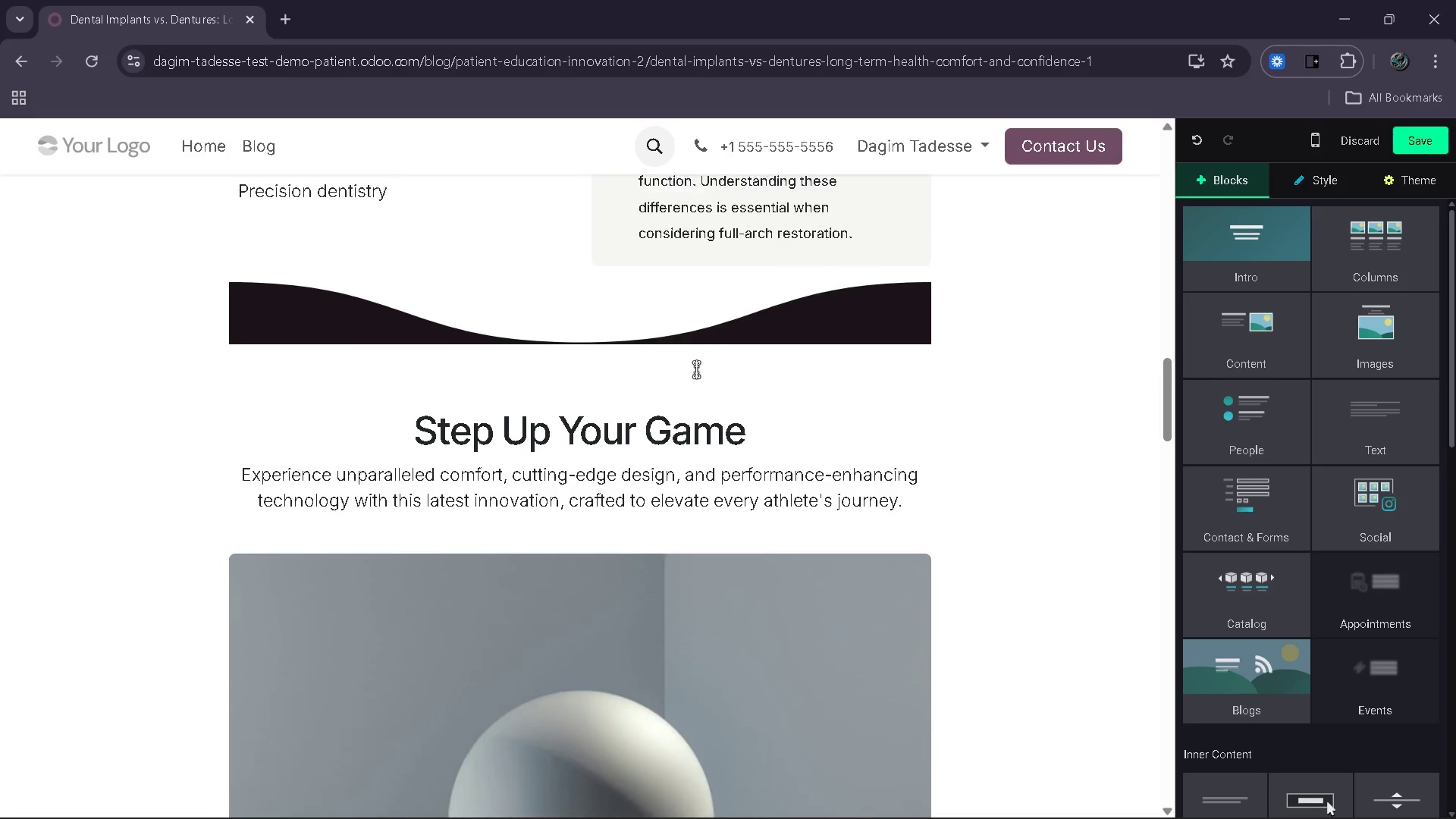 
wait(5.64)
 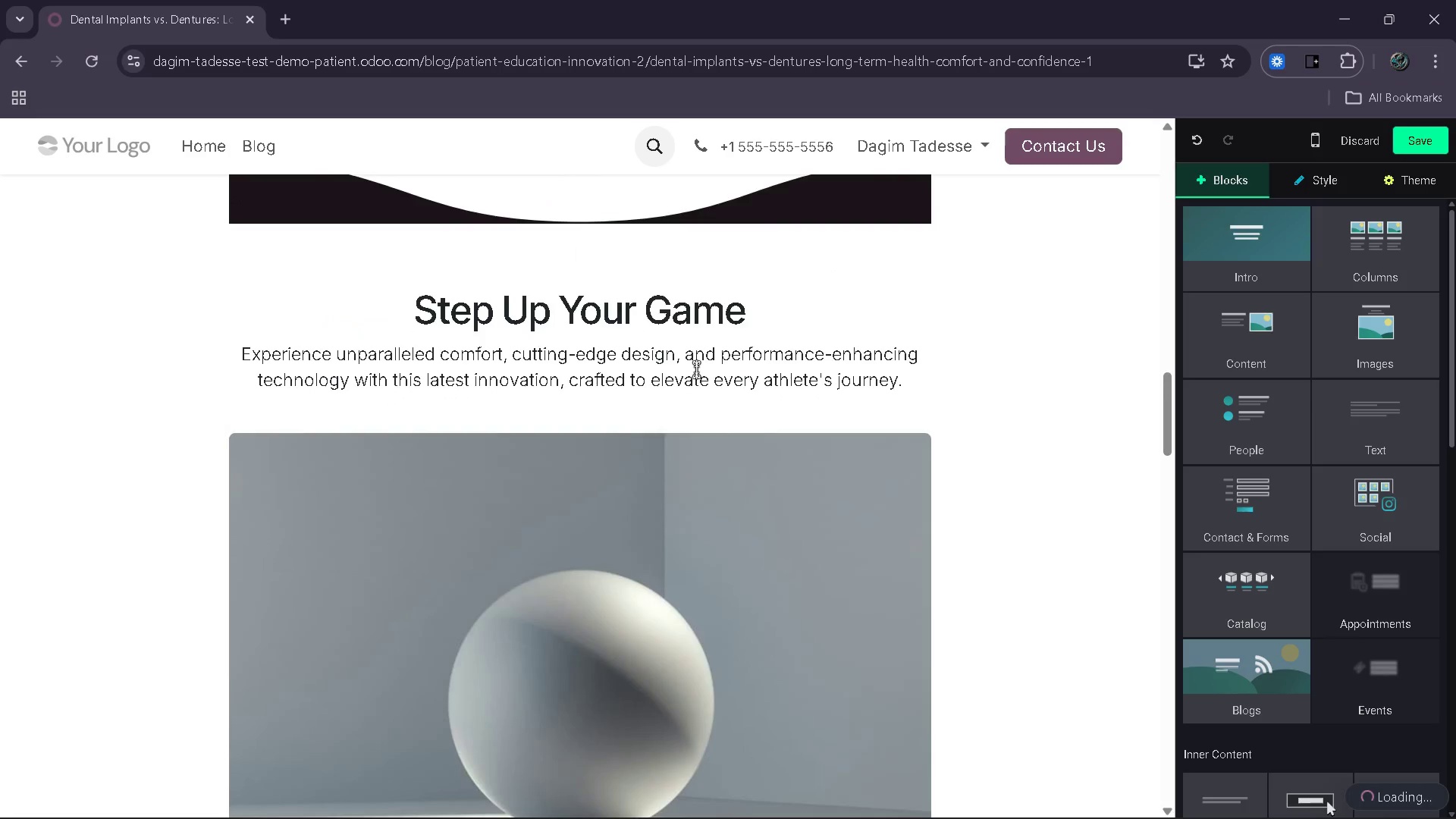 
left_click_drag(start_coordinate=[864, 405], to_coordinate=[630, 221])
 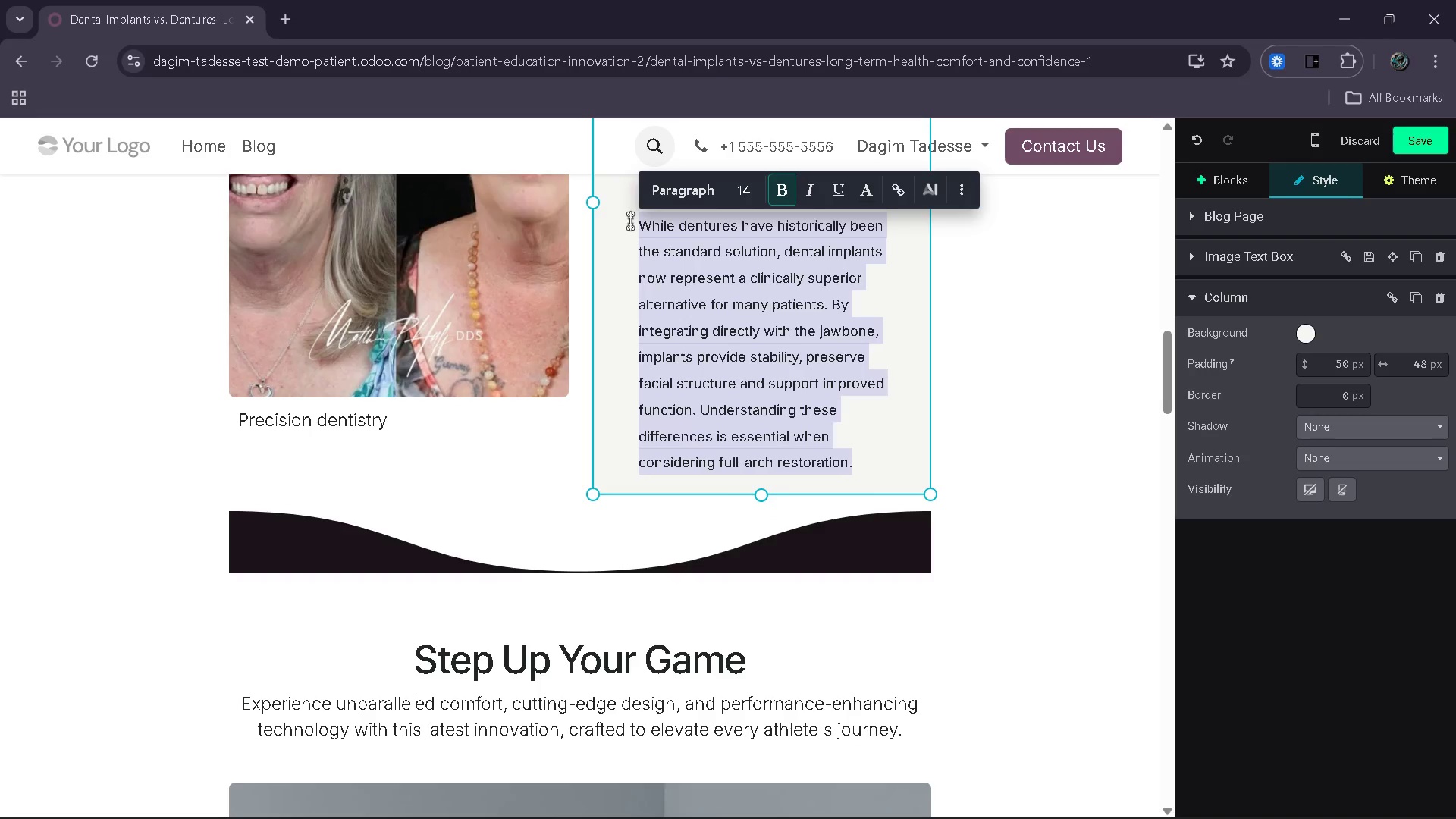 
key(Control+C)
 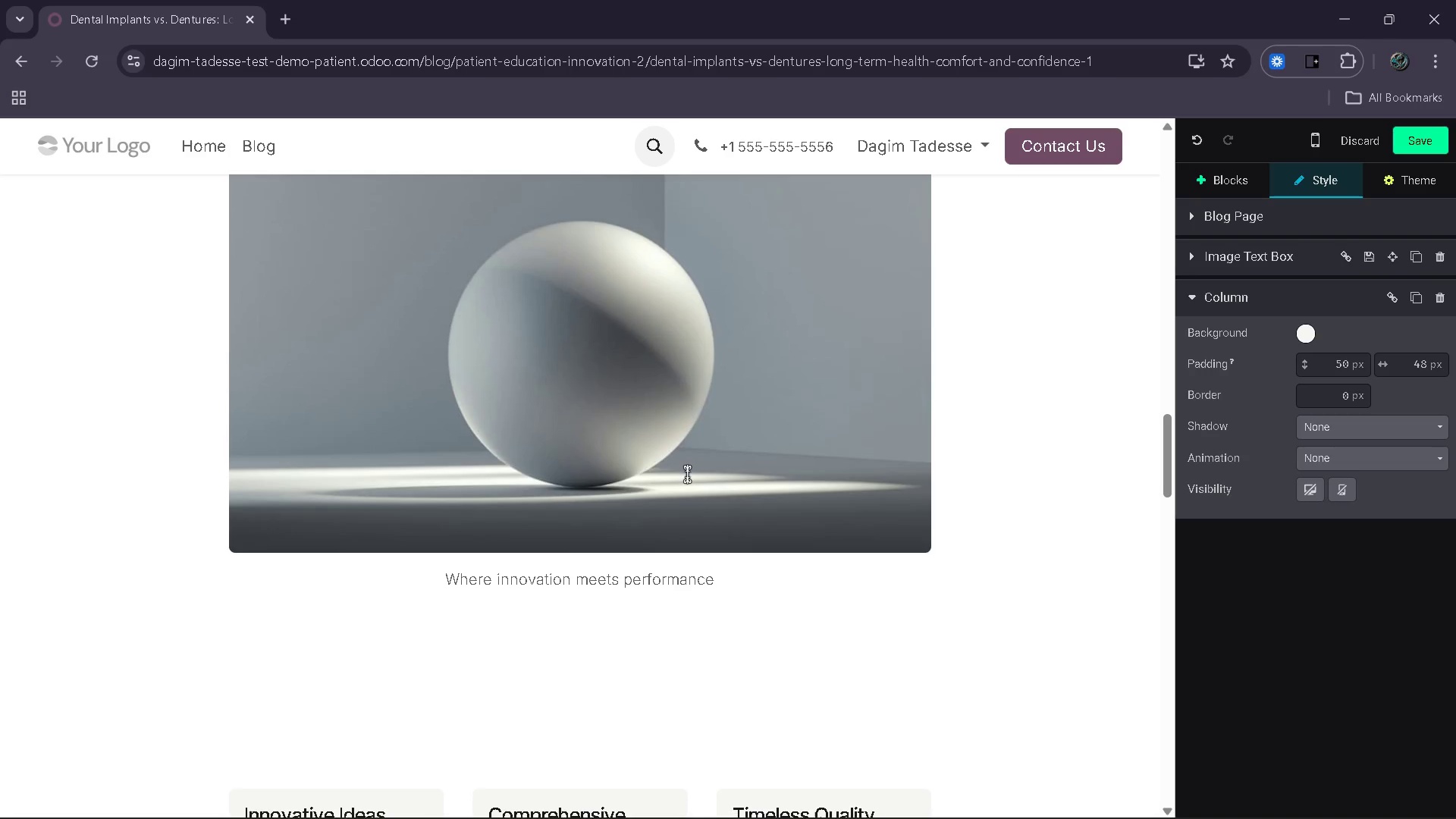 
left_click_drag(start_coordinate=[748, 590], to_coordinate=[433, 579])
 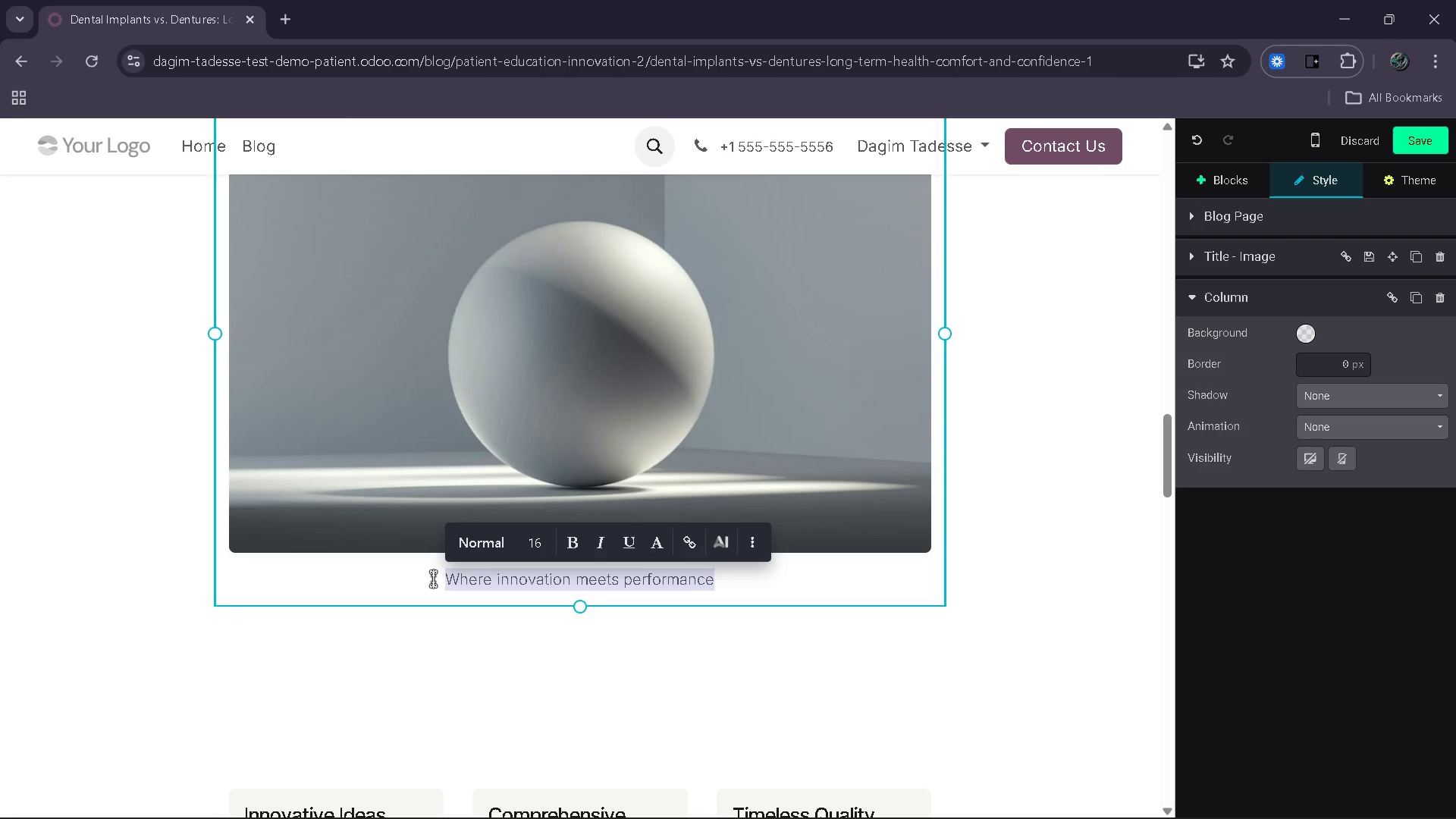 
key(Control+V)
 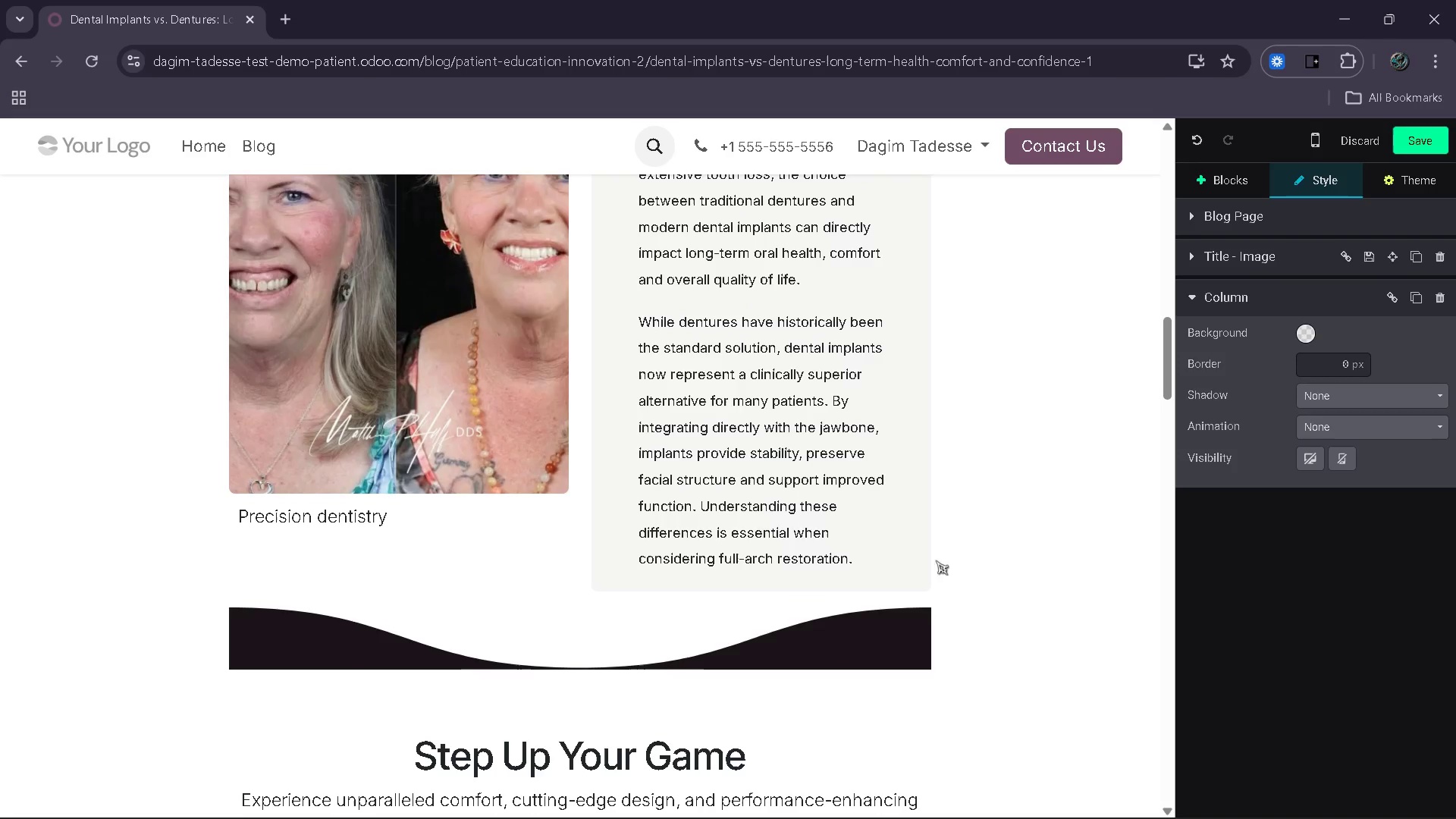 
wait(5.06)
 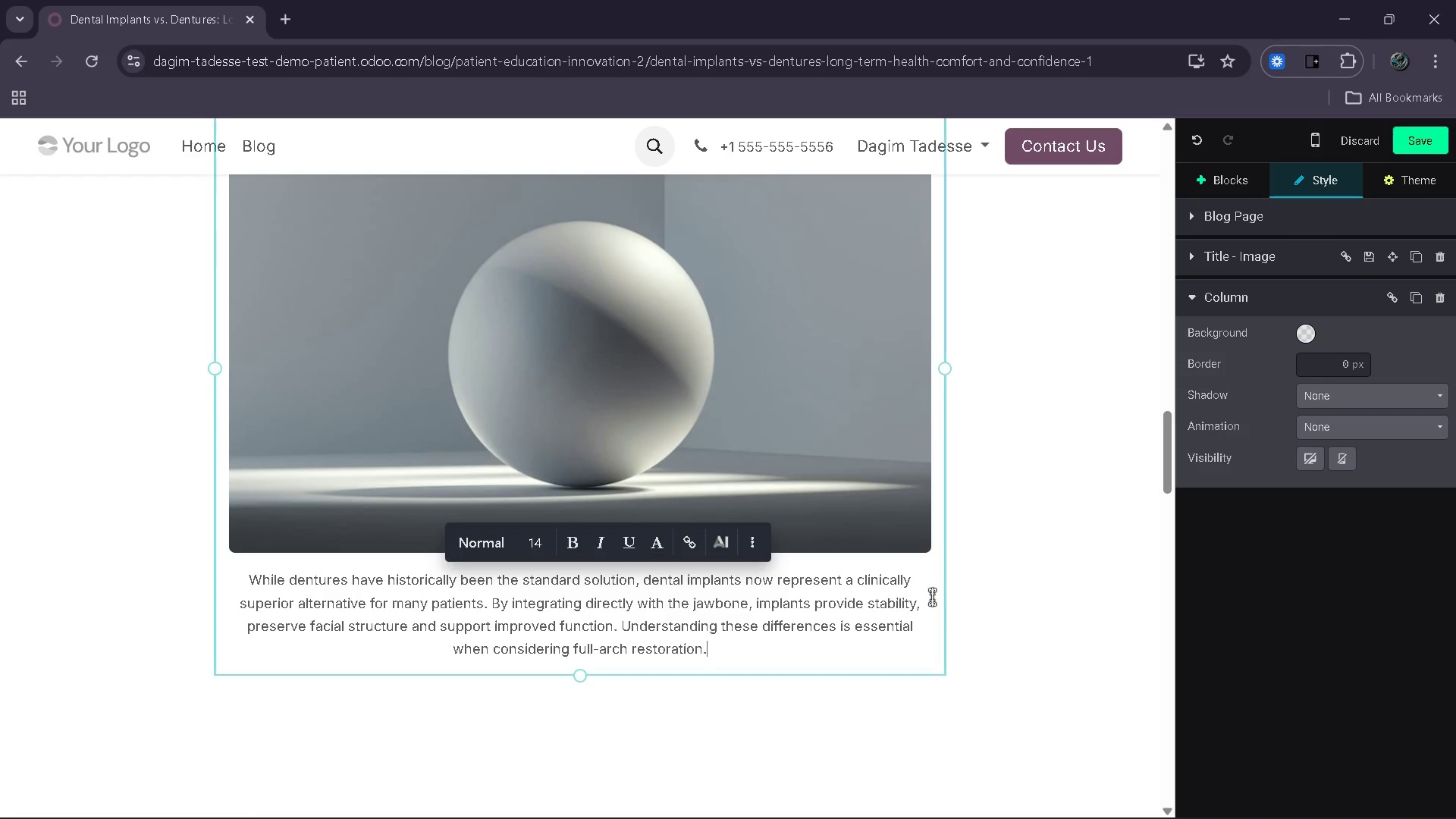 
left_click_drag(start_coordinate=[807, 420], to_coordinate=[626, 237])
 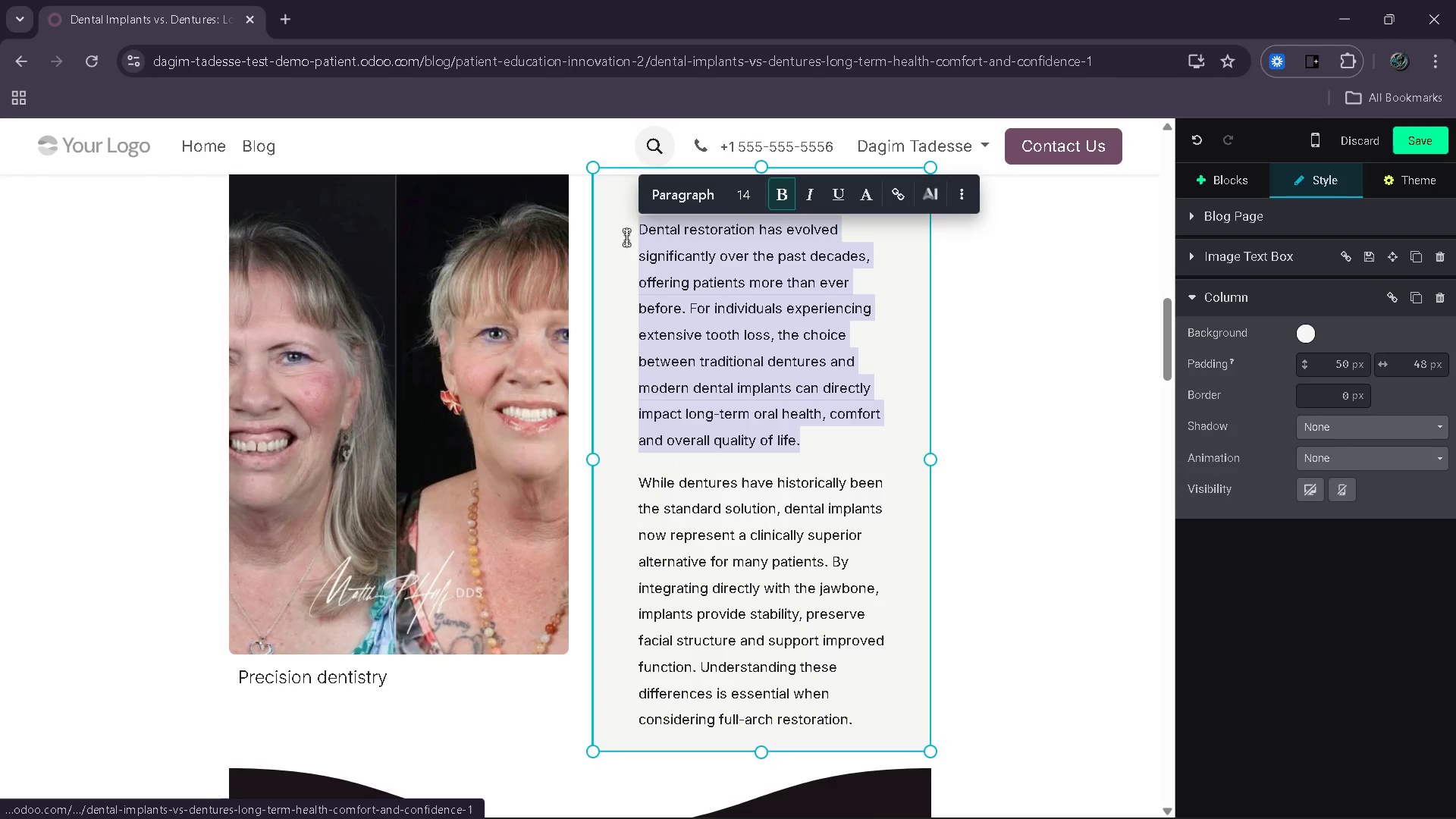 
key(Control+ControlLeft)
 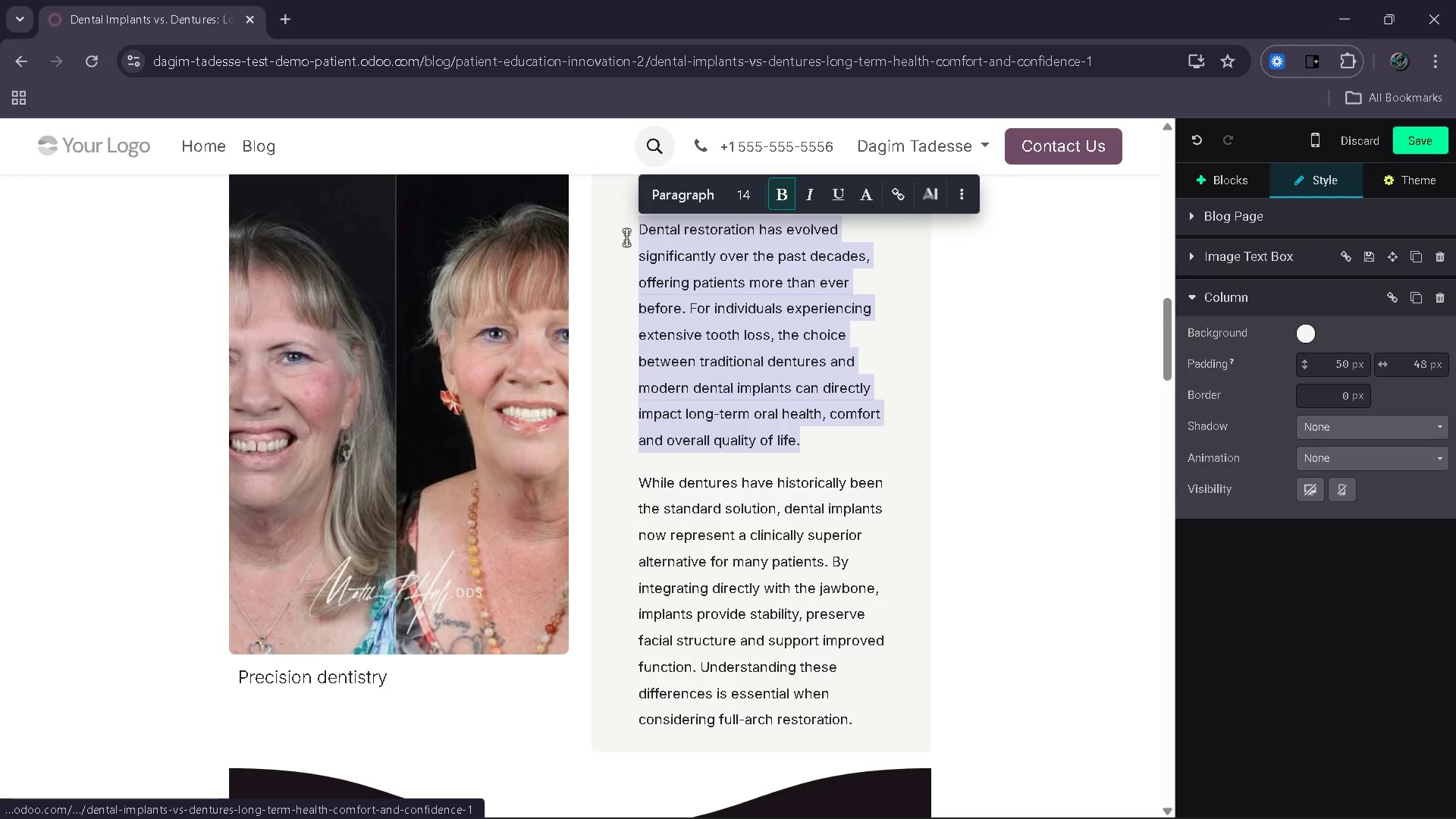 
key(Control+C)
 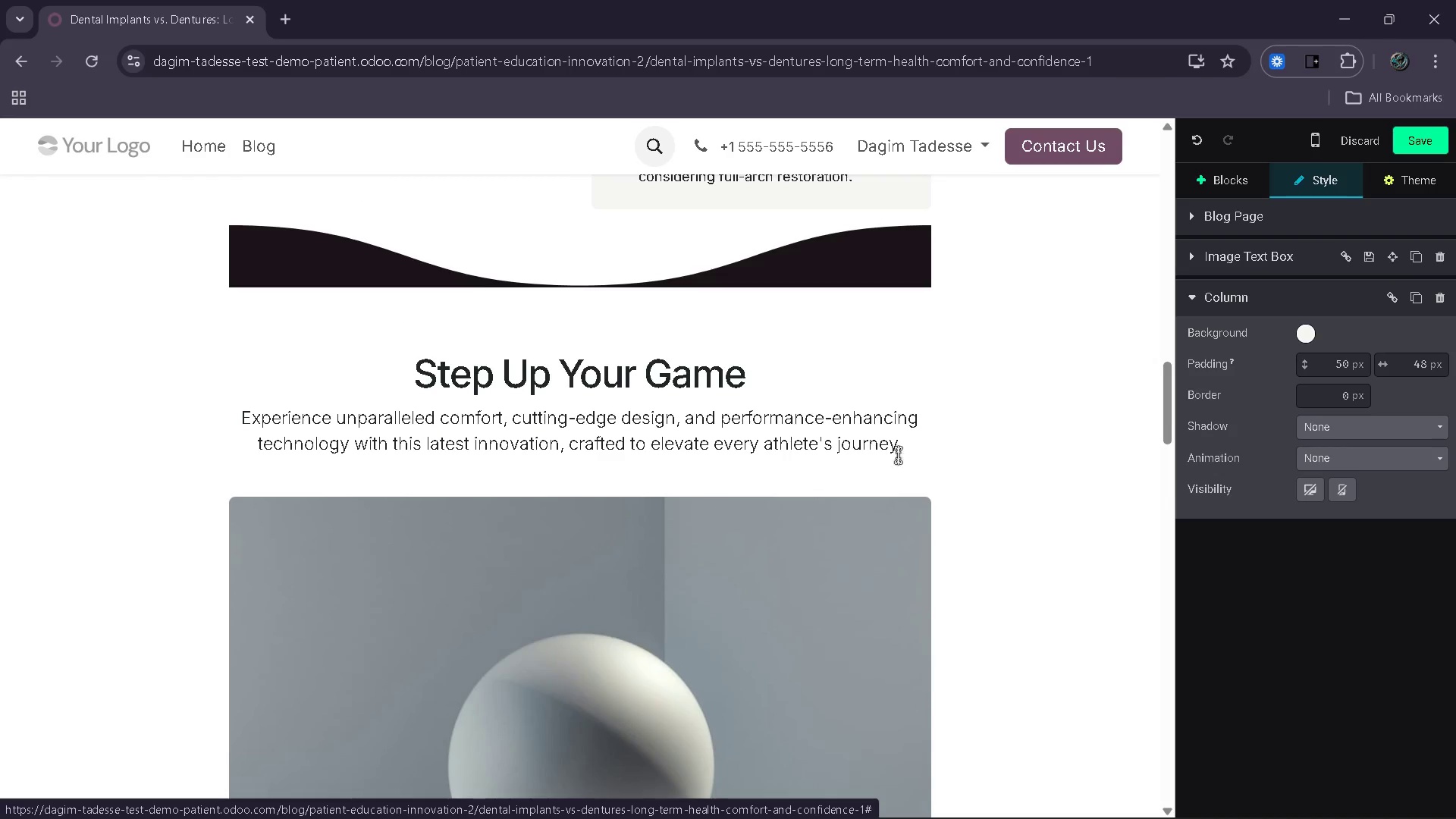 
left_click_drag(start_coordinate=[925, 452], to_coordinate=[243, 419])
 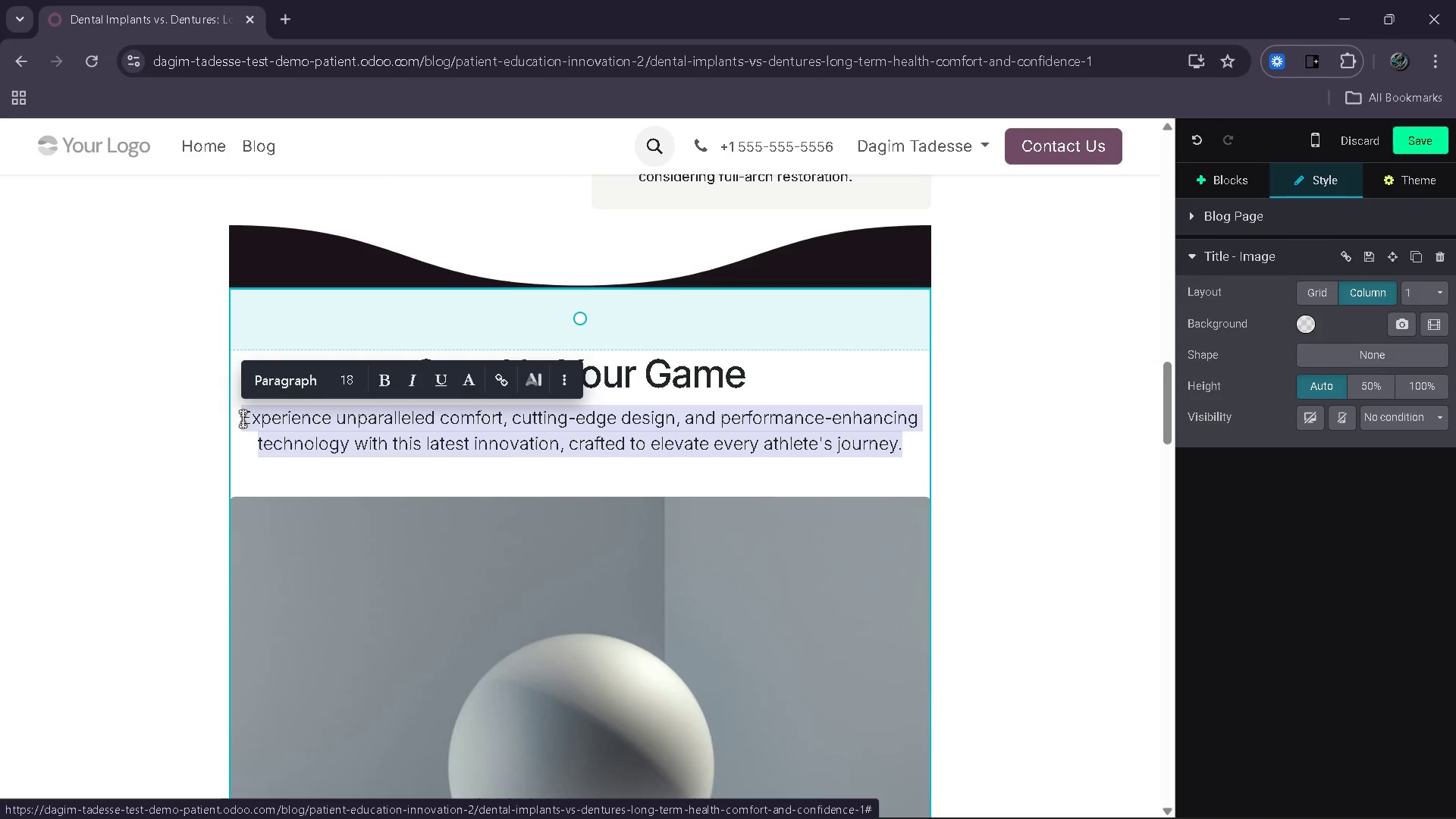 
key(Control+V)
 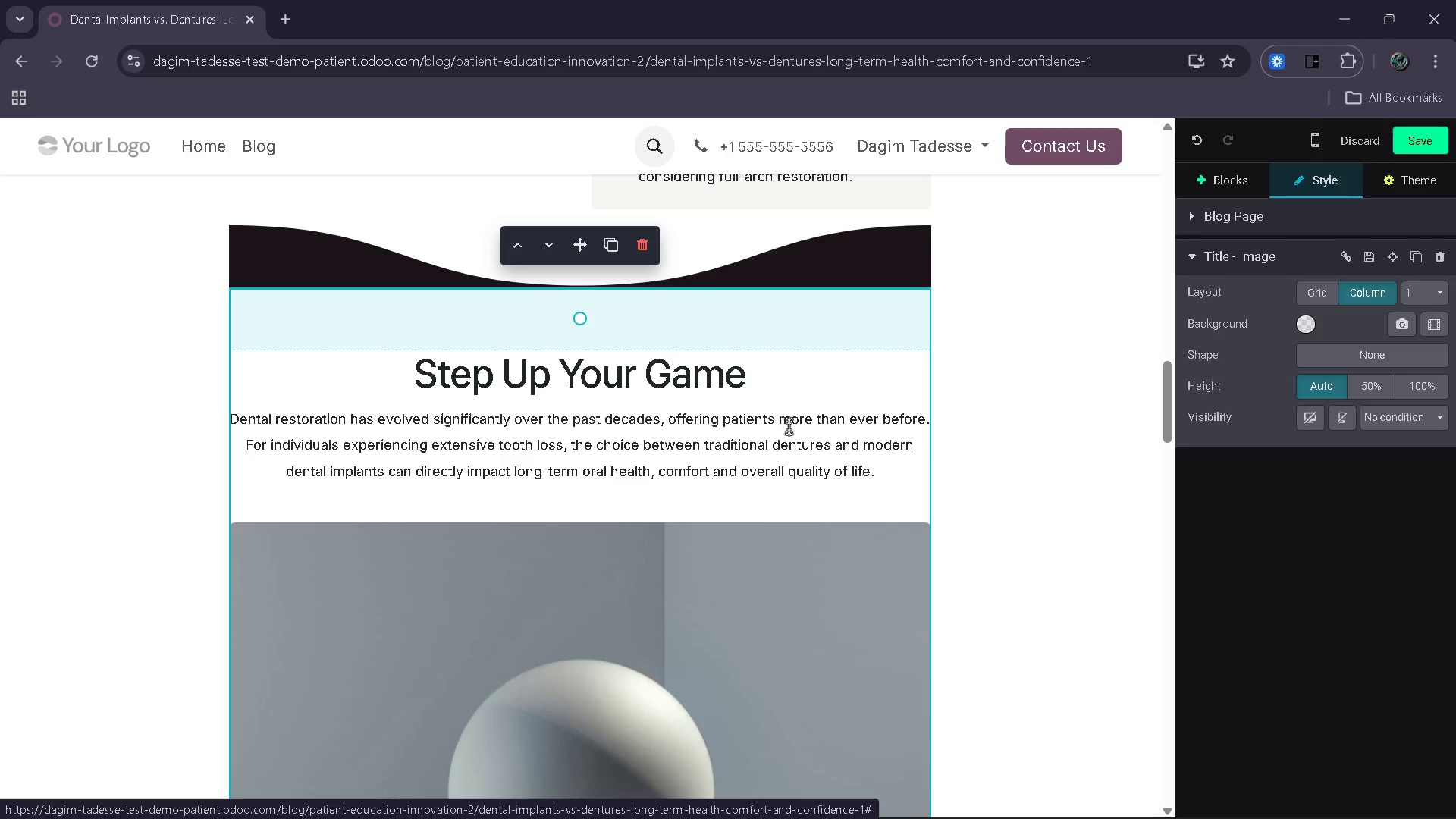 
left_click_drag(start_coordinate=[759, 362], to_coordinate=[406, 372])
 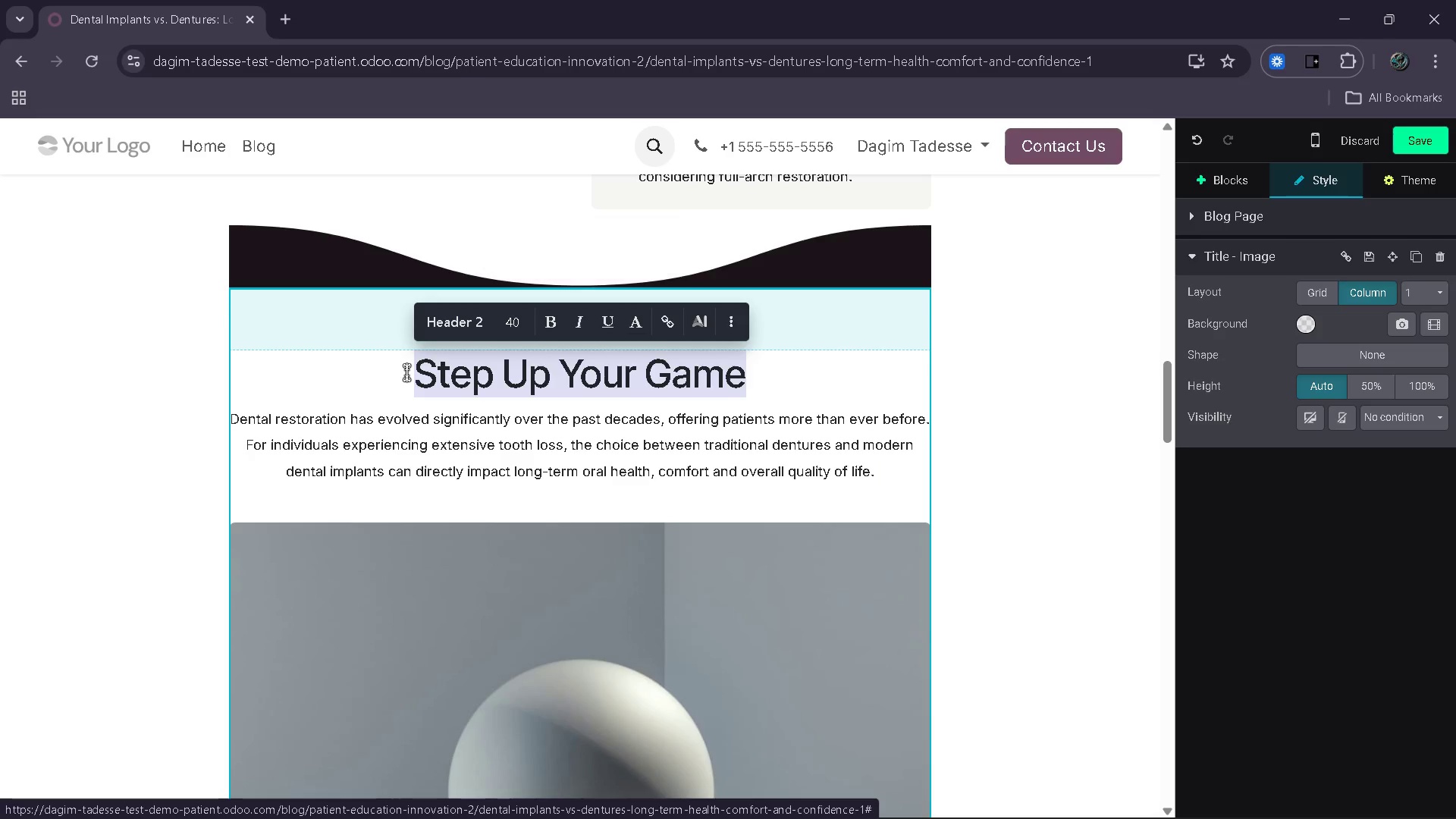 
key(Backspace)
 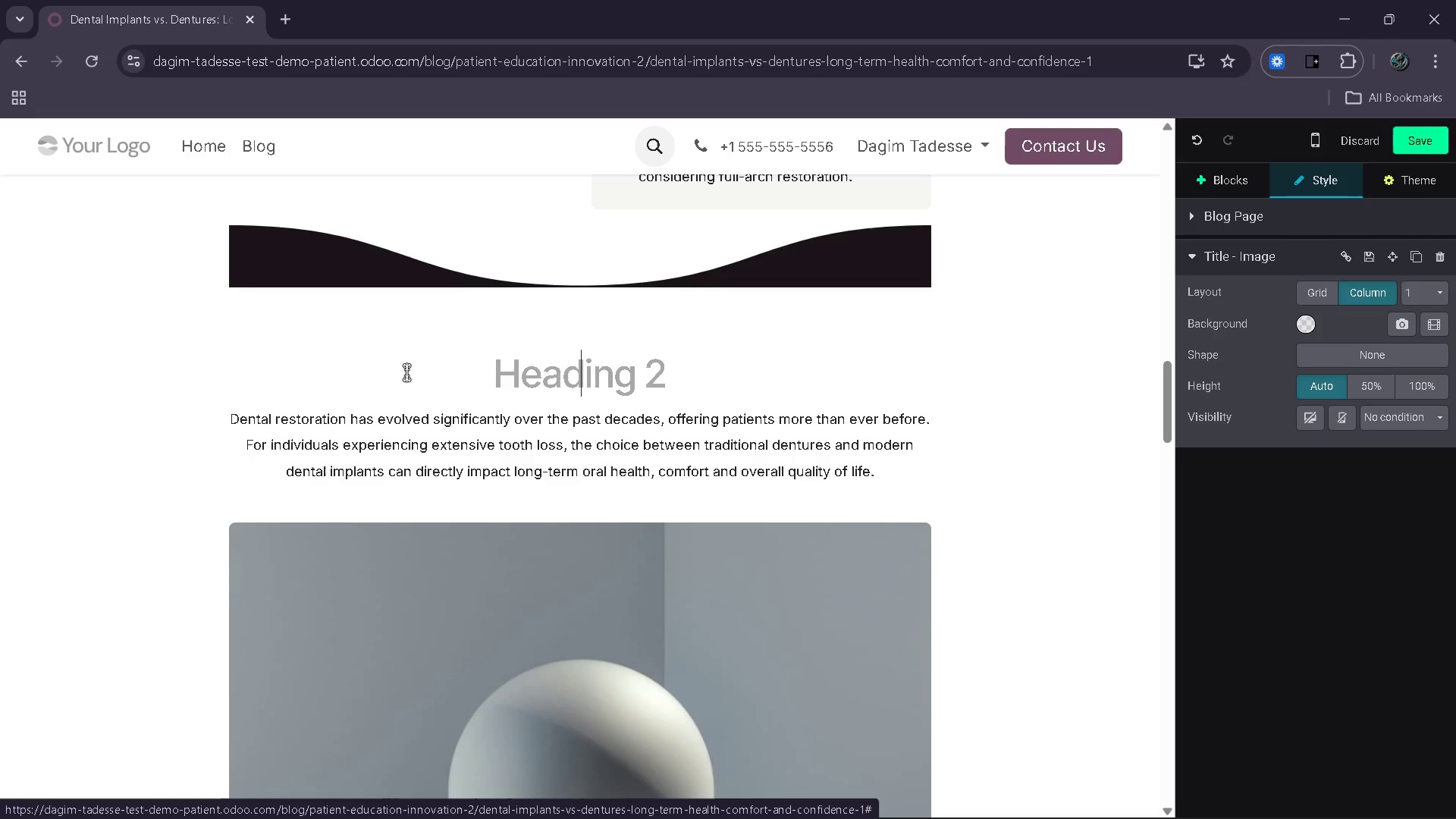 
key(Backspace)
 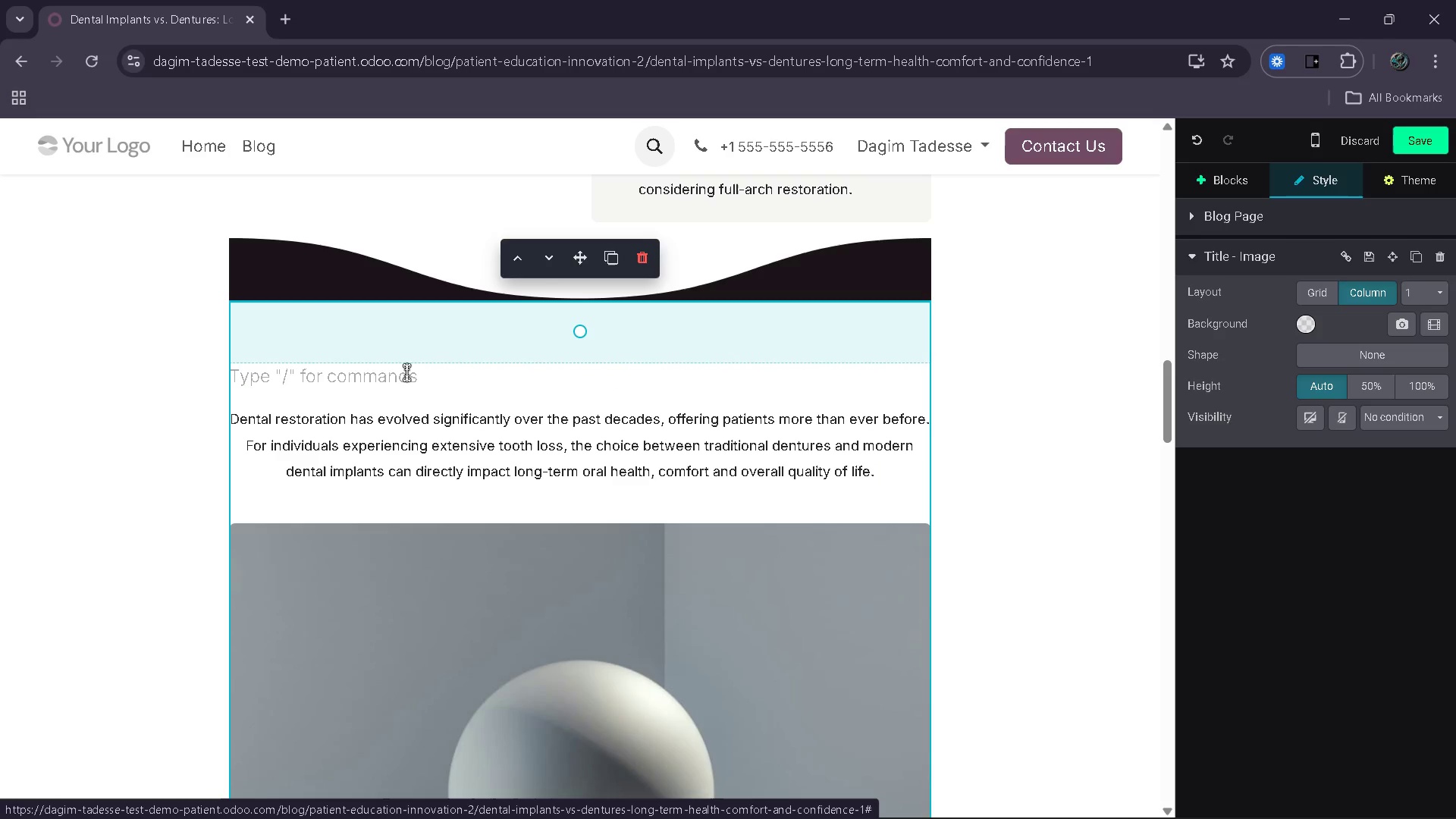 
key(Backspace)
 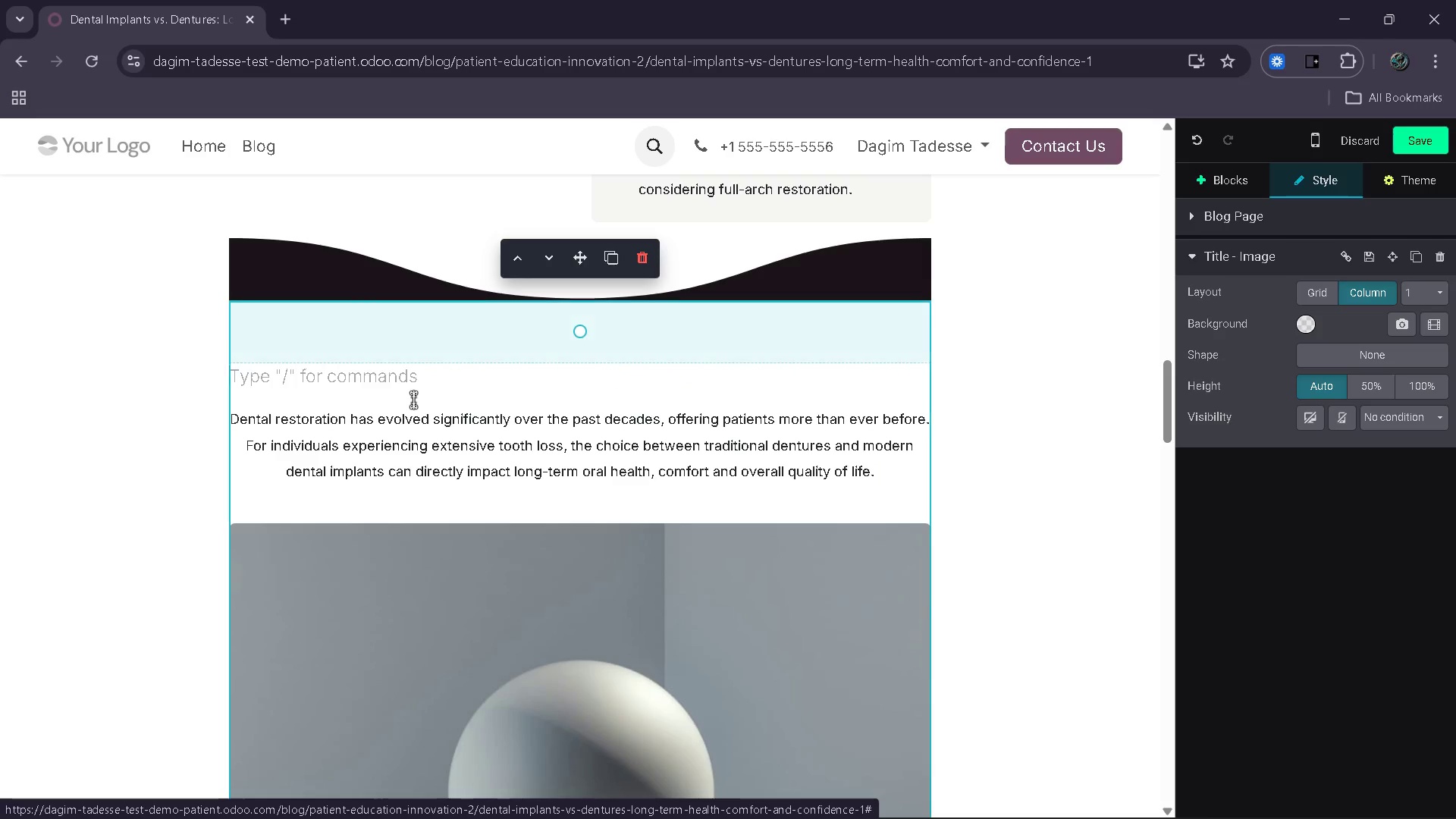 
key(Delete)
 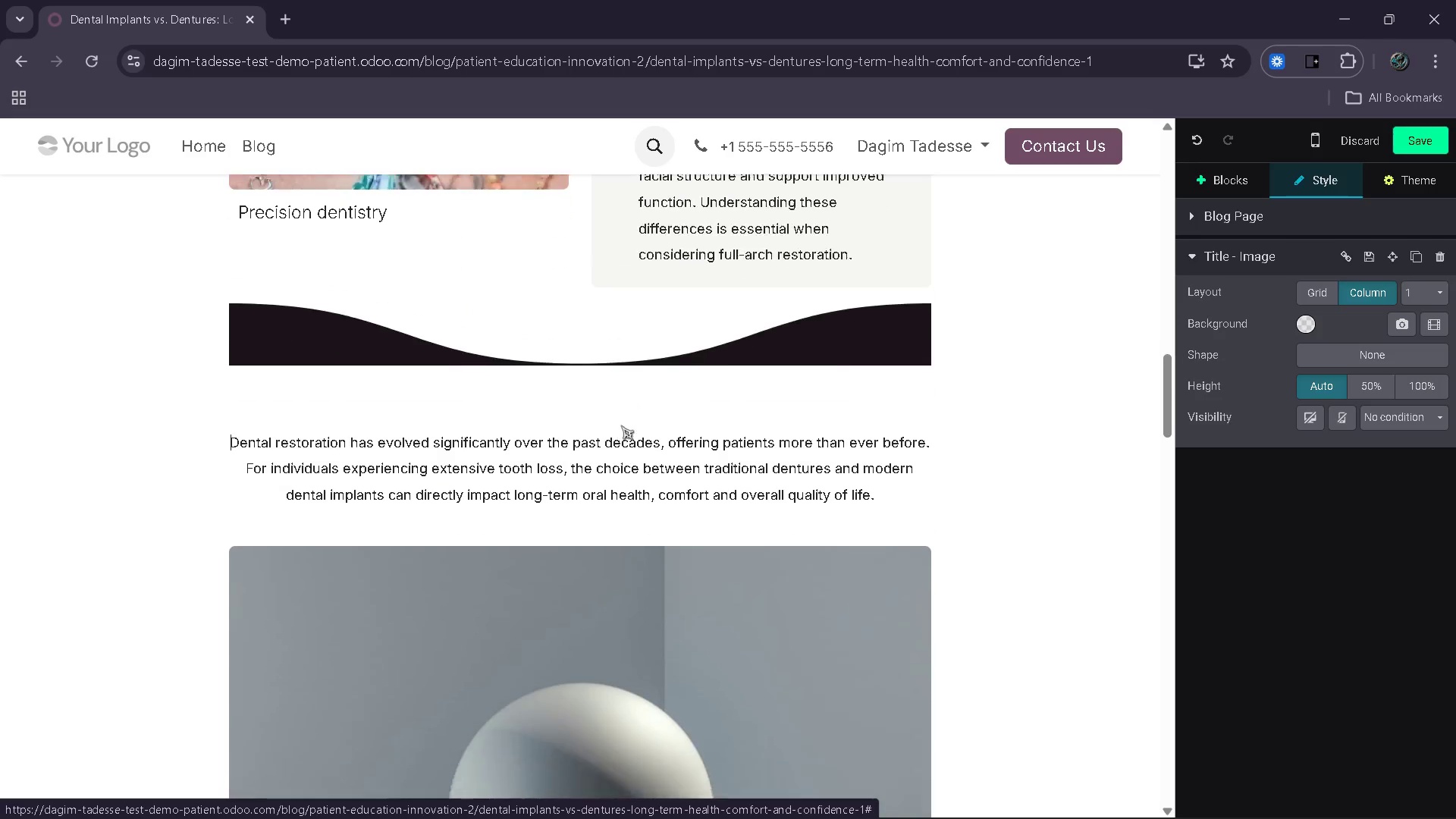 
wait(9.95)
 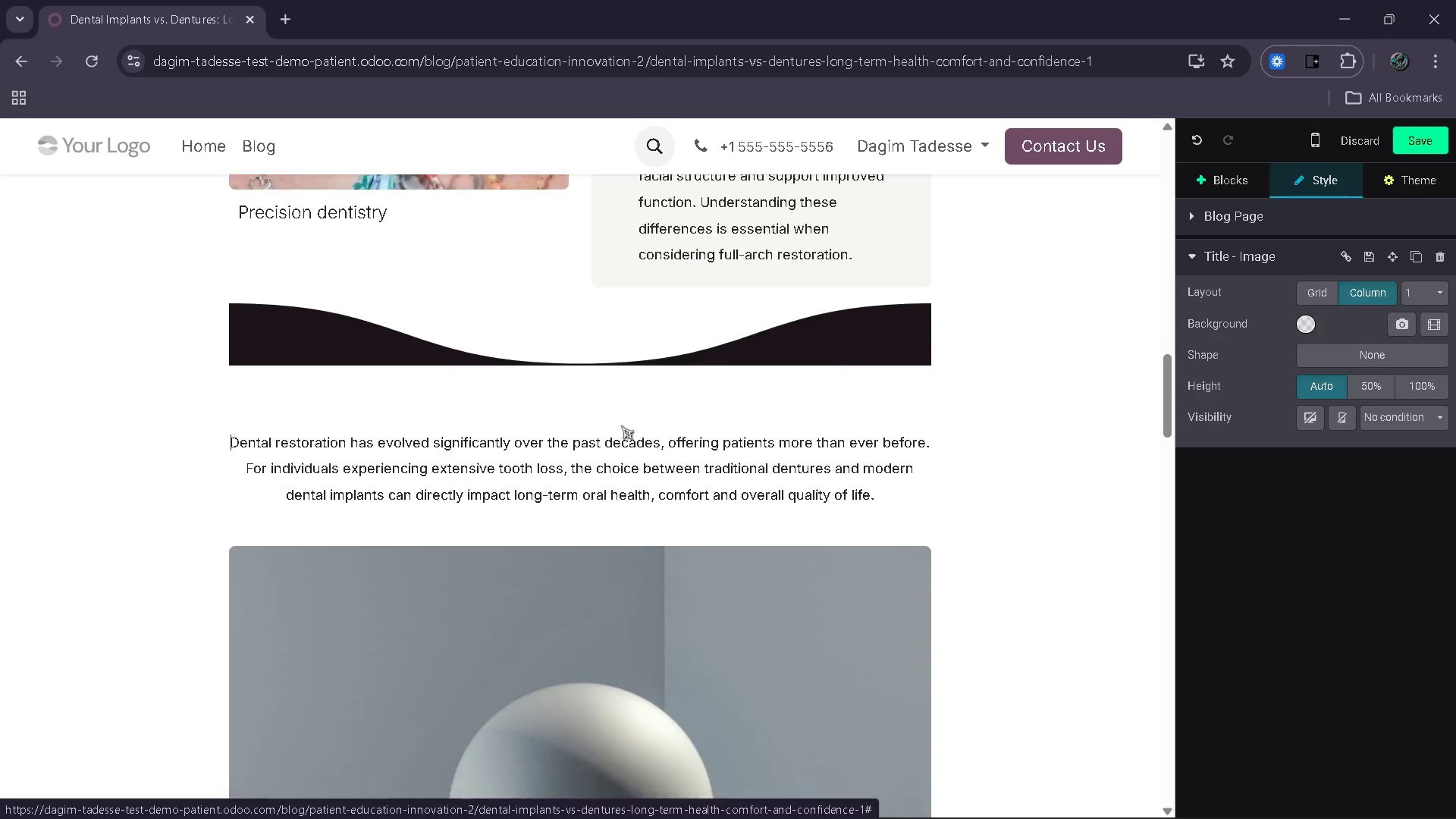 
left_click_drag(start_coordinate=[880, 369], to_coordinate=[226, 306])
 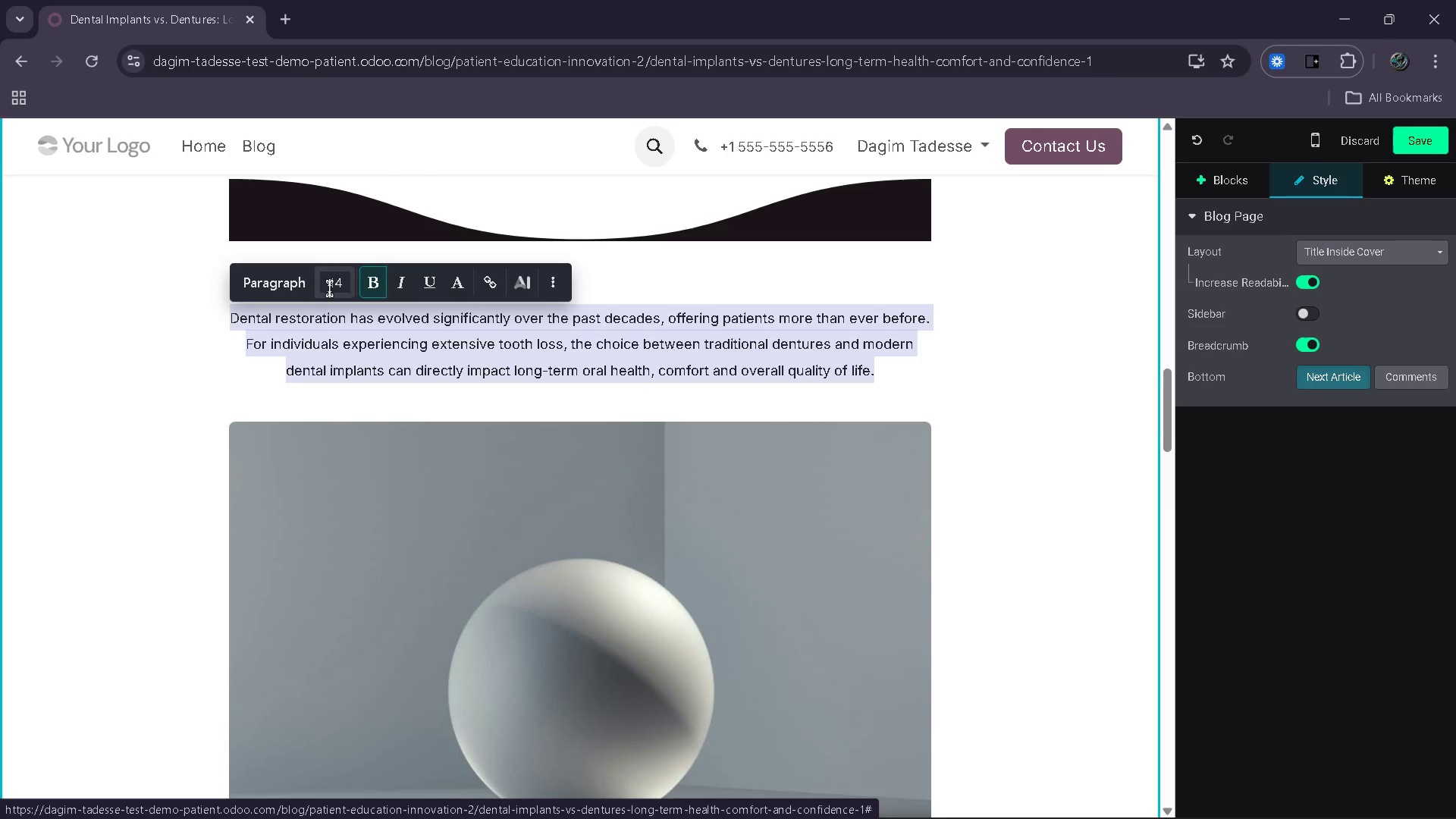 
left_click([329, 287])
 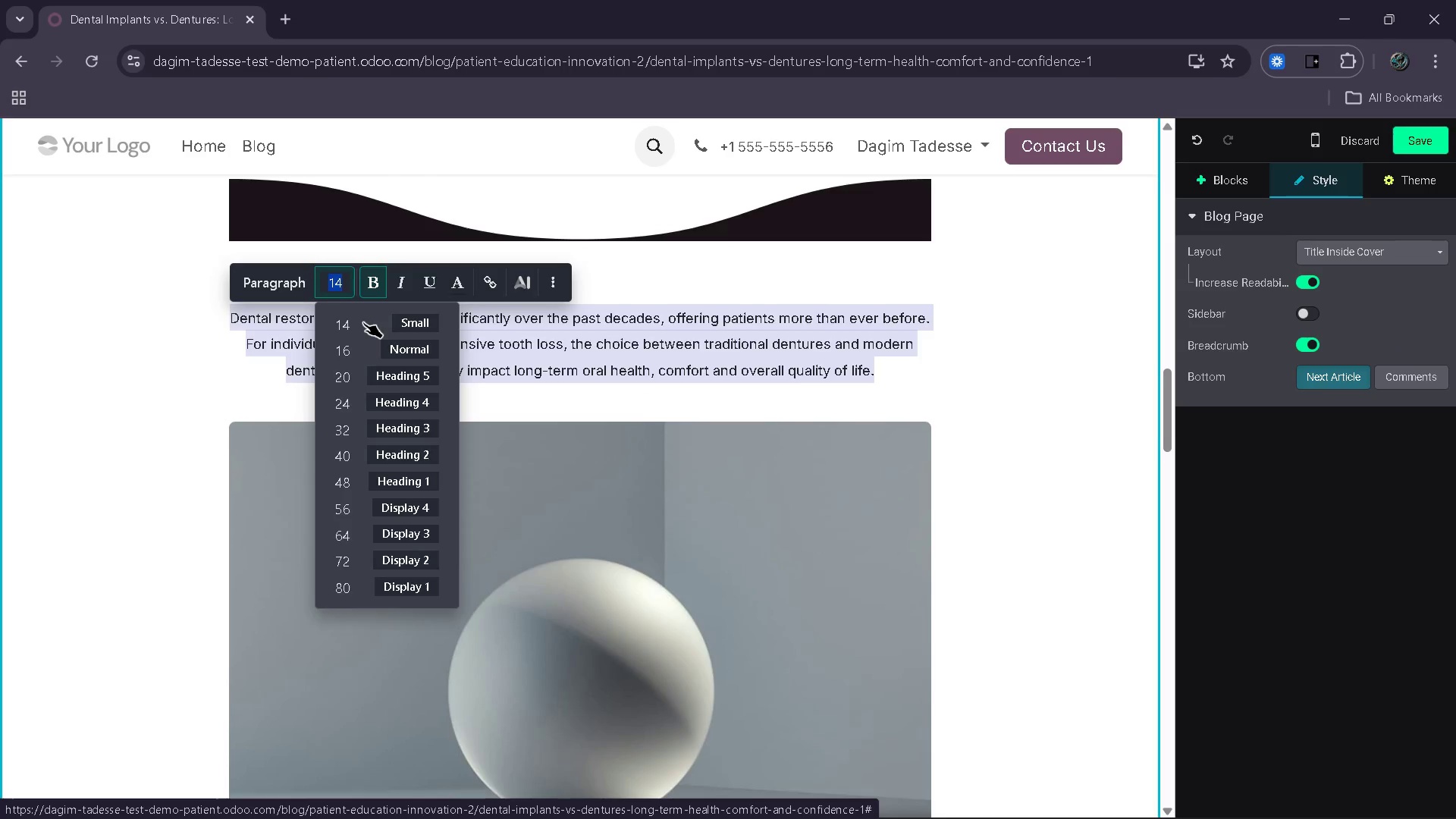 
left_click([373, 347])
 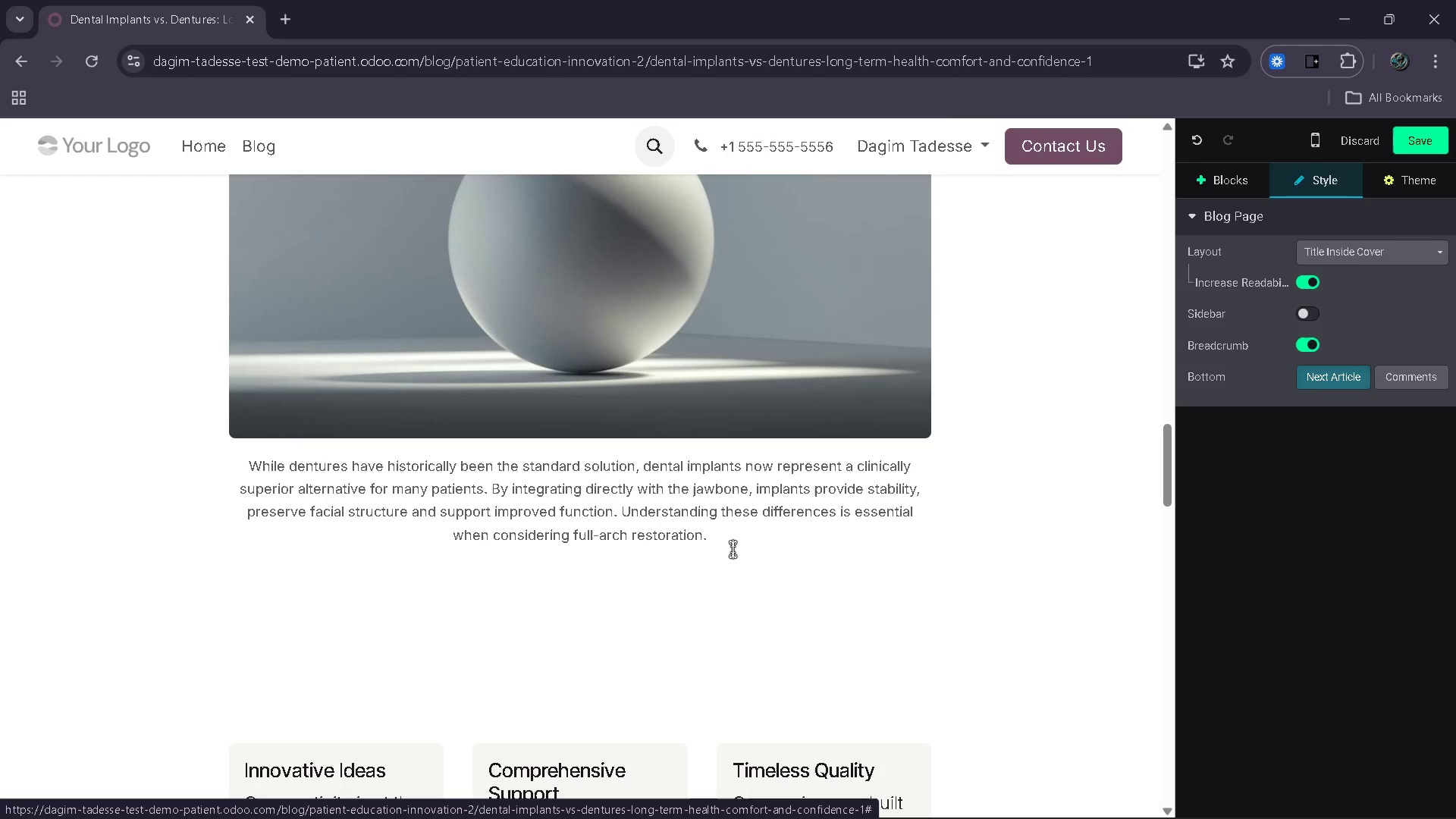 
left_click_drag(start_coordinate=[735, 551], to_coordinate=[251, 454])
 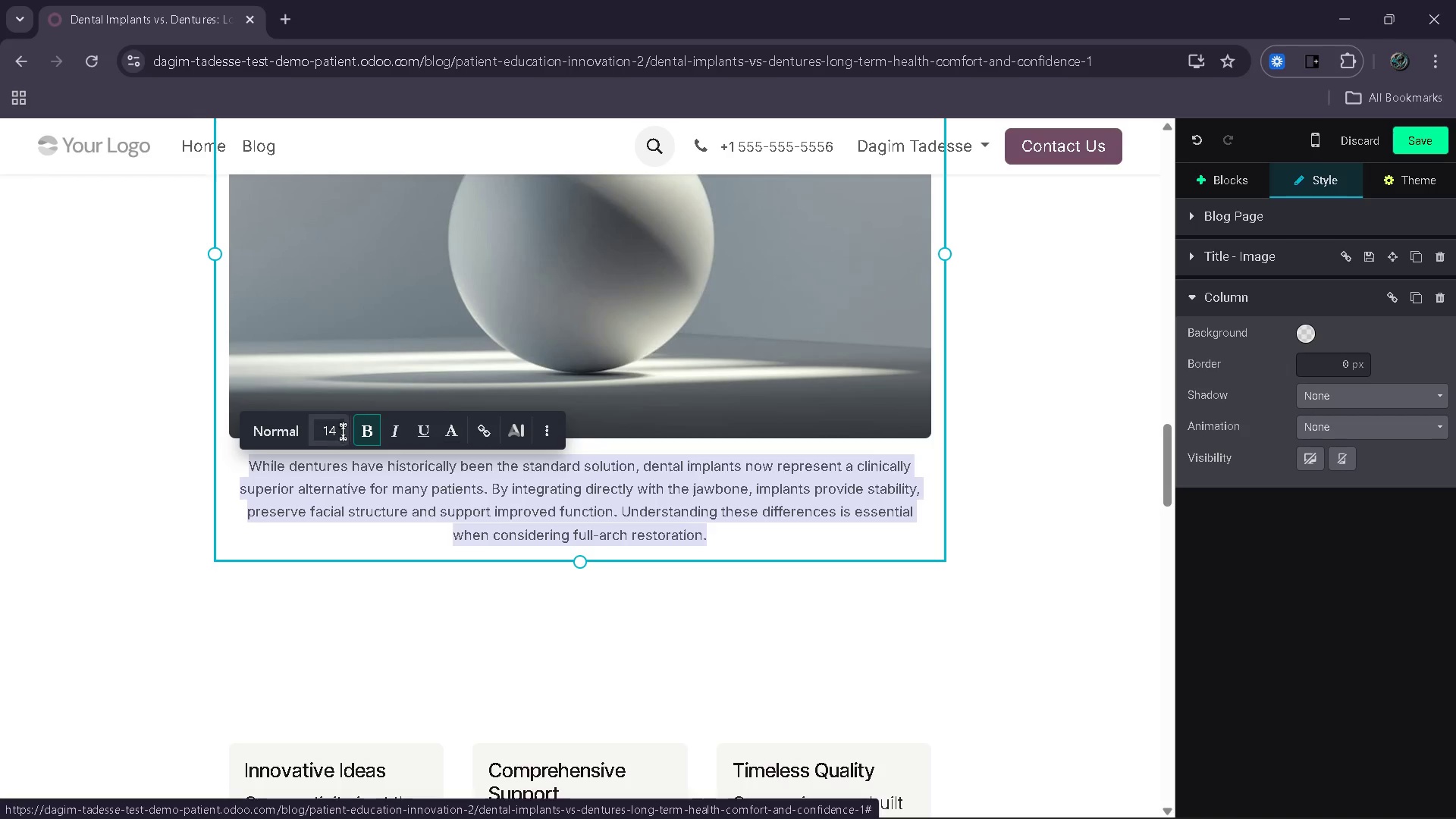 
left_click([328, 428])
 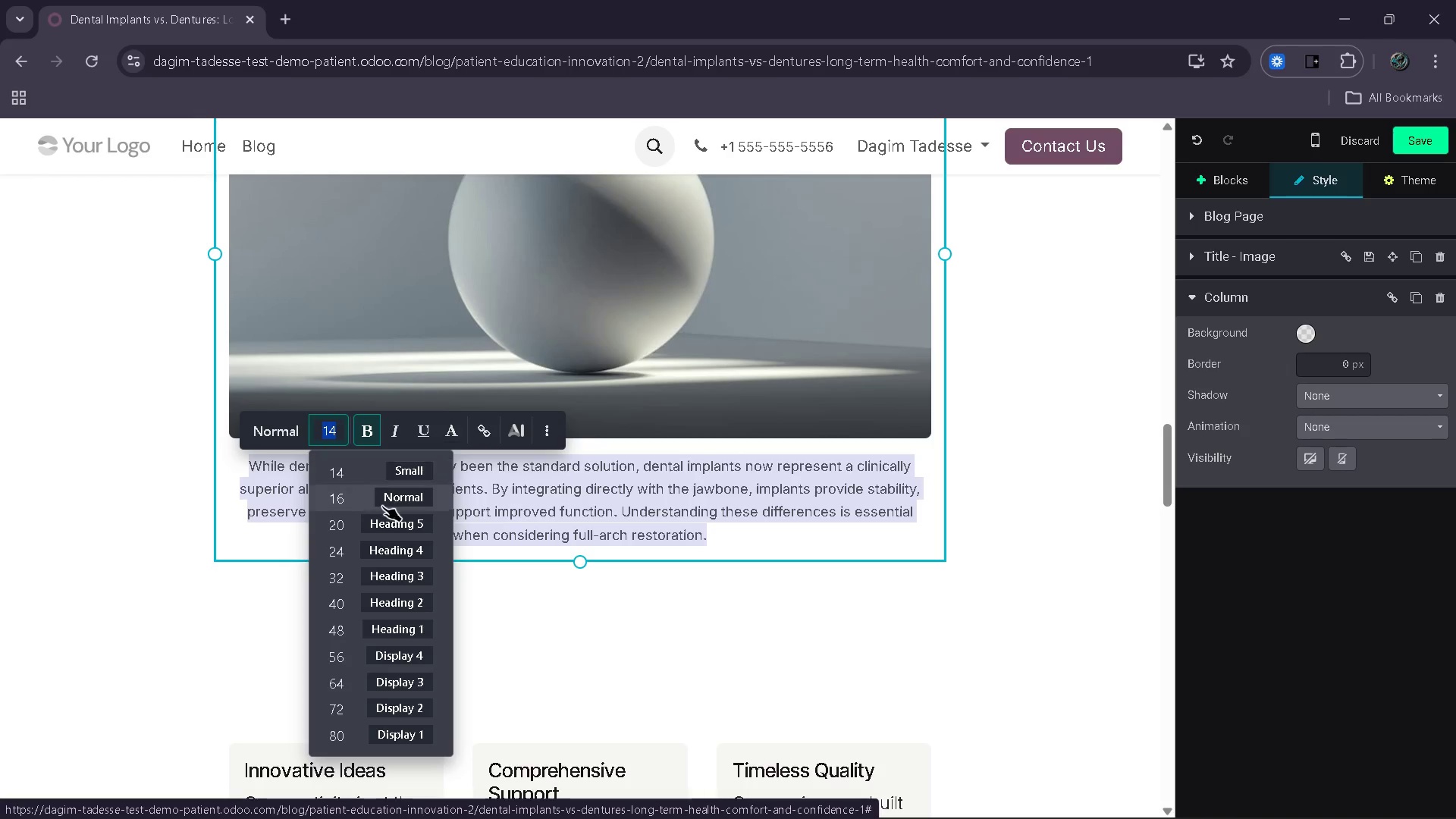 
left_click([382, 506])
 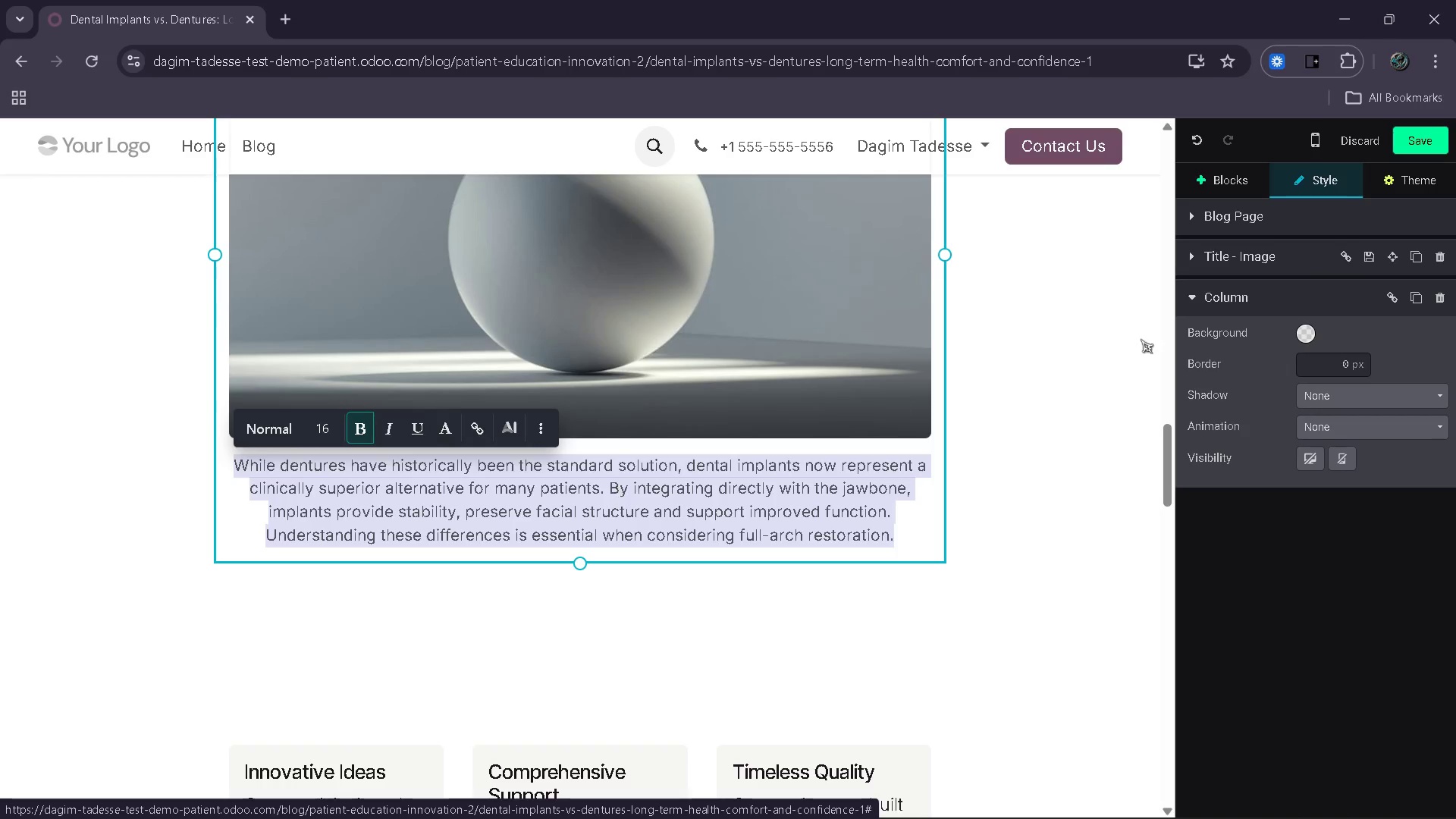 
left_click([1152, 334])
 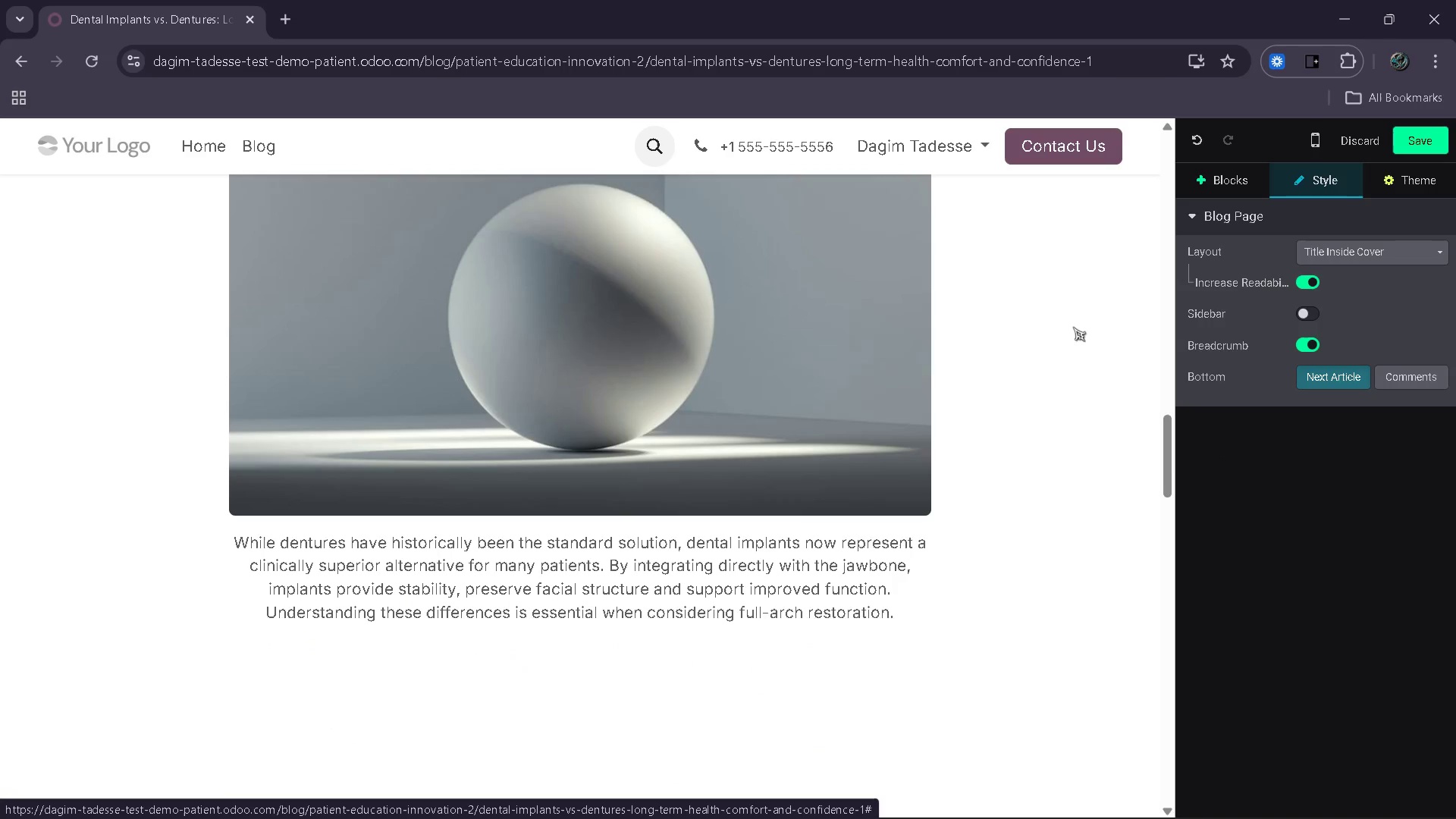 
wait(5.2)
 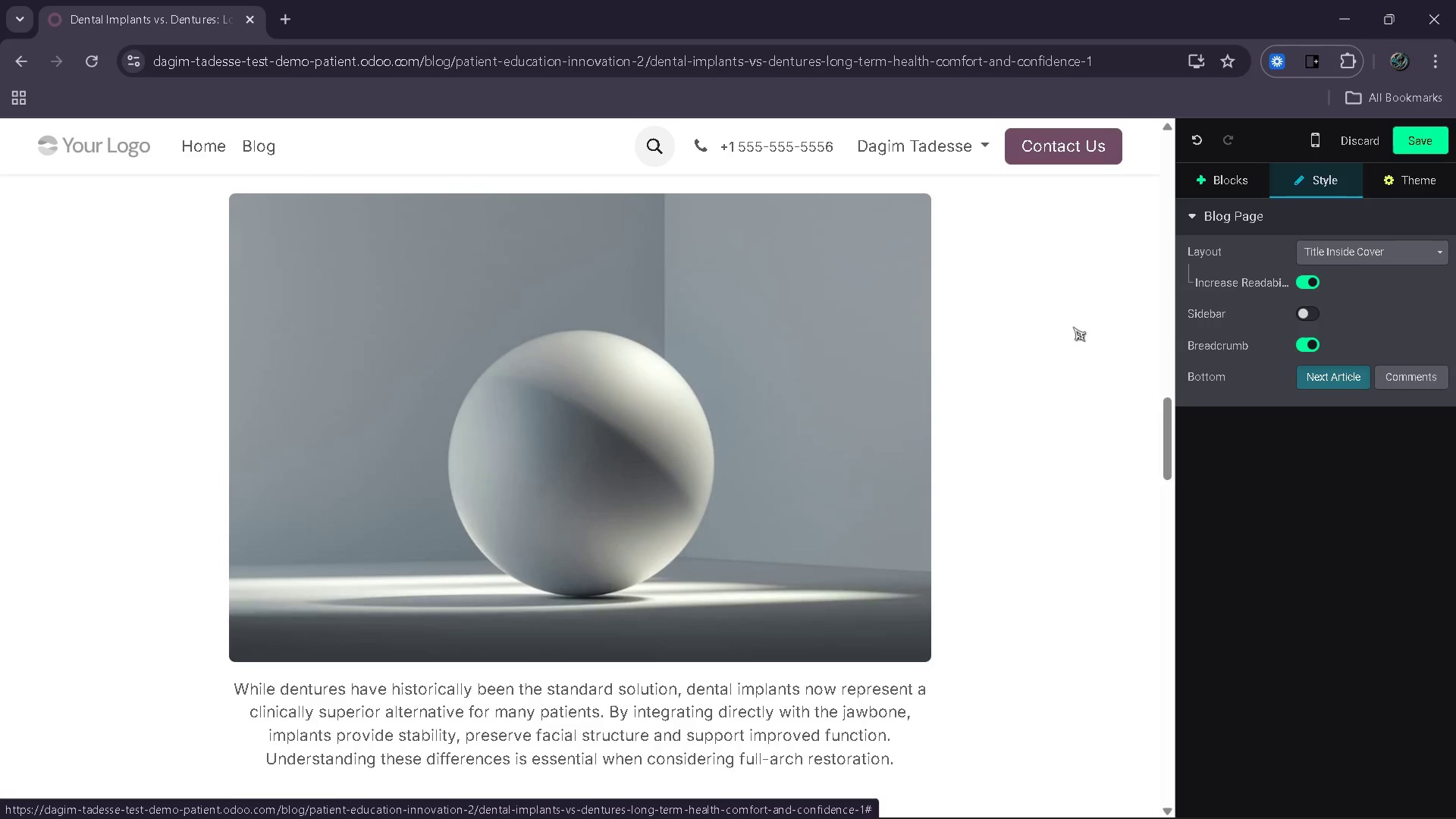 
left_click([240, 528])
 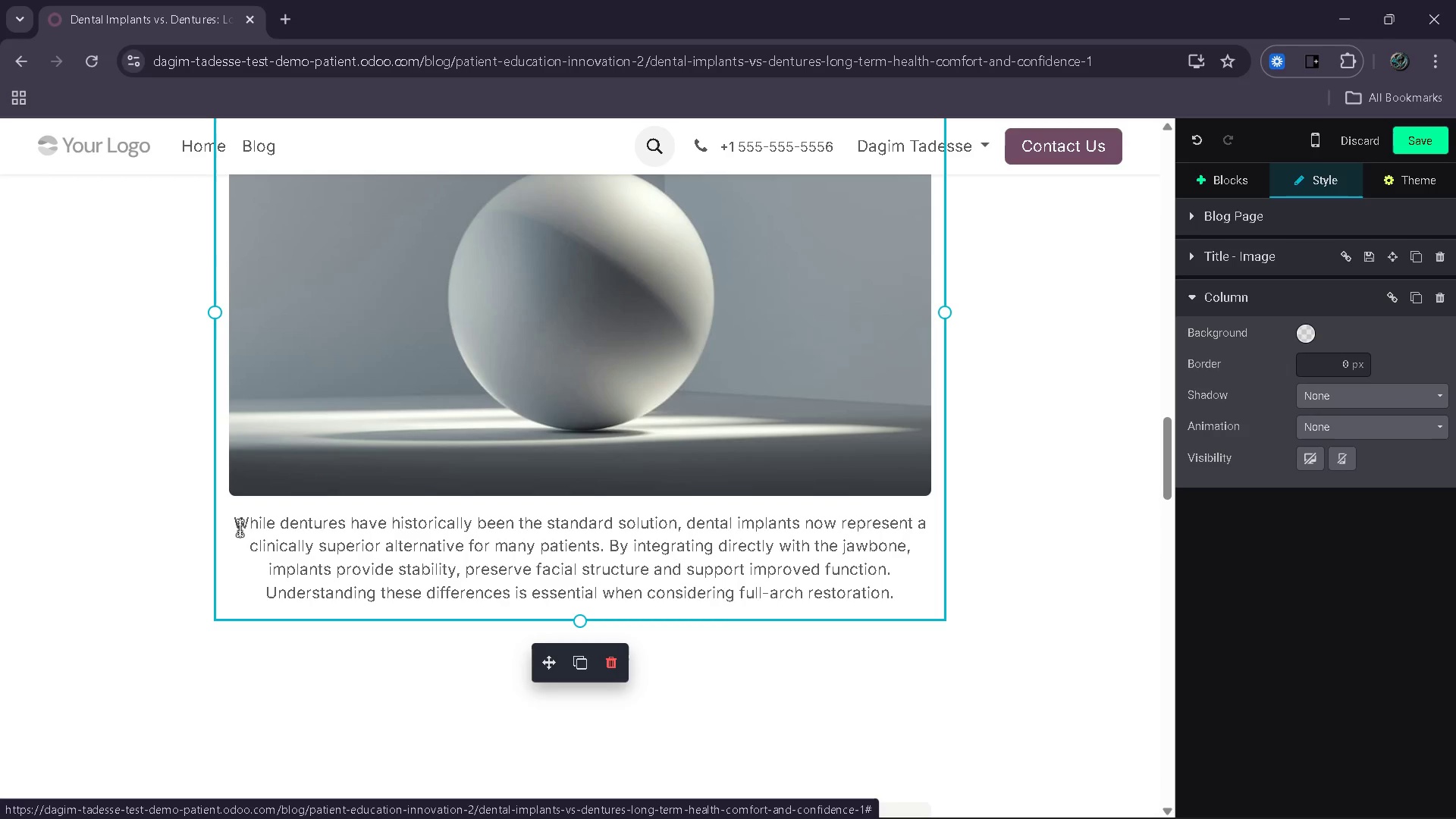 
key(Enter)
 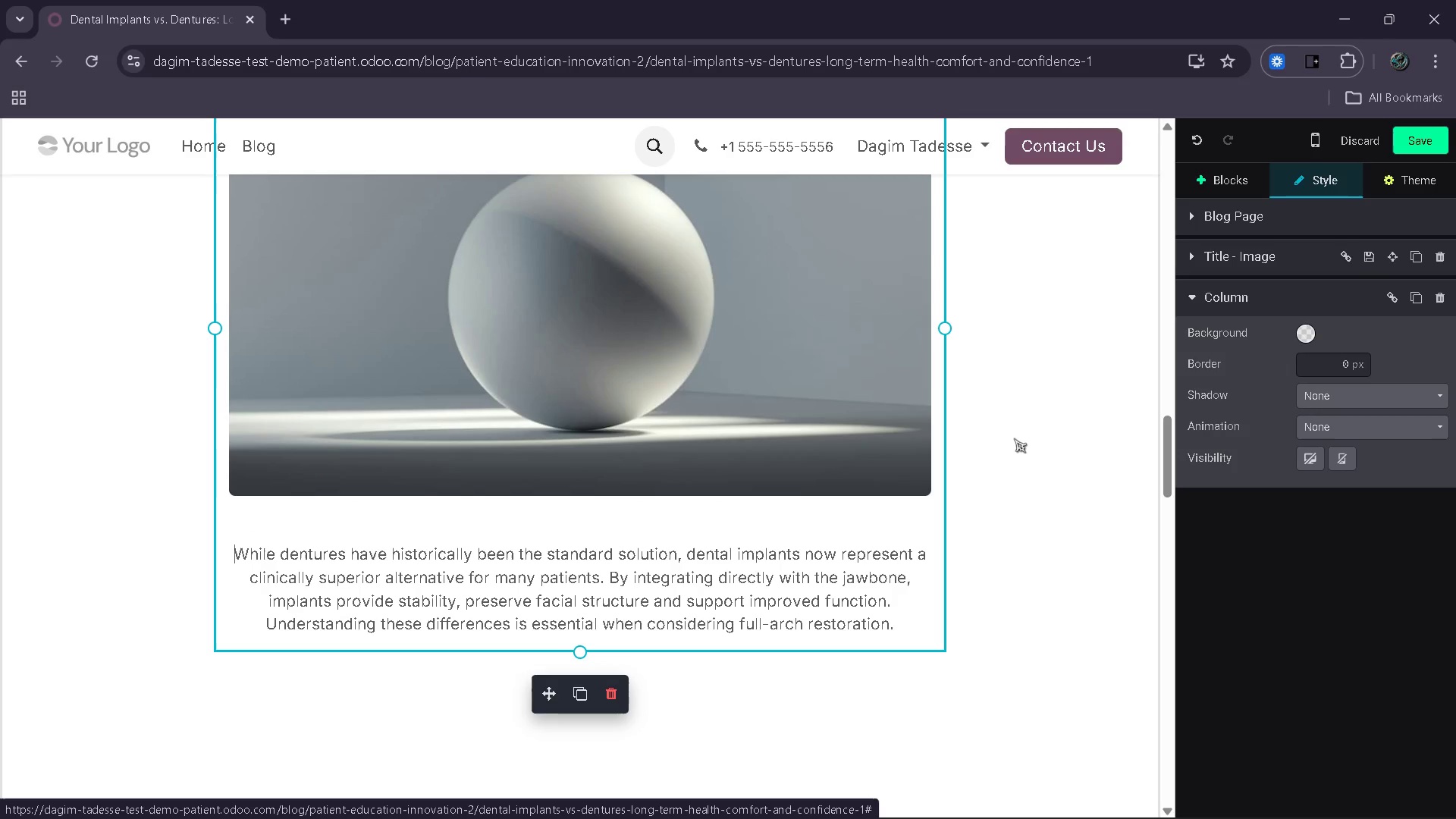 
left_click([1014, 438])
 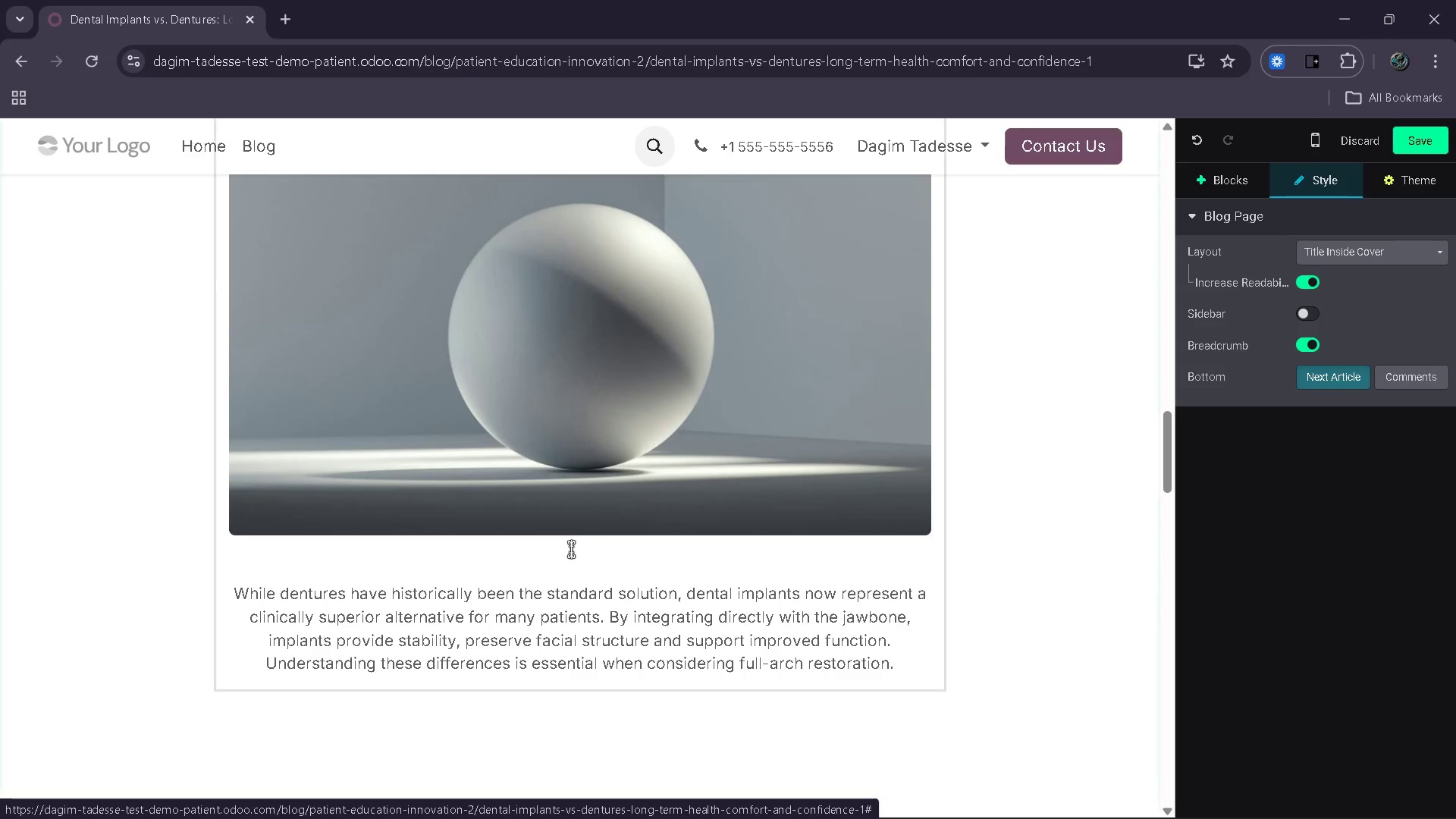 
left_click([566, 549])
 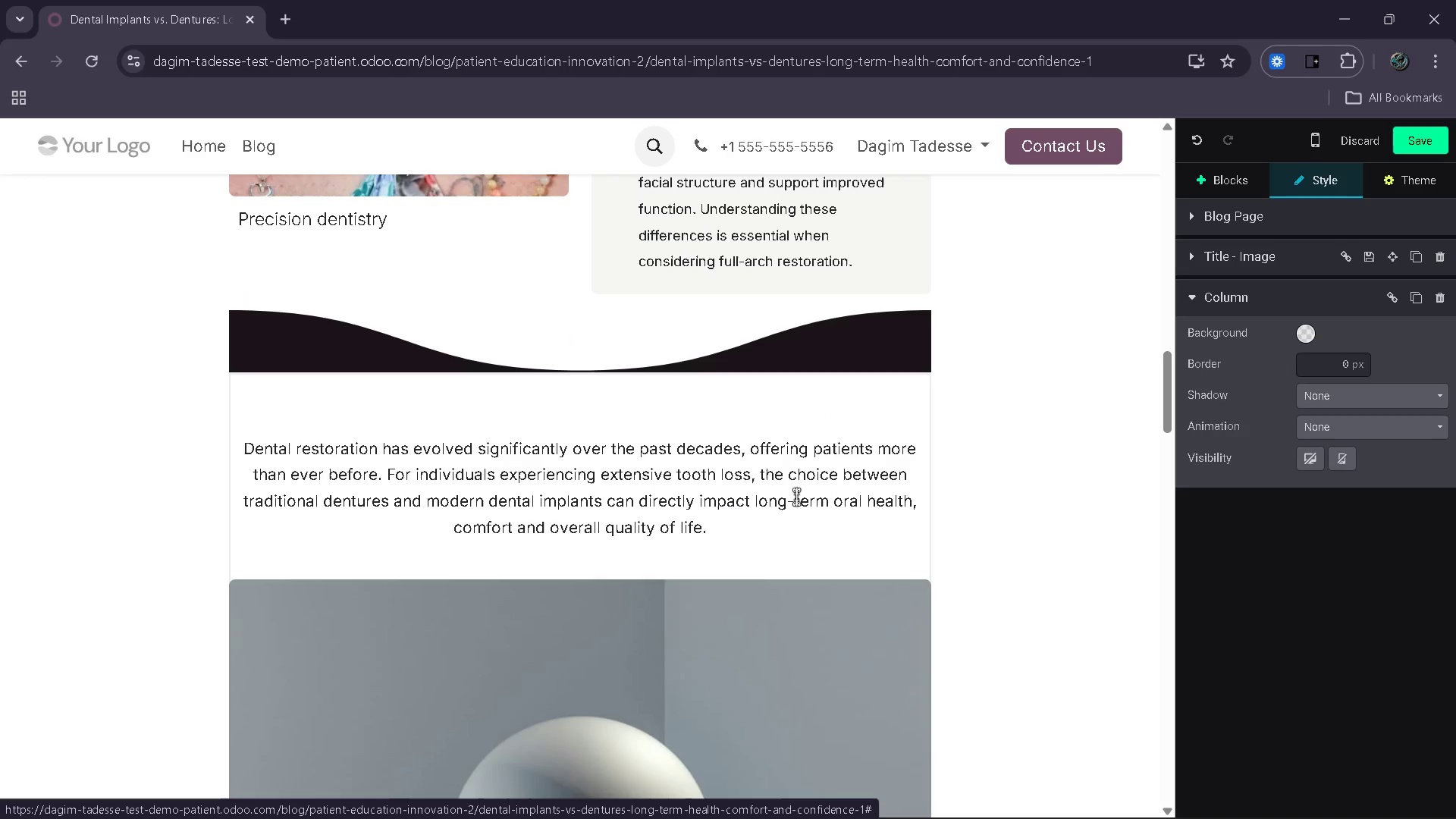 
left_click([685, 675])
 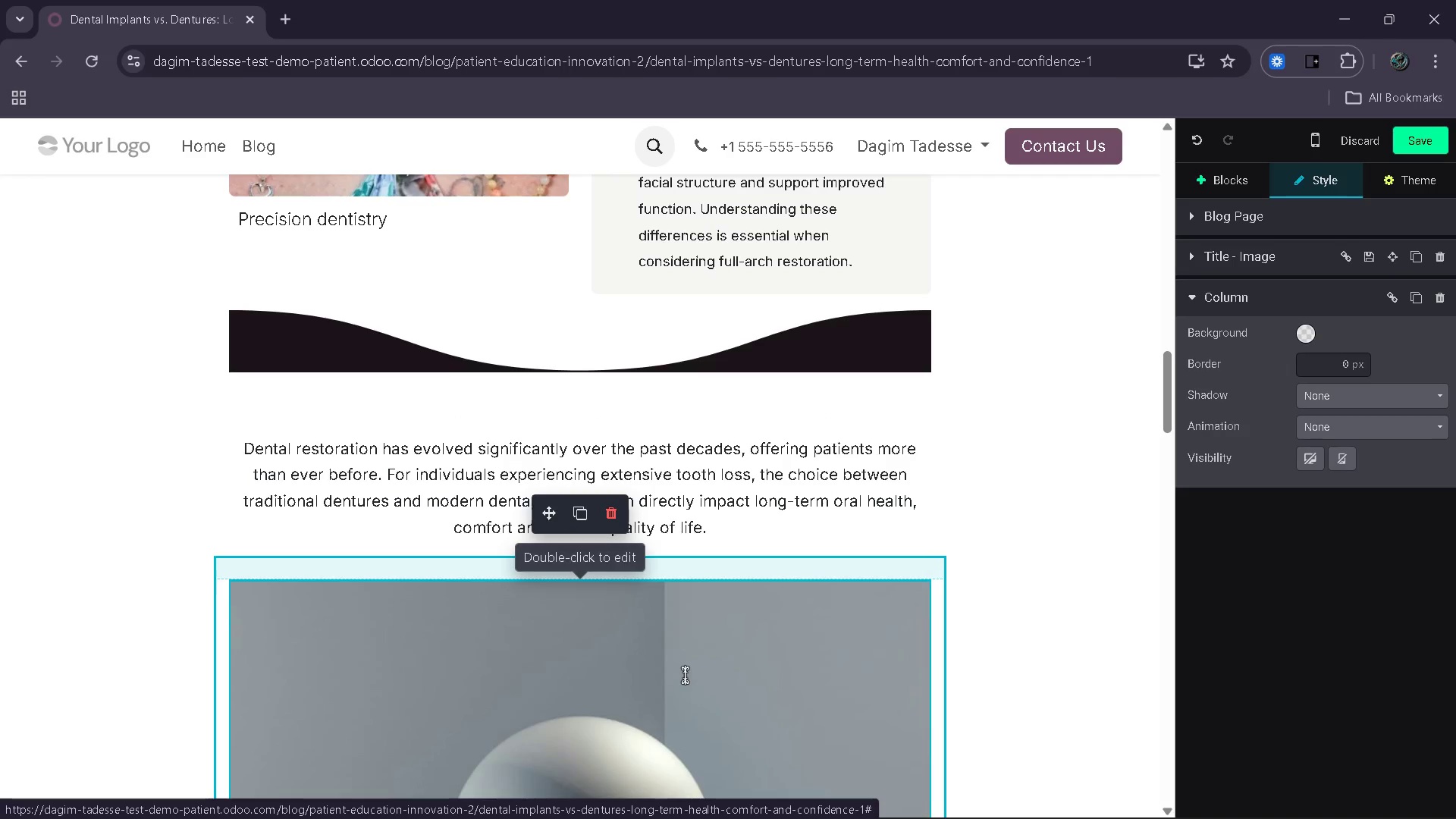 
double_click([685, 675])
 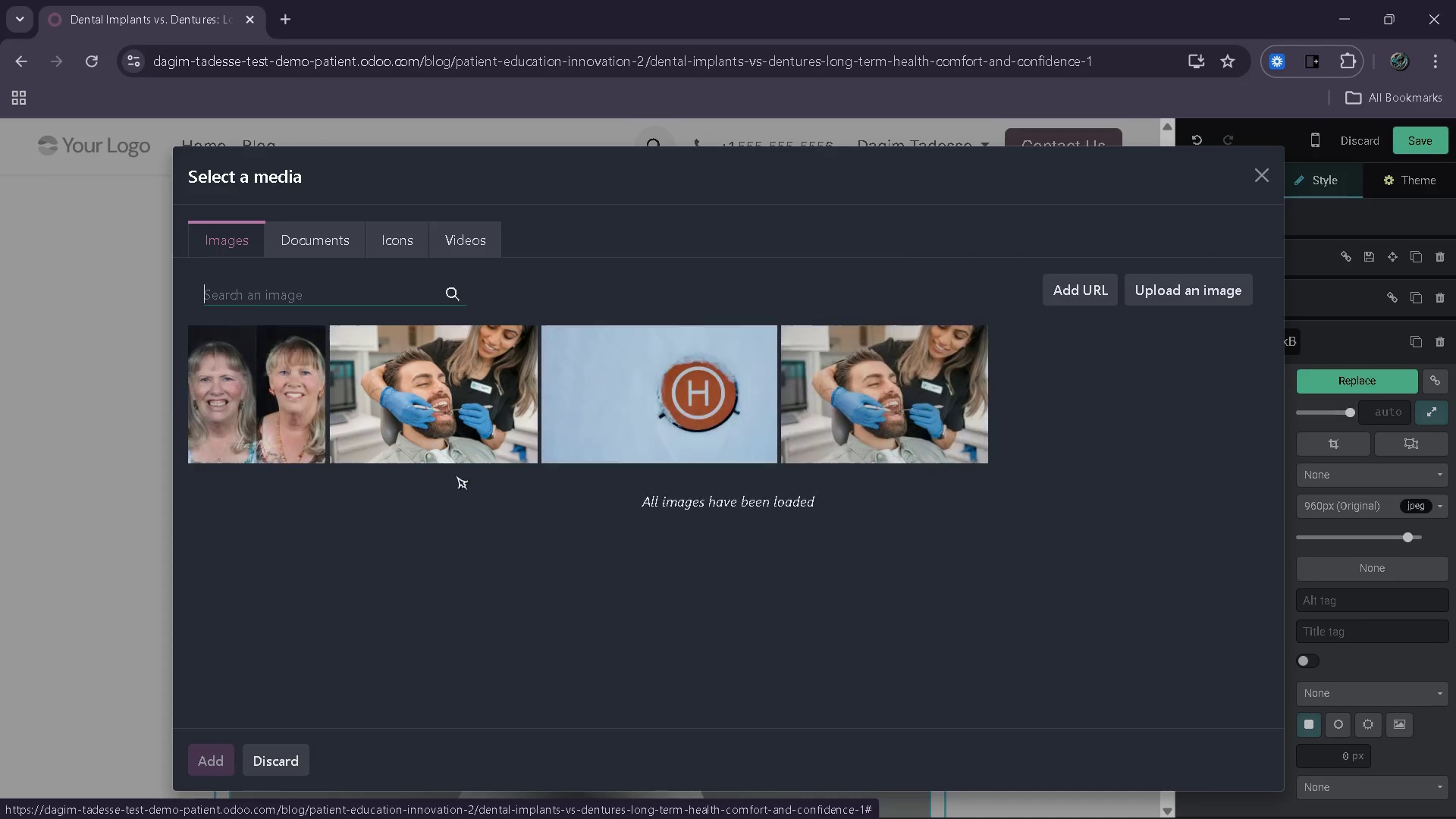 
left_click([297, 397])
 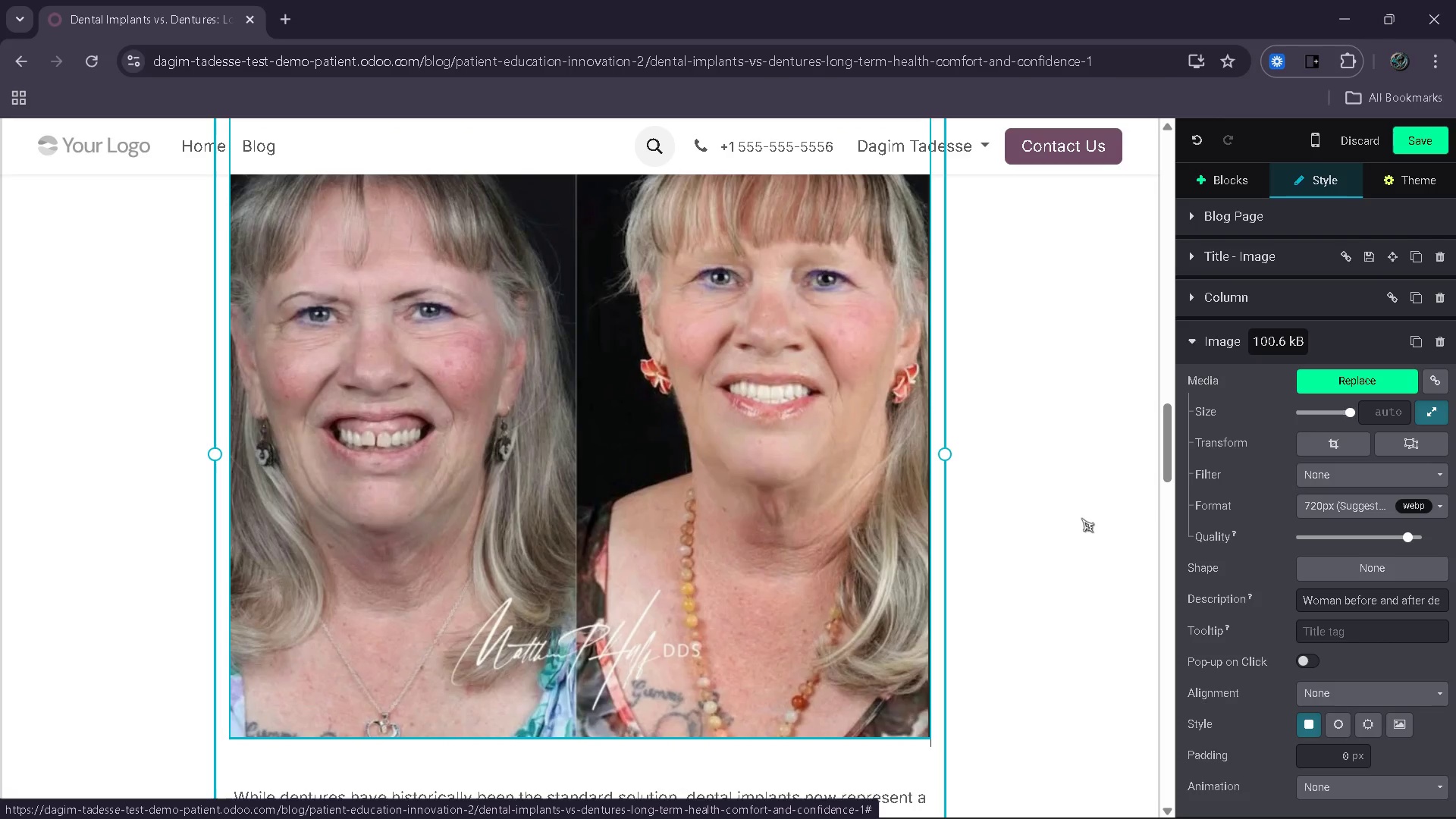 
wait(20.05)
 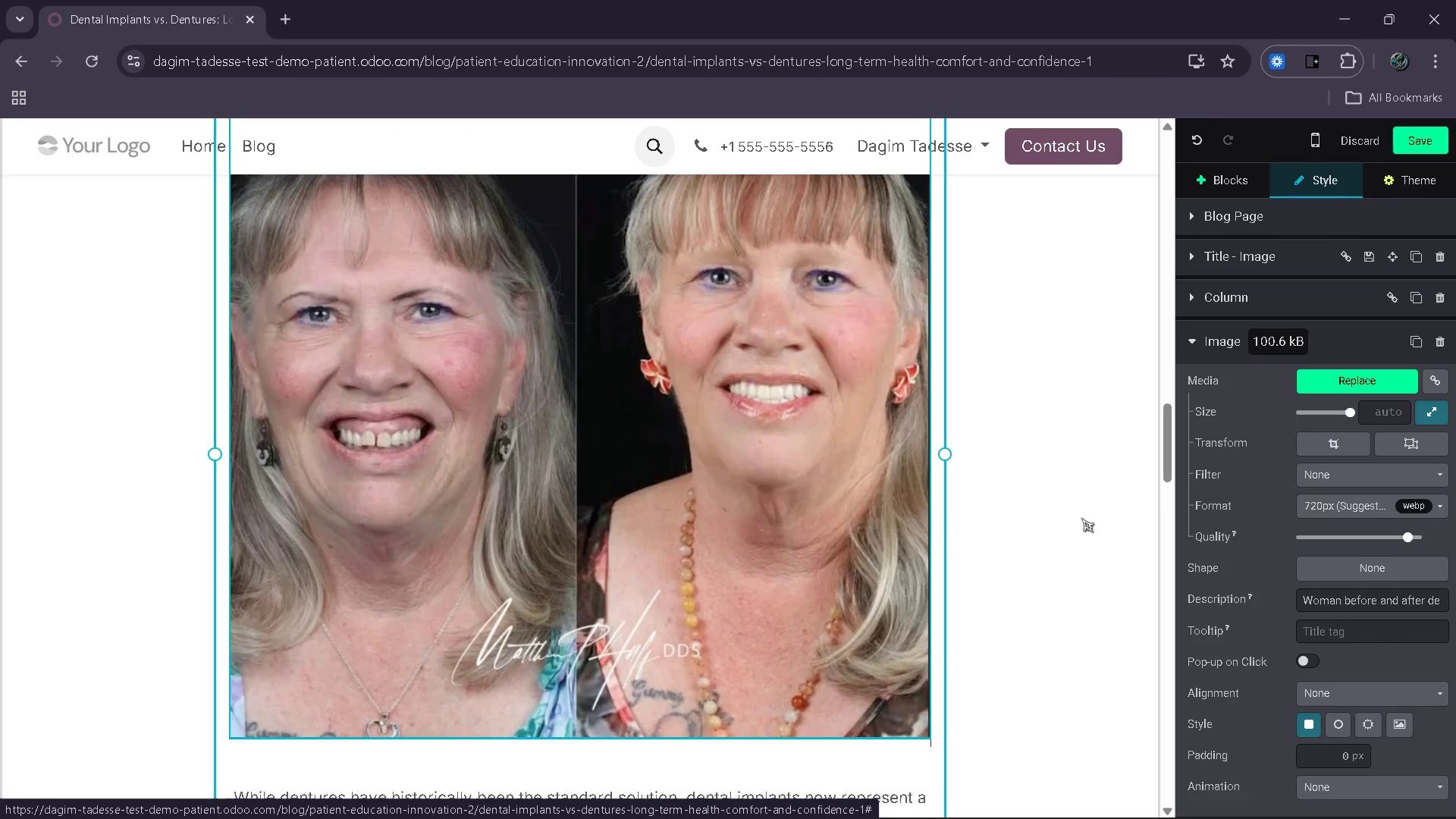 
left_click_drag(start_coordinate=[384, 381], to_coordinate=[236, 386])
 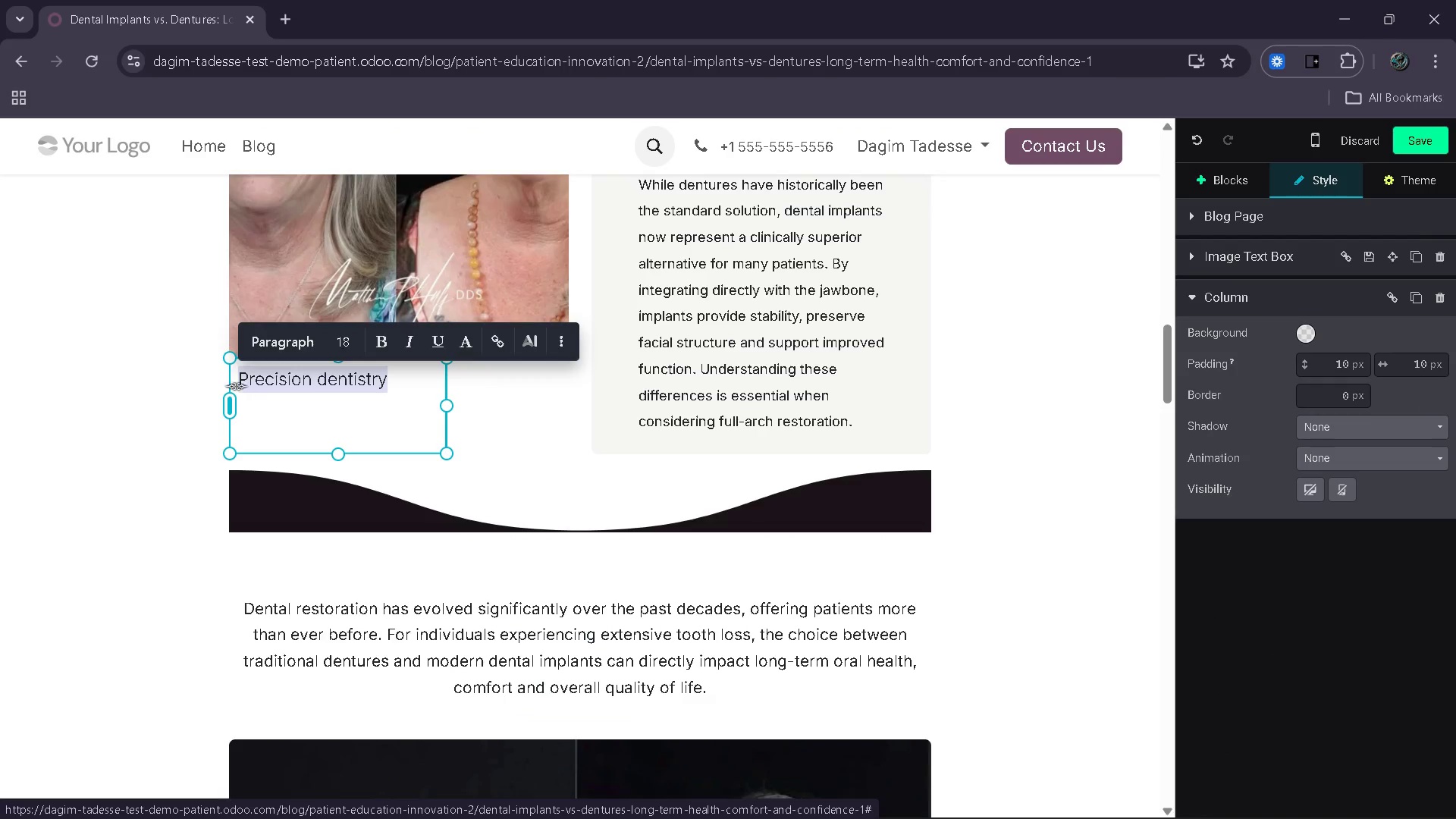 
key(Control+ControlLeft)
 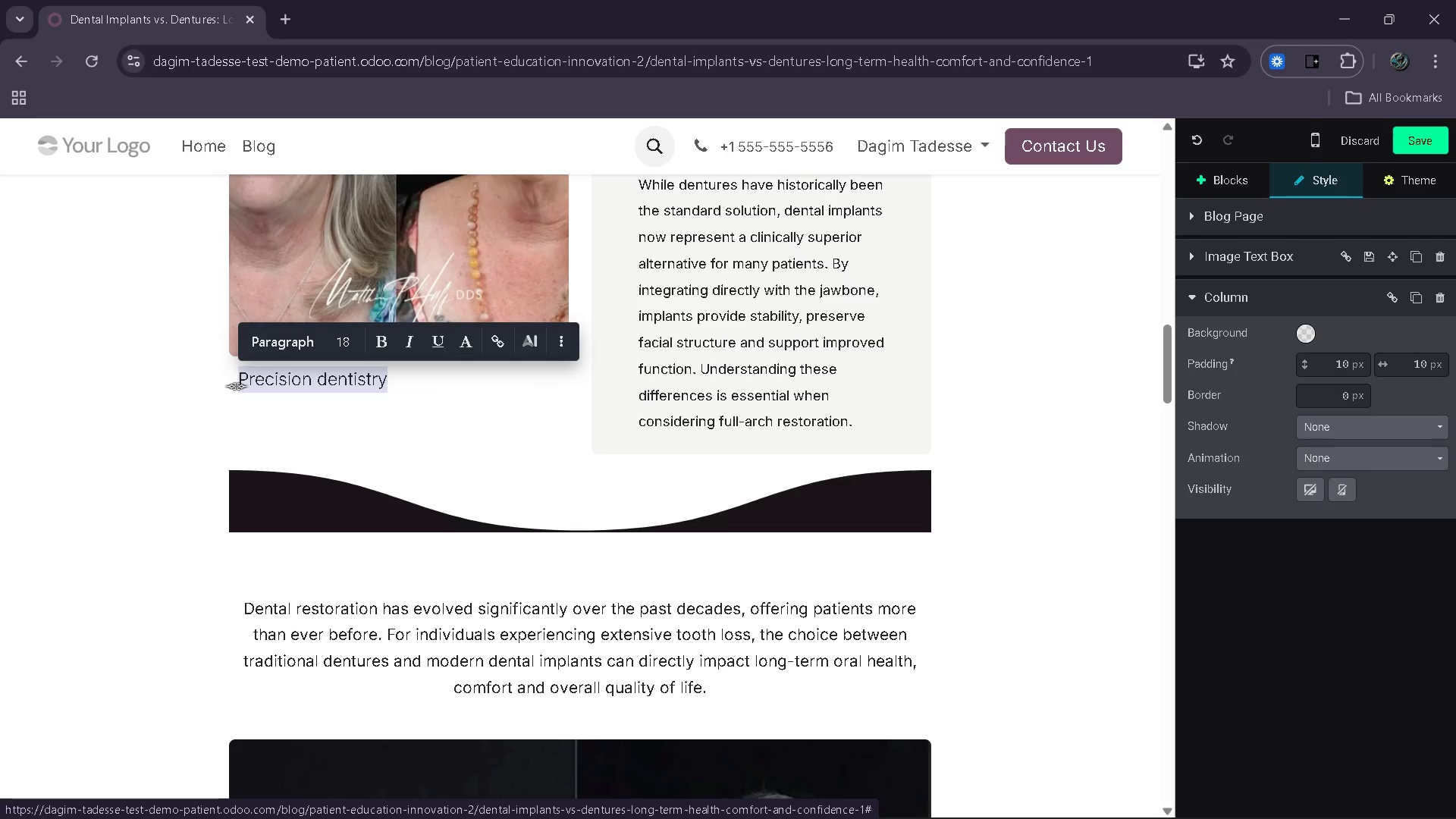 
key(Control+C)
 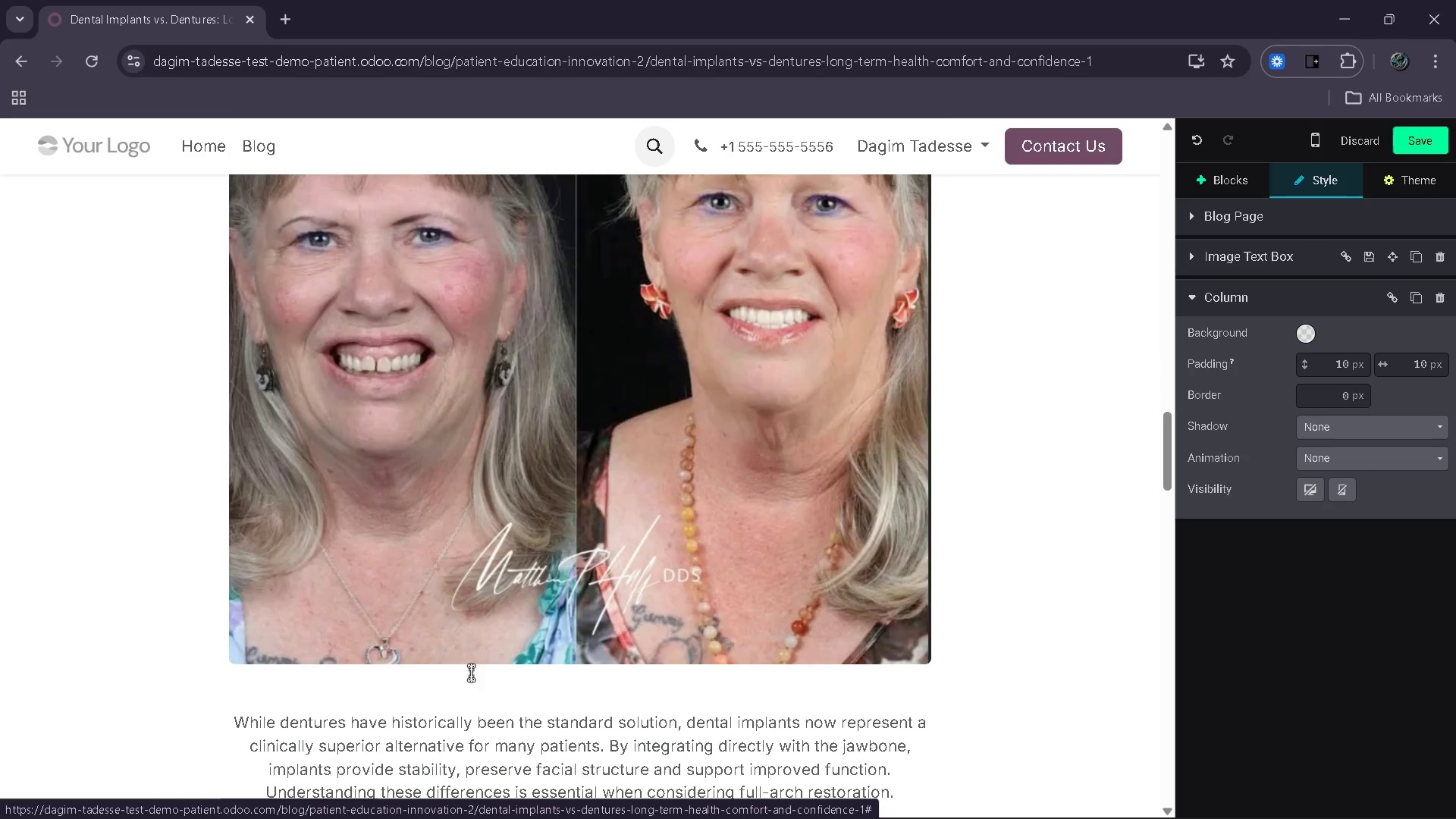 
left_click([573, 680])
 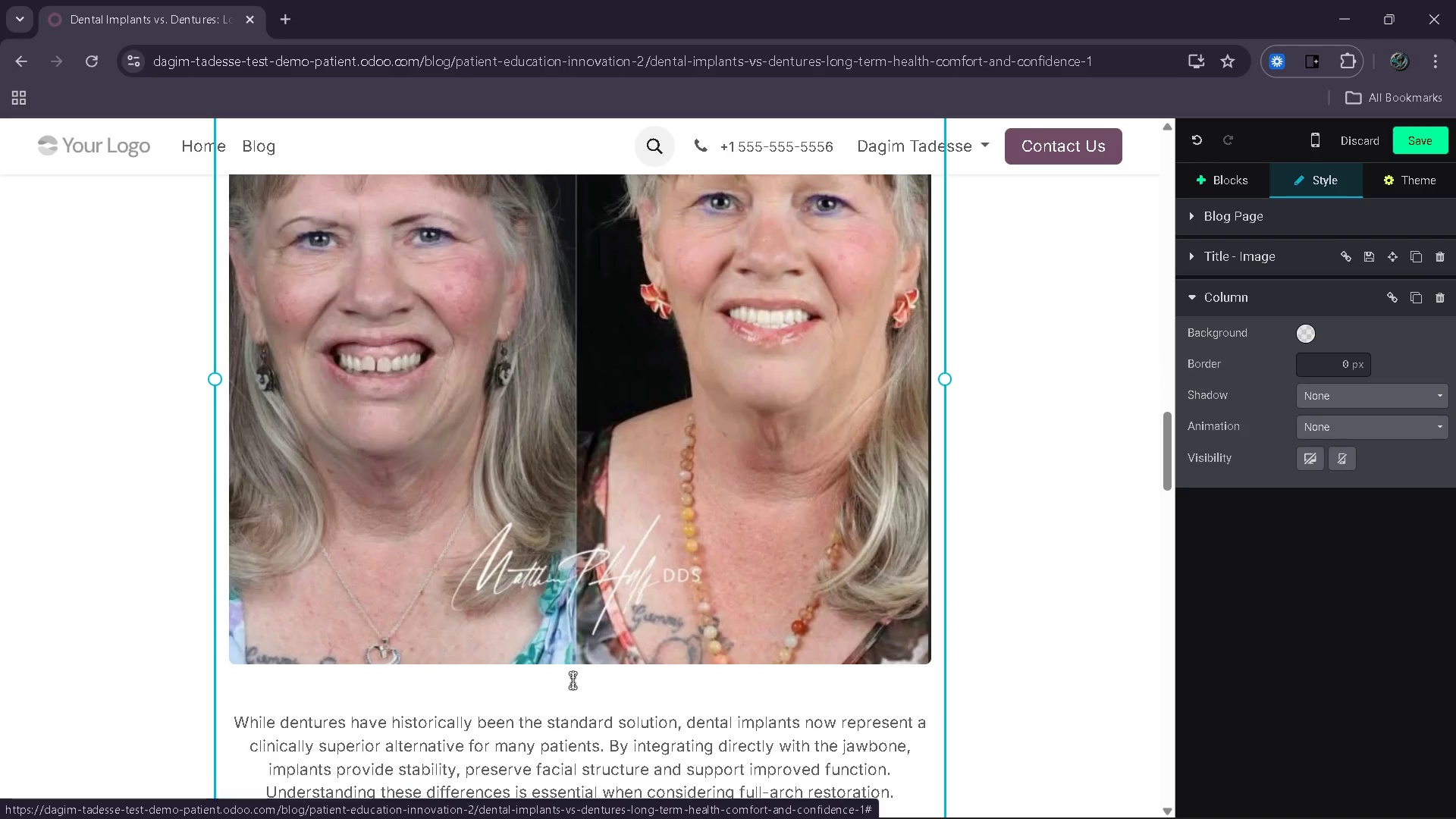 
key(Control+ControlLeft)
 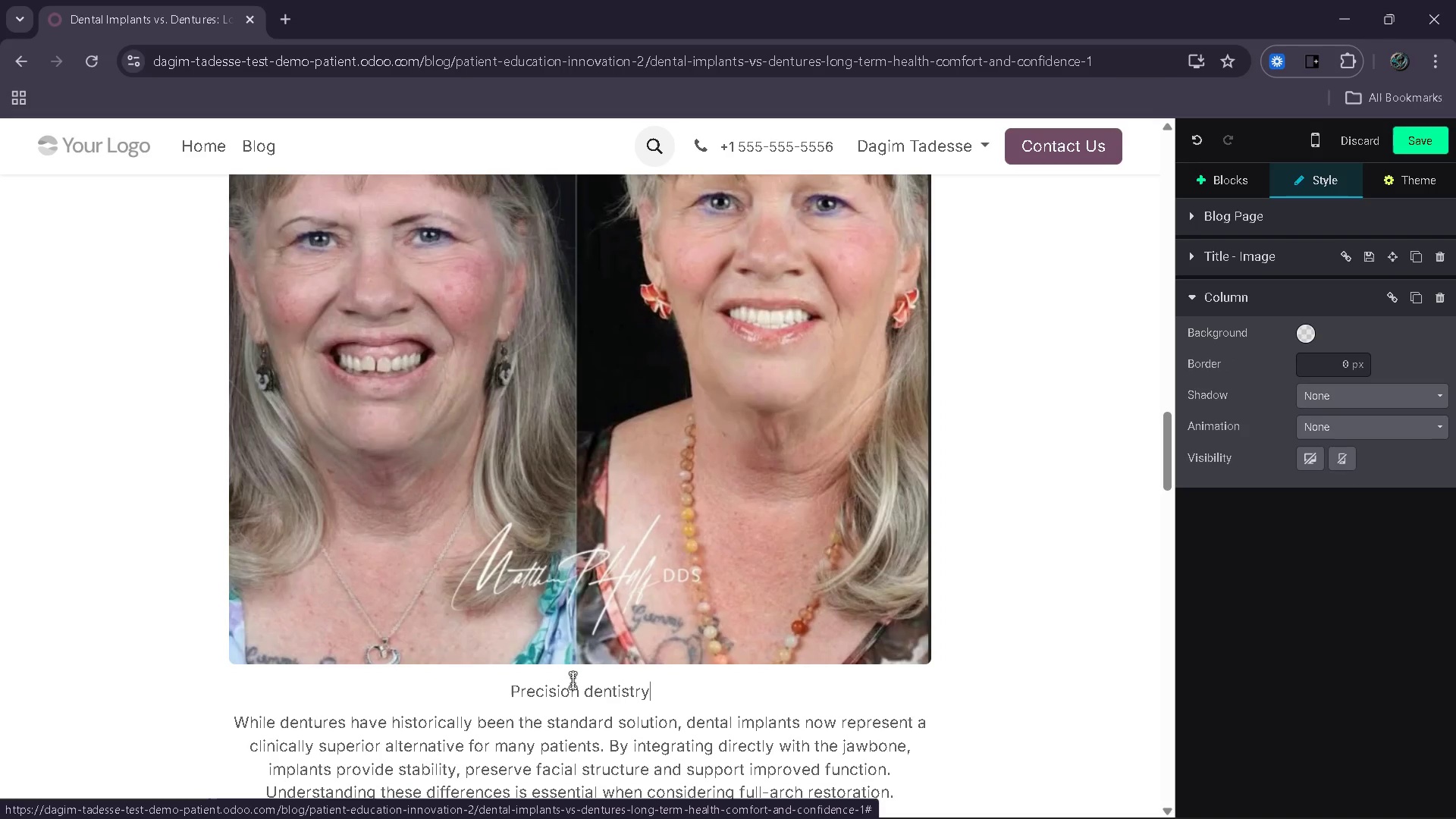 
key(Control+V)
 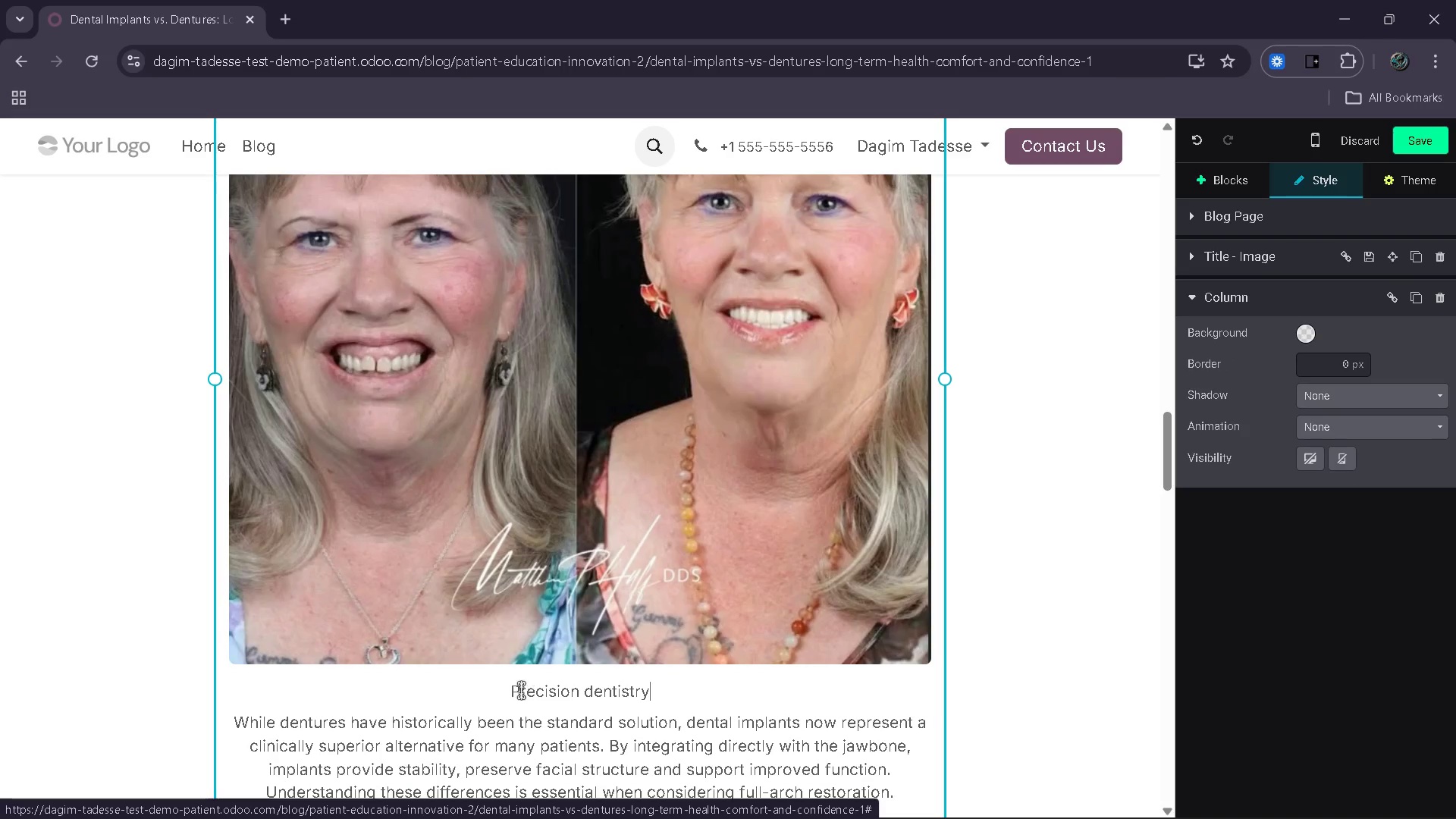 
left_click_drag(start_coordinate=[507, 690], to_coordinate=[646, 693])
 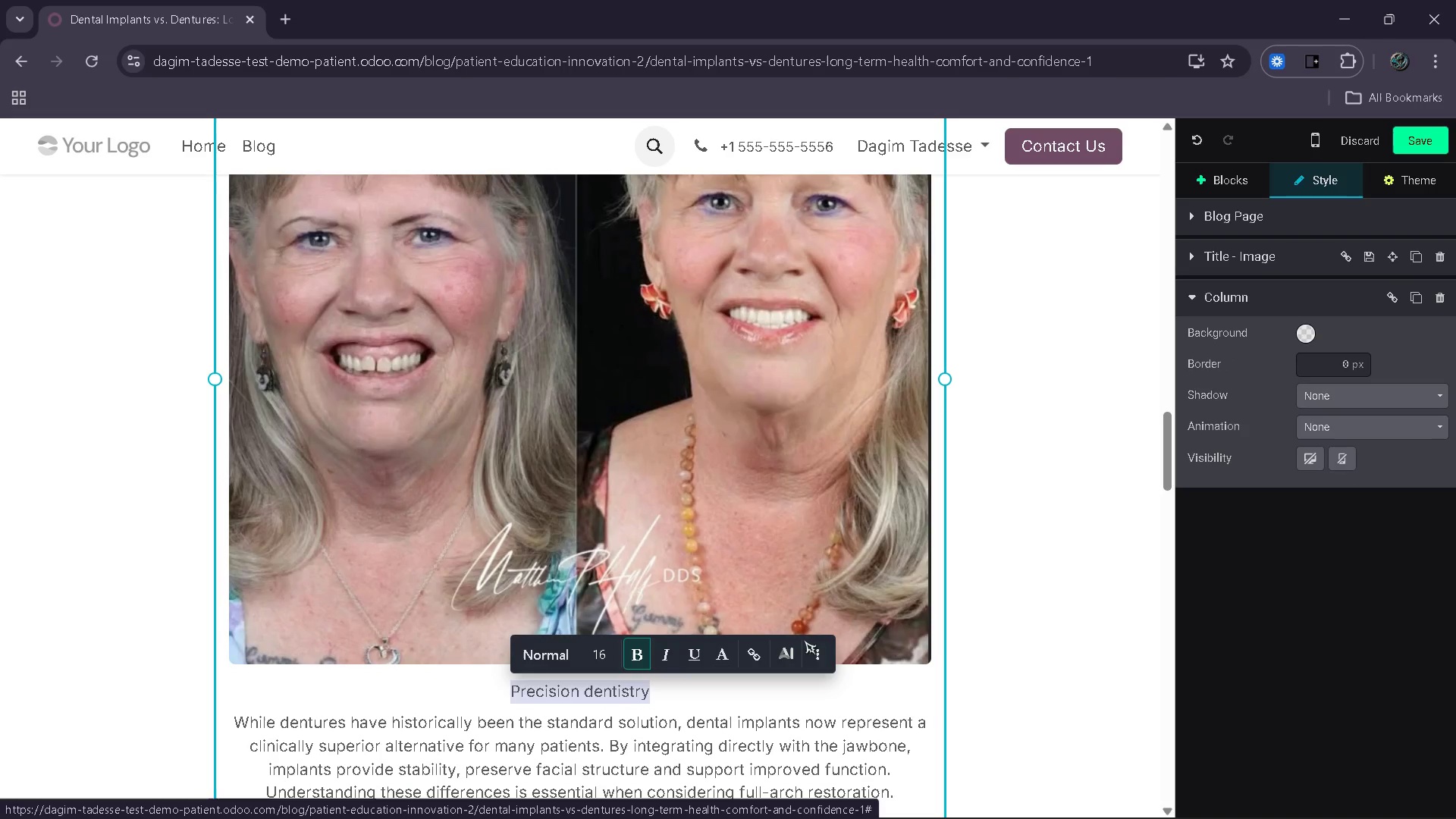 
left_click([817, 651])
 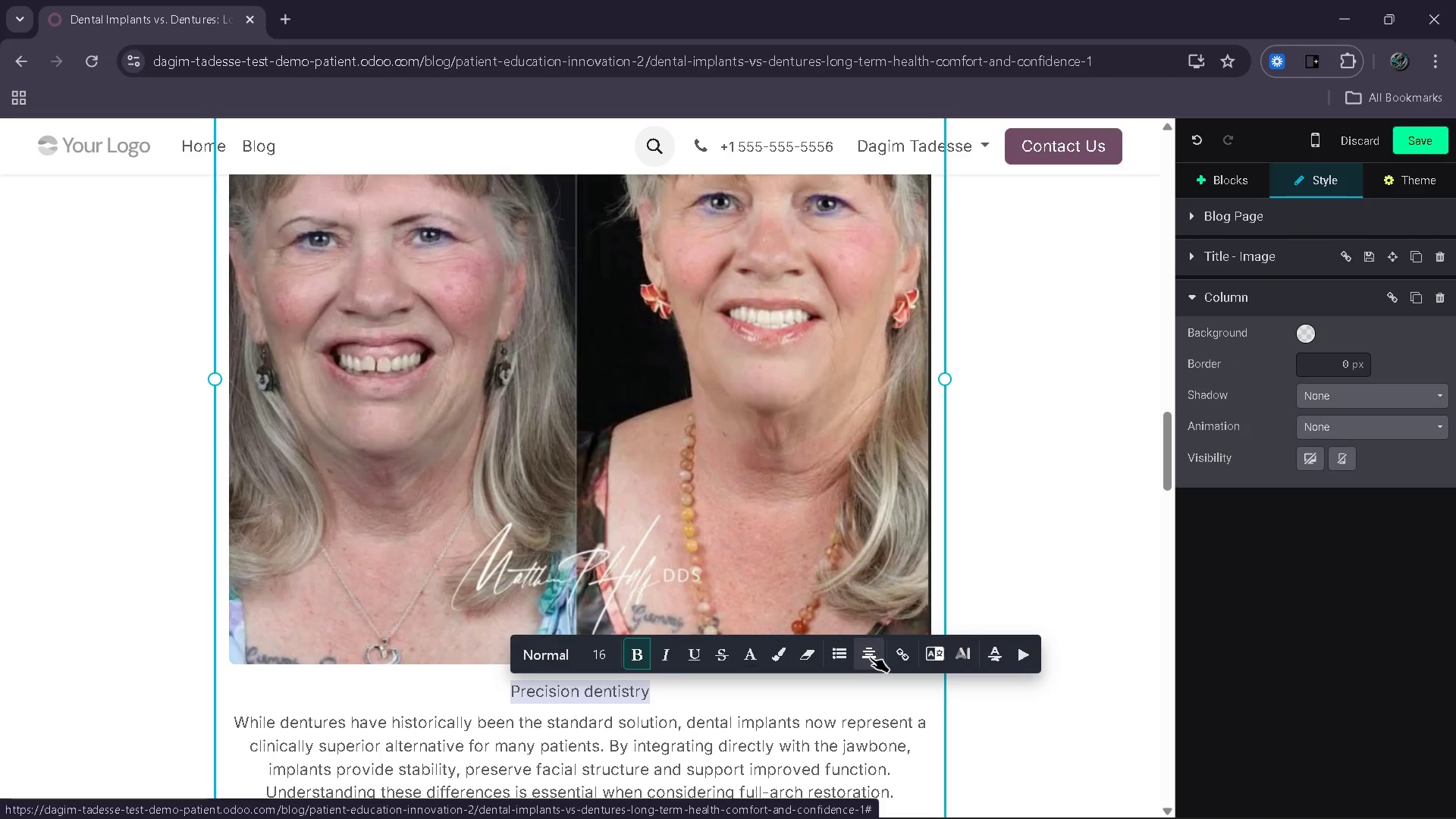 
left_click([870, 657])
 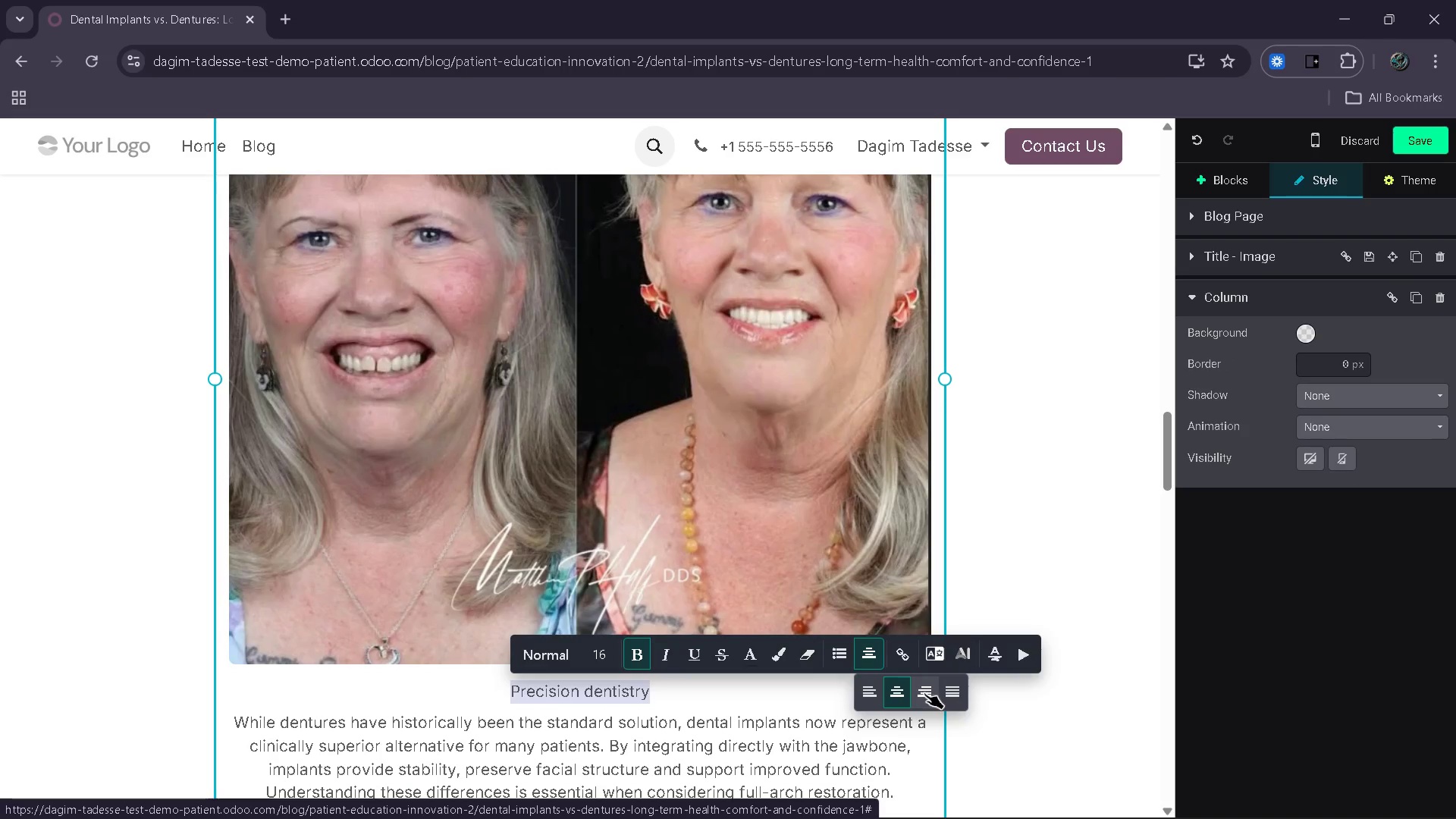 
left_click([924, 693])
 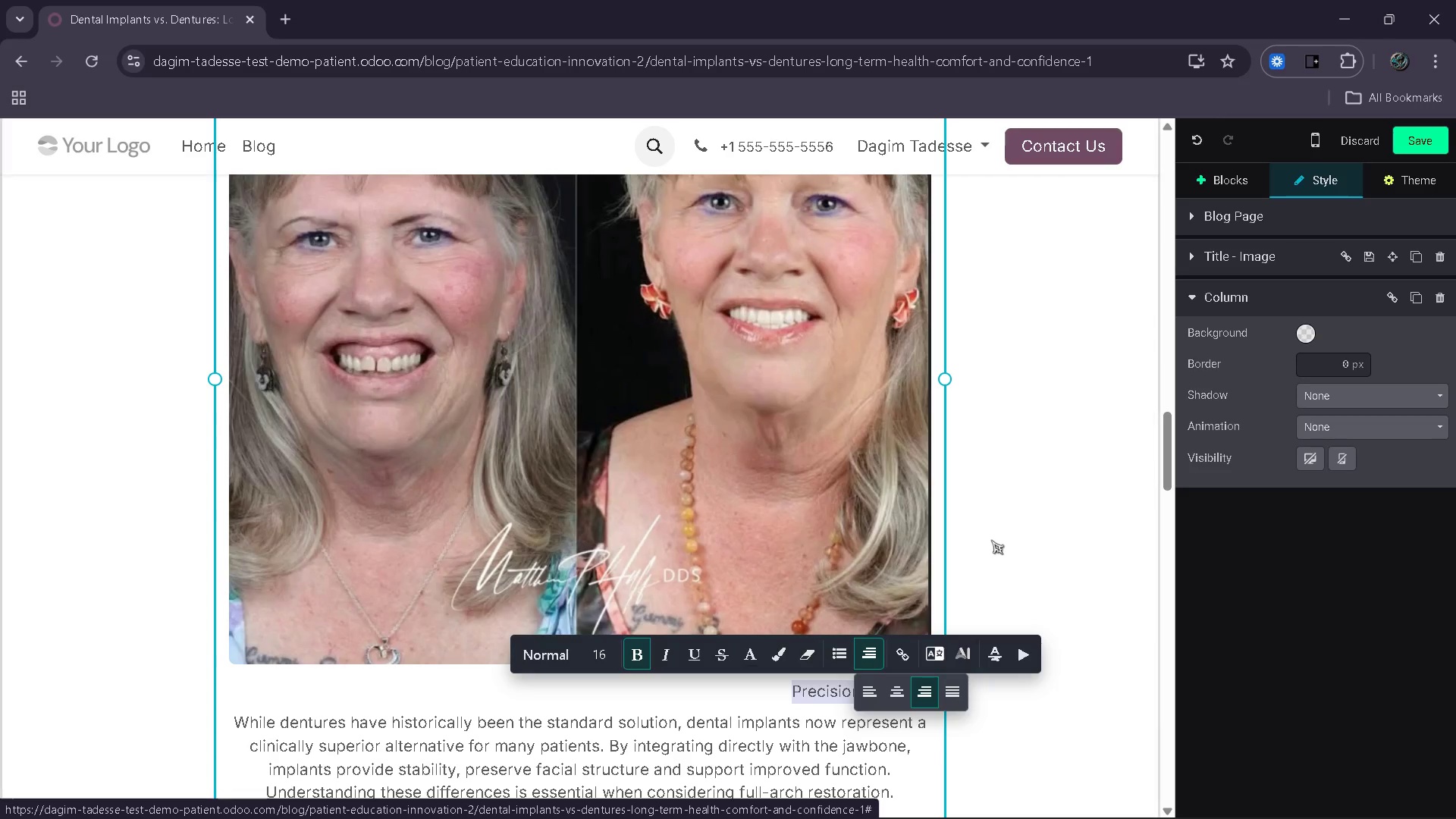 
left_click([991, 540])
 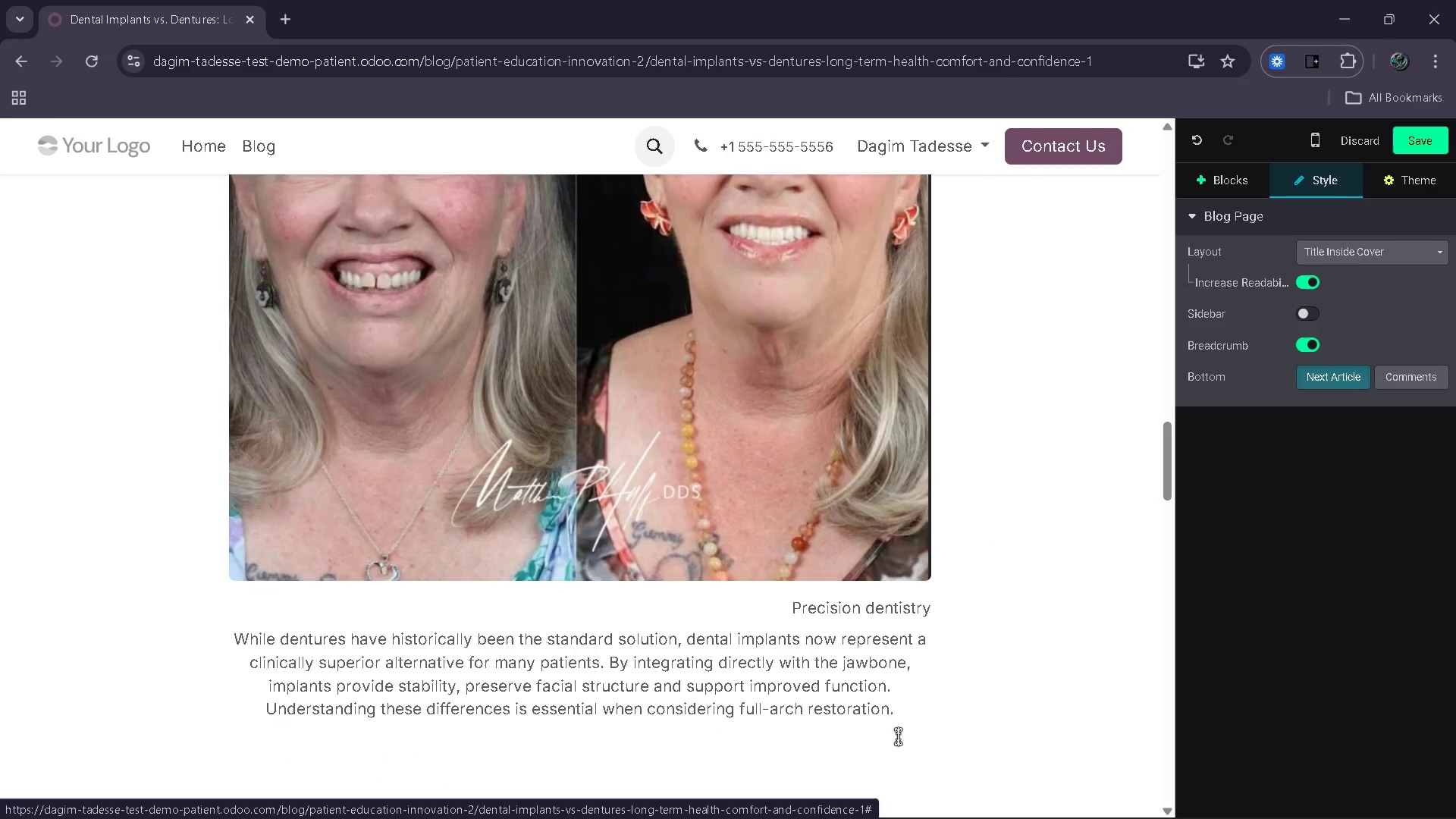 
left_click_drag(start_coordinate=[914, 709], to_coordinate=[232, 642])
 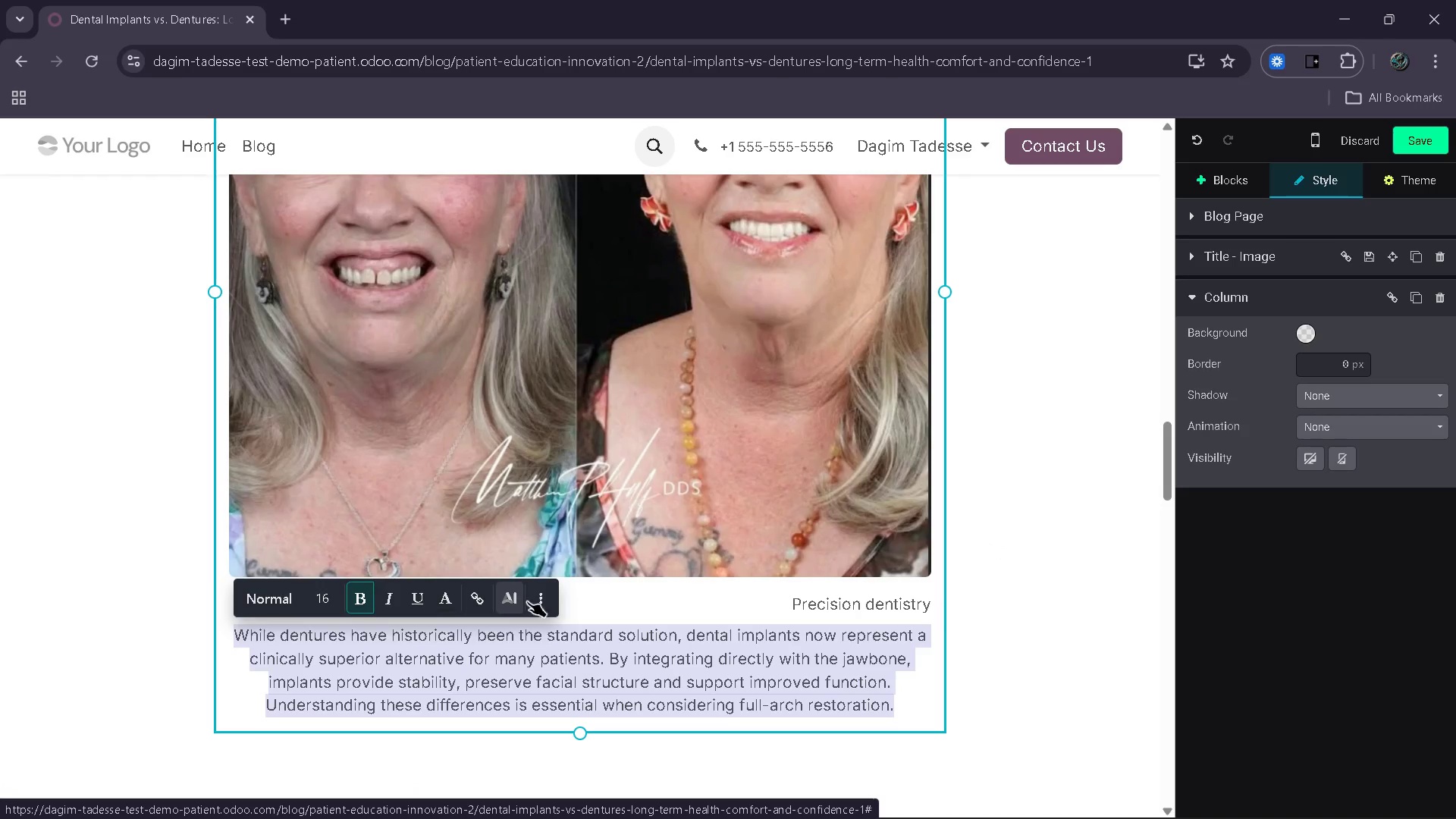 
left_click([536, 598])
 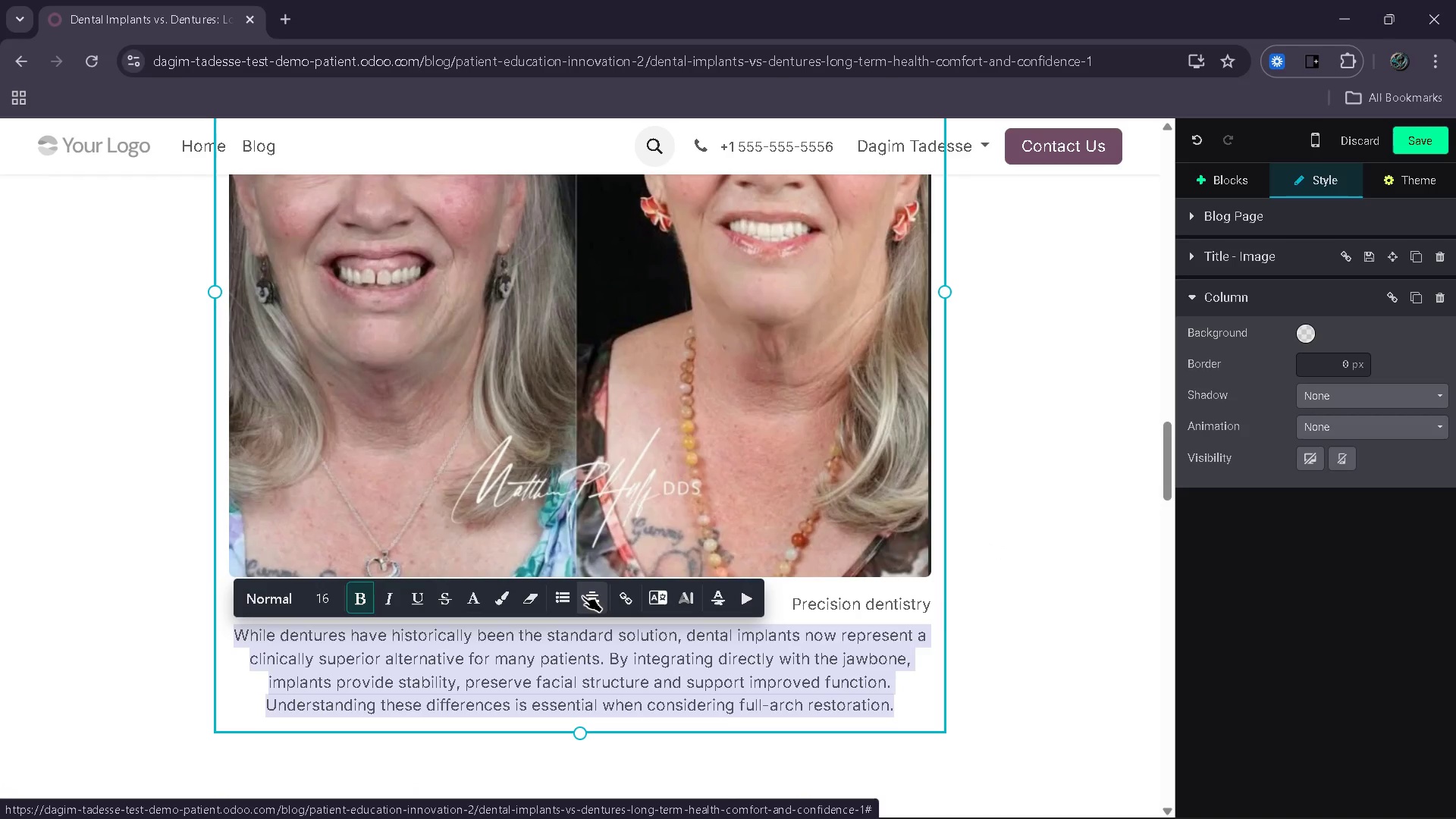 
left_click([582, 596])
 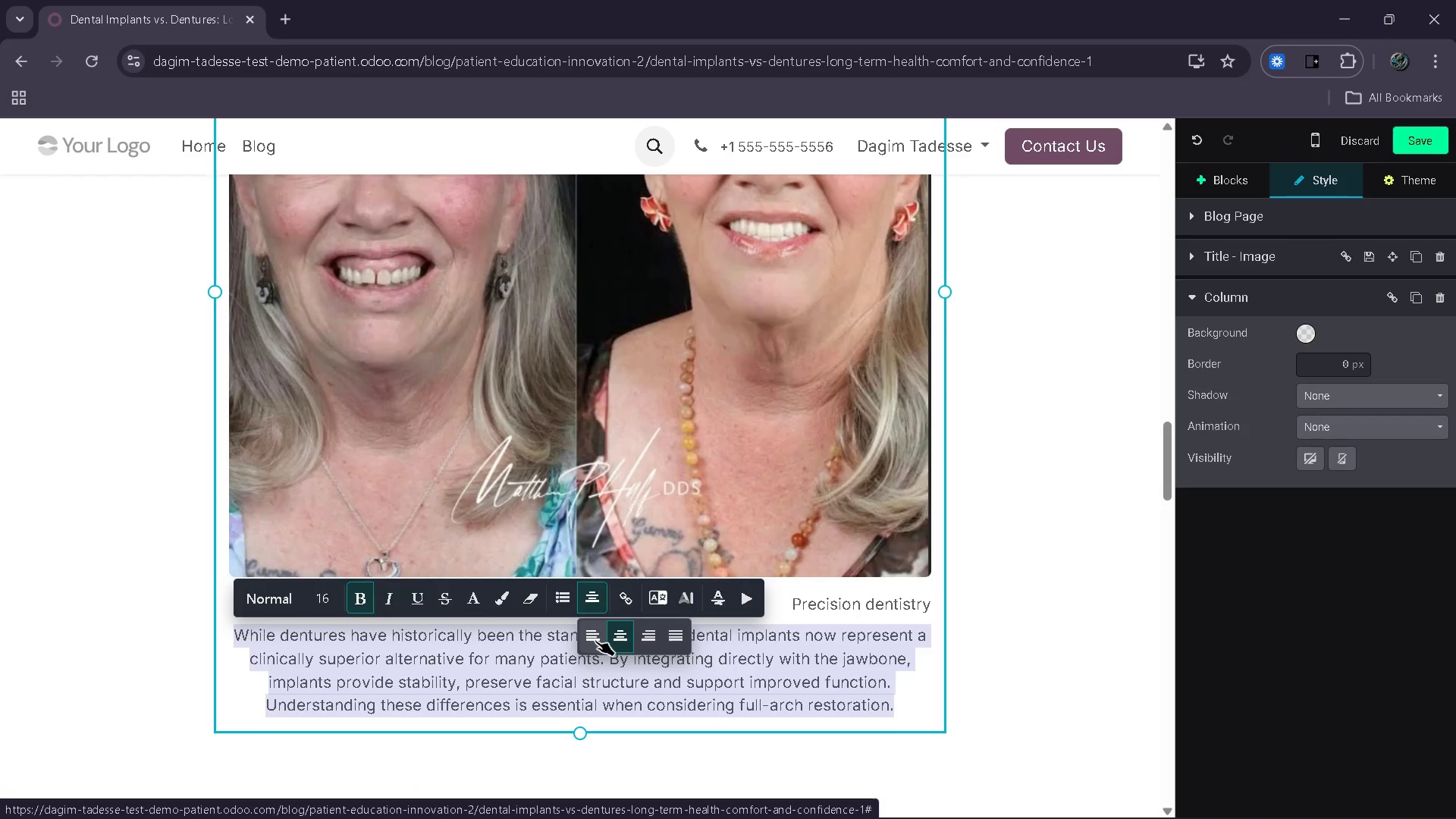 
left_click([595, 641])
 